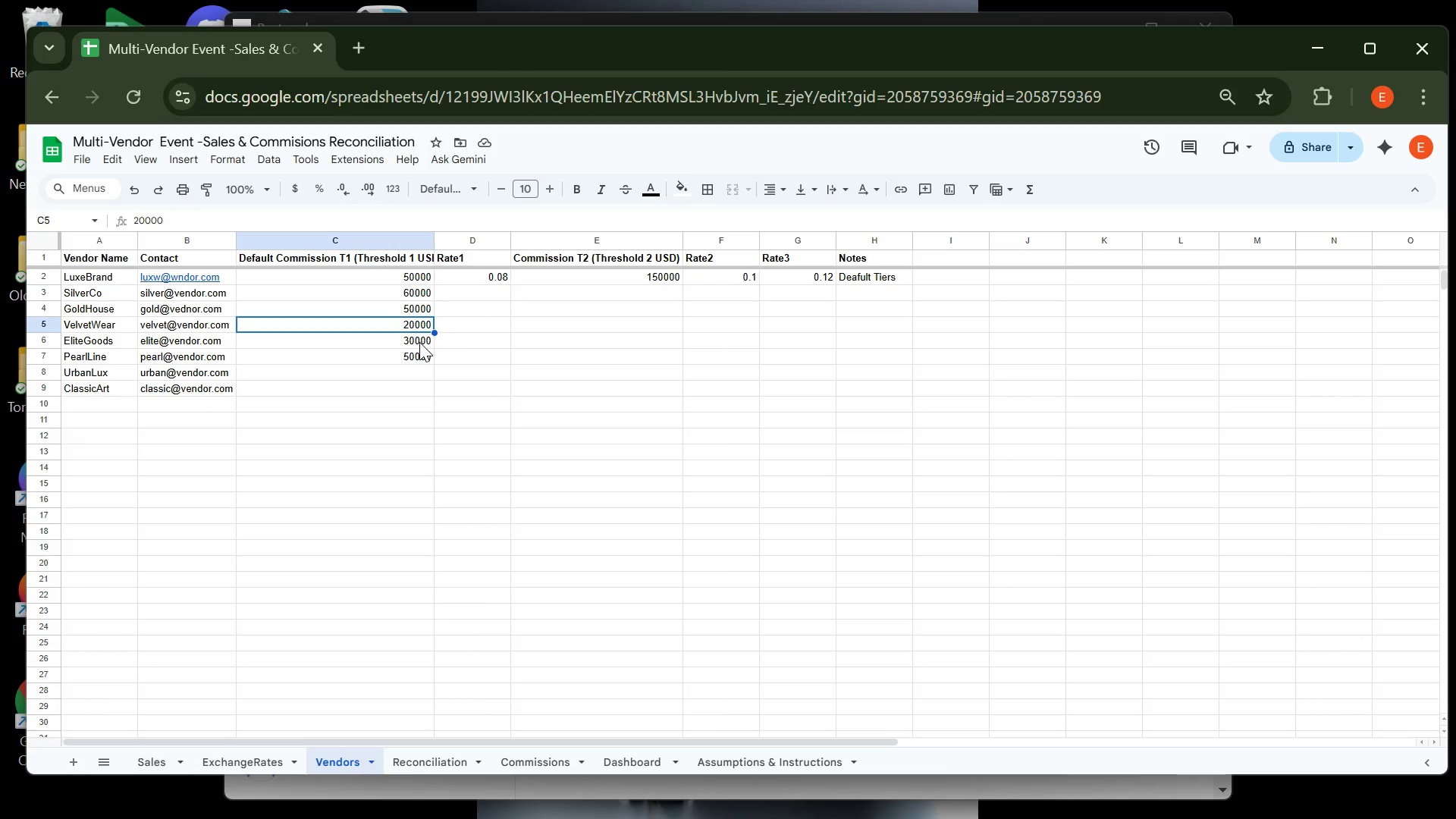 
left_click([419, 342])
 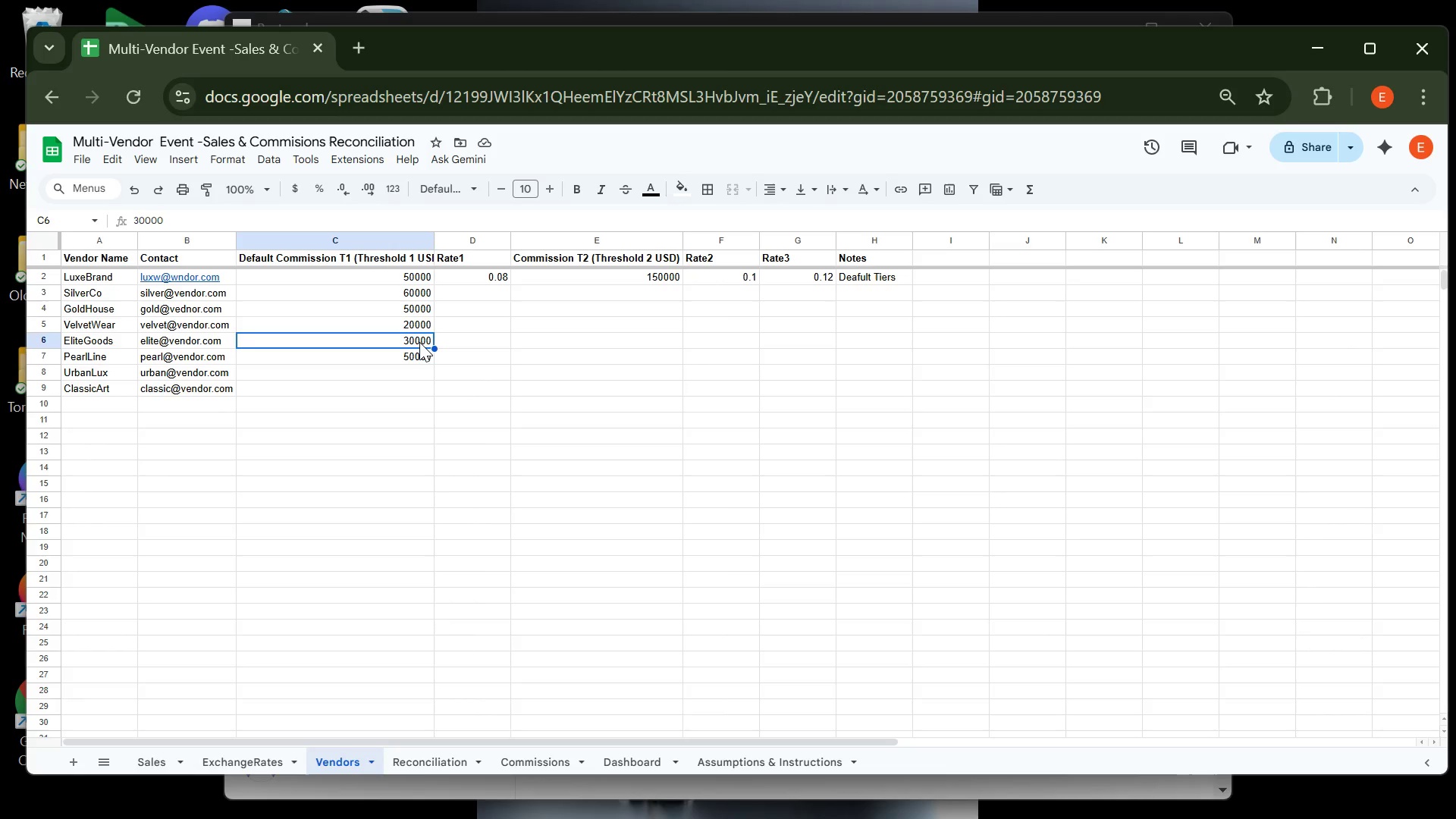 
key(Control+X)
 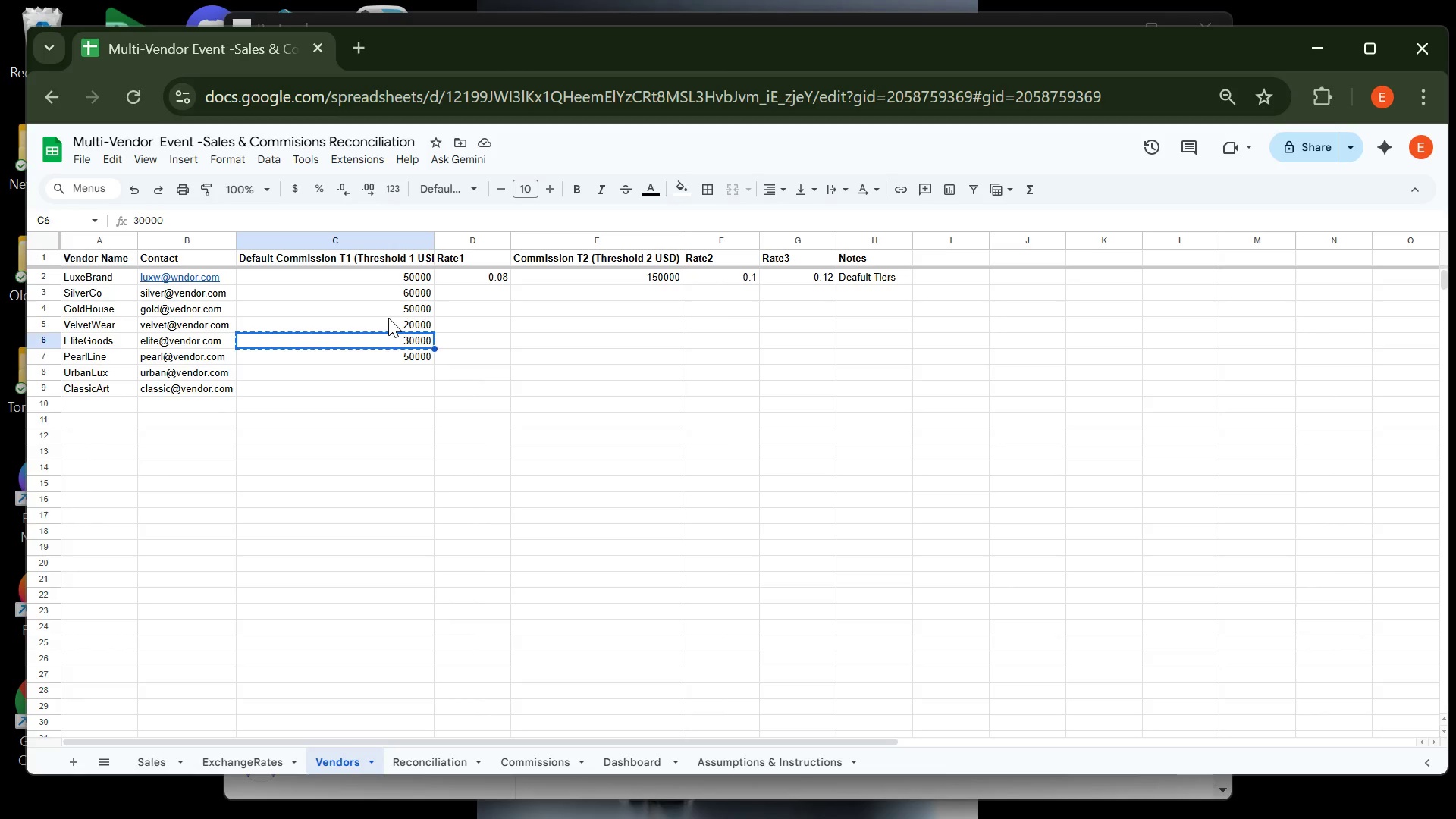 
left_click([388, 318])
 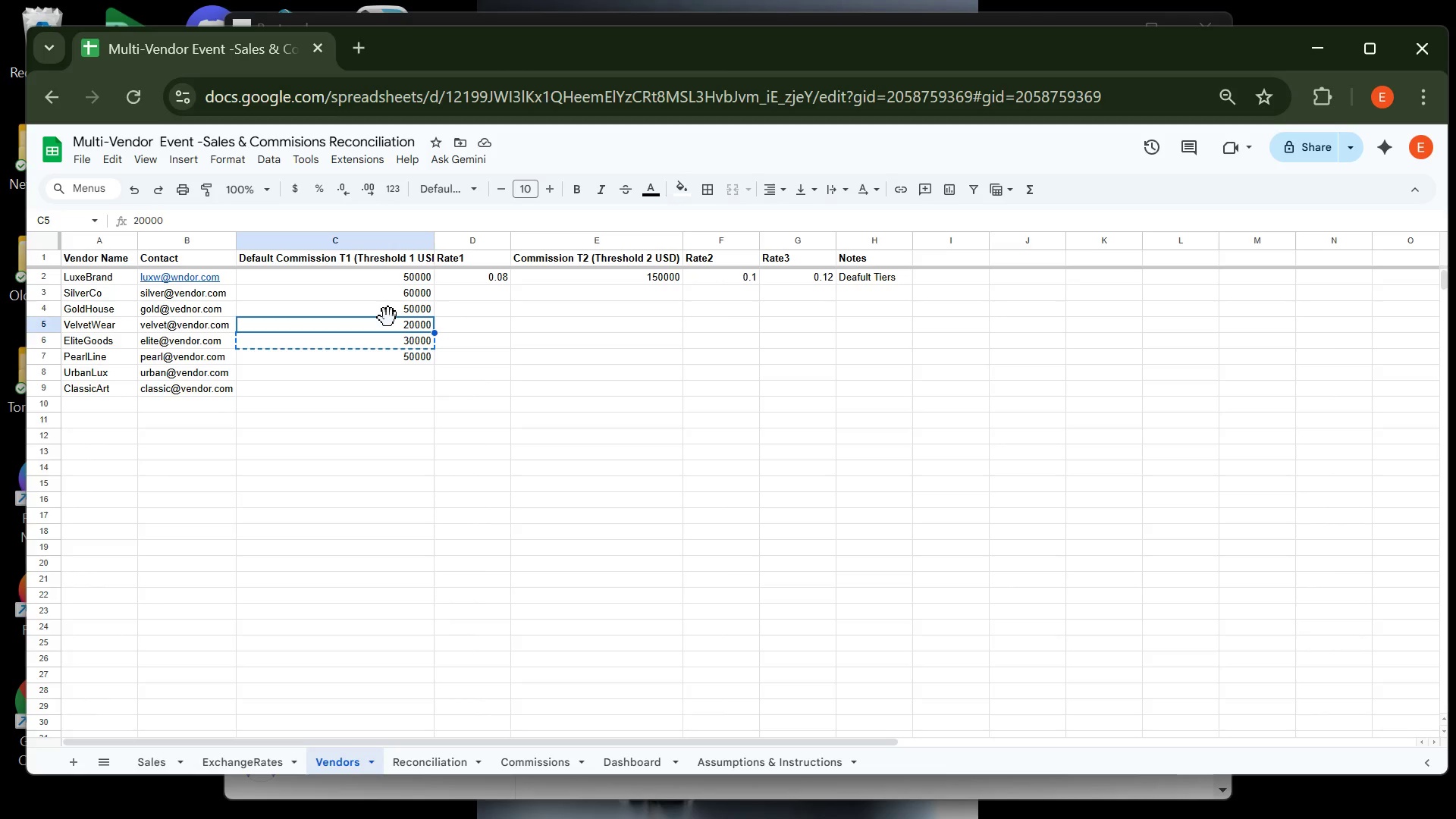 
key(Control+V)
 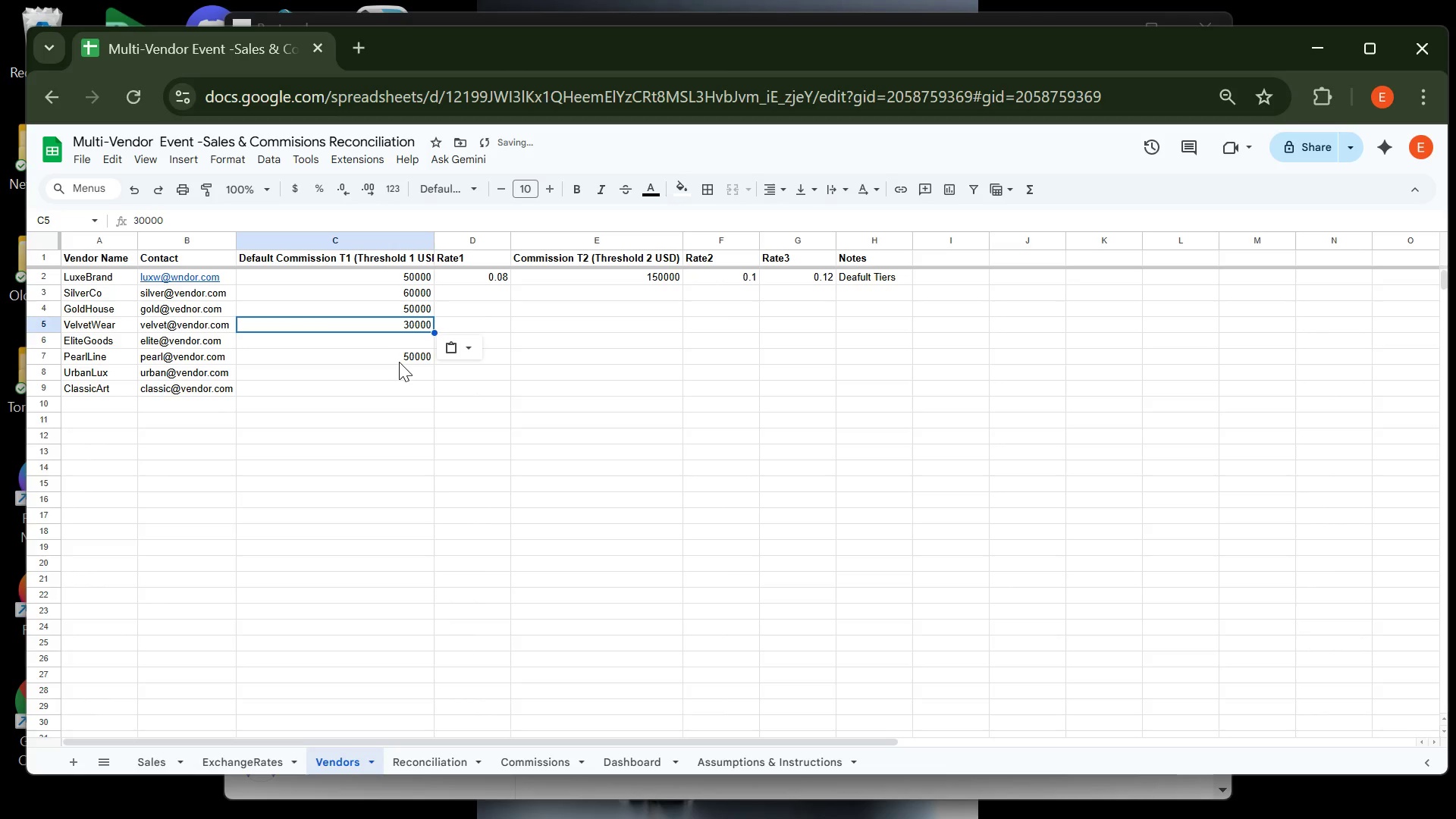 
left_click([399, 362])
 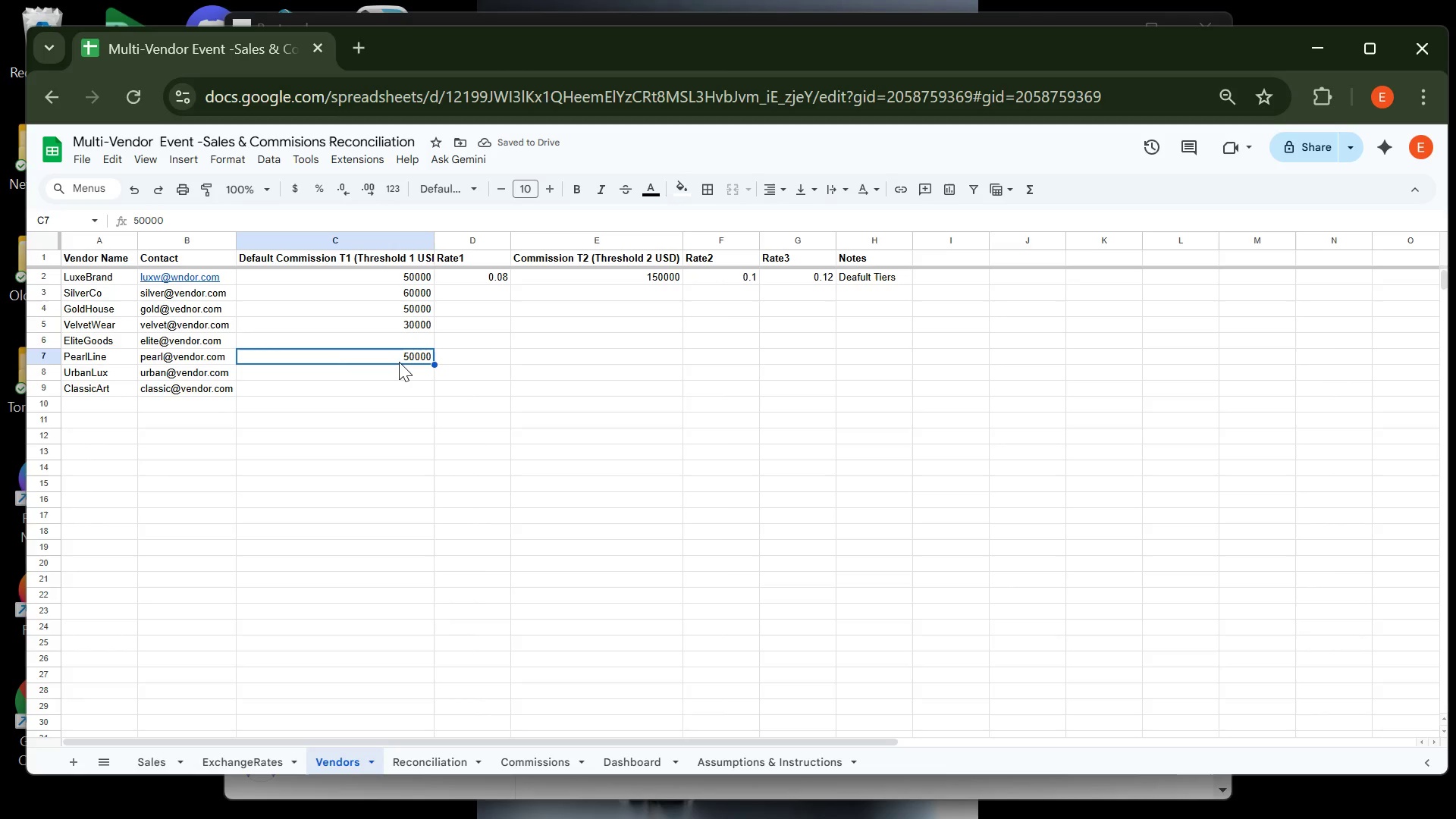 
key(Control+X)
 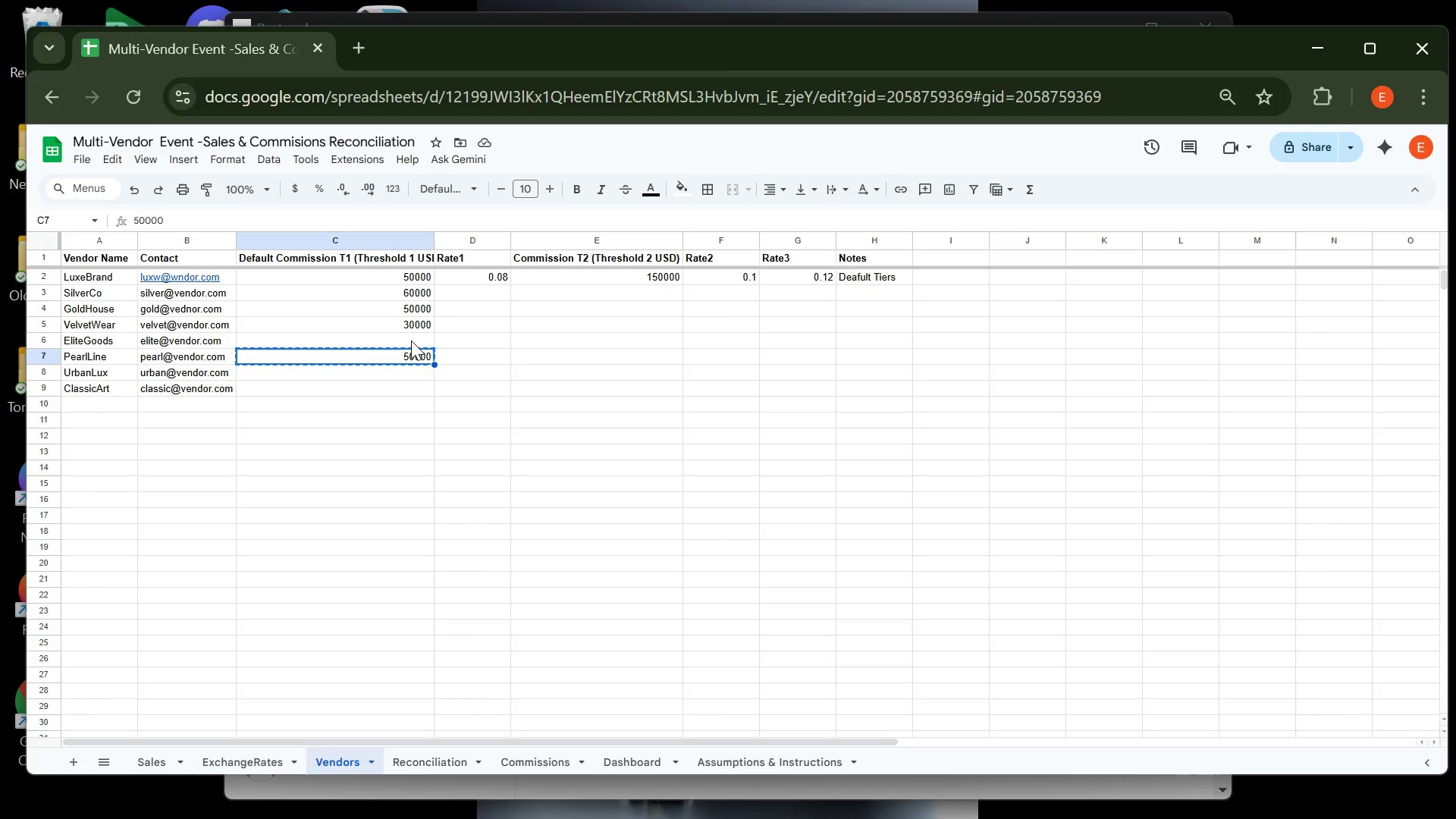 
left_click([411, 340])
 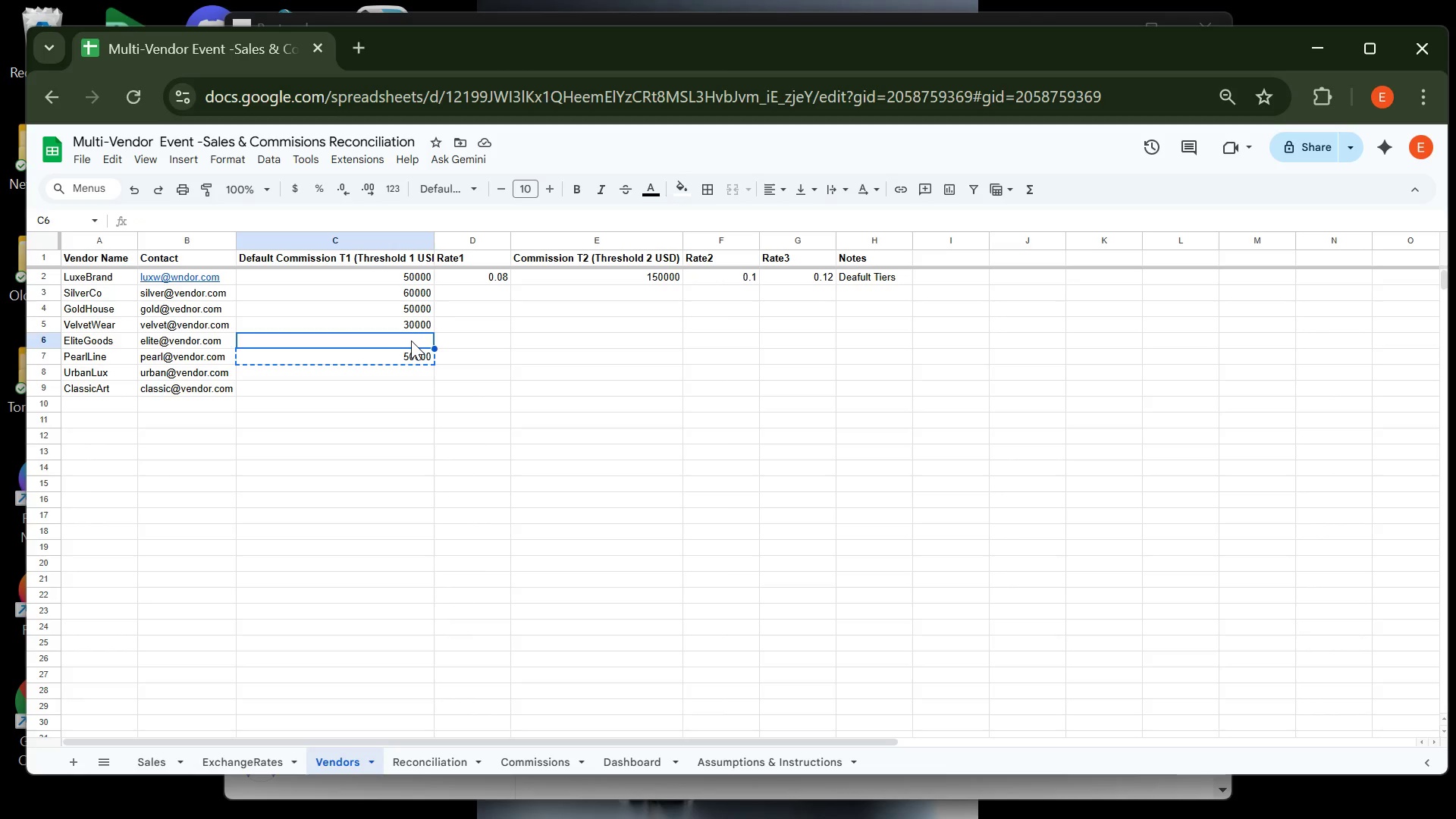 
key(Control+V)
 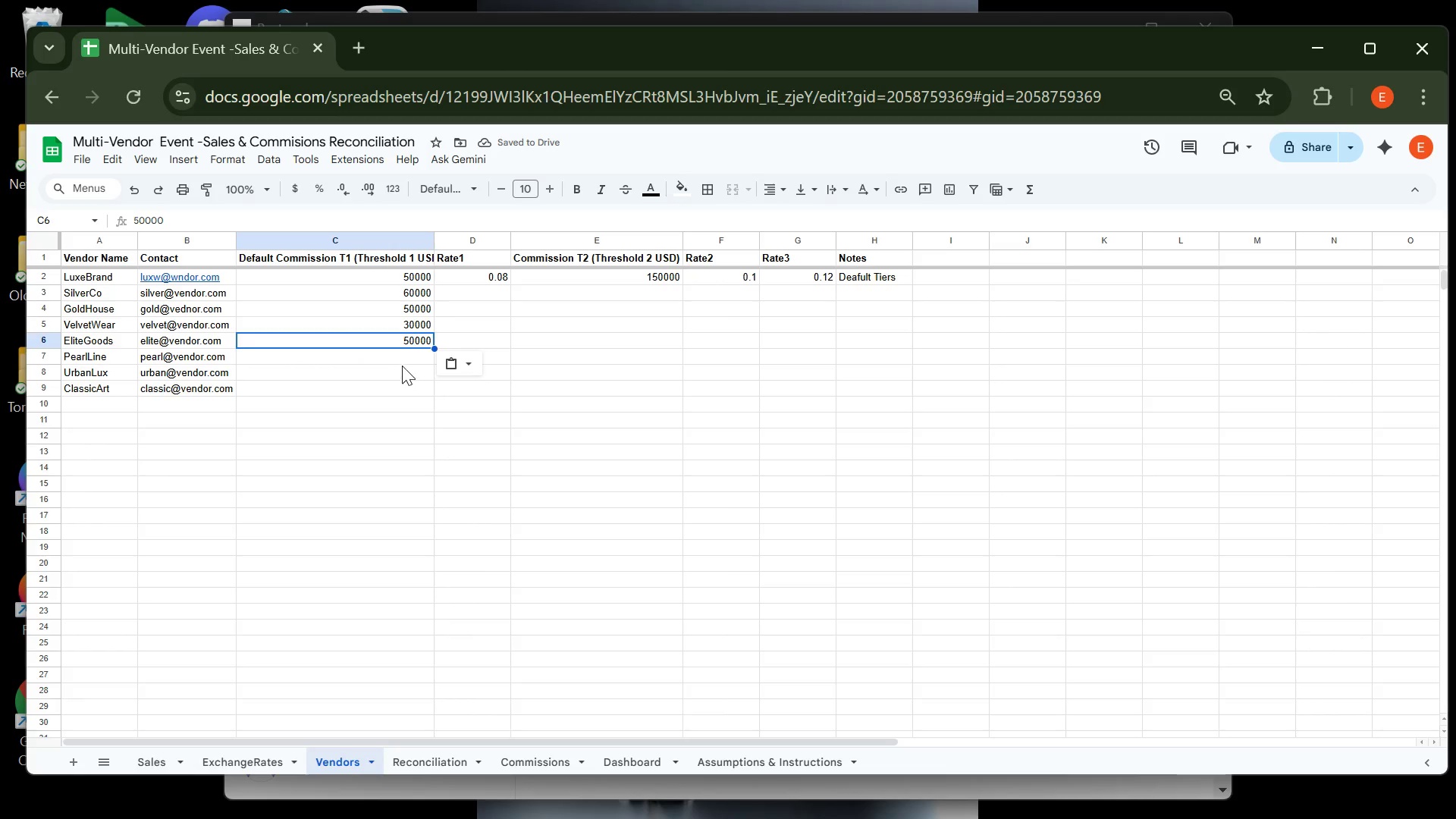 
left_click([405, 353])
 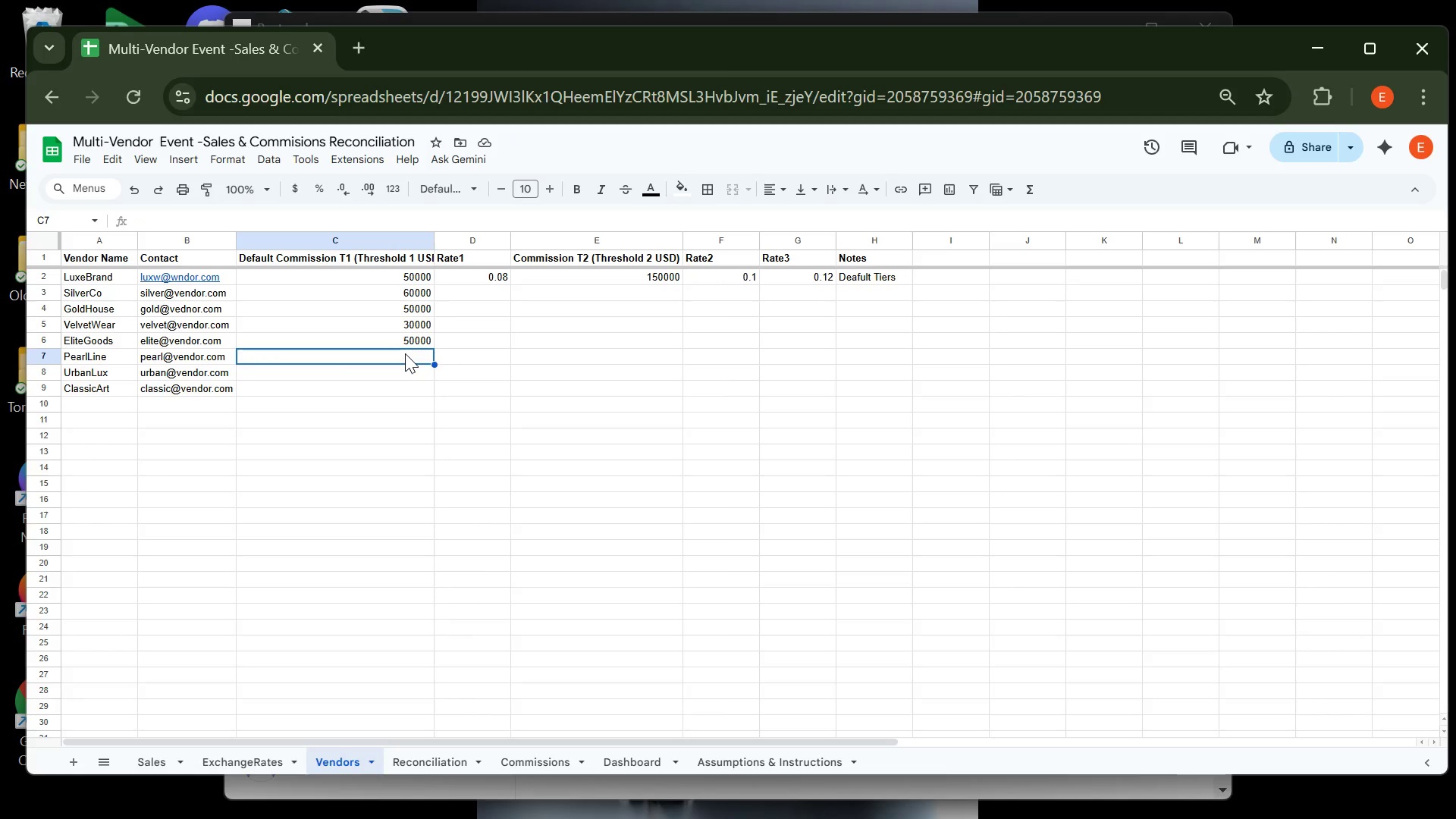 
wait(7.81)
 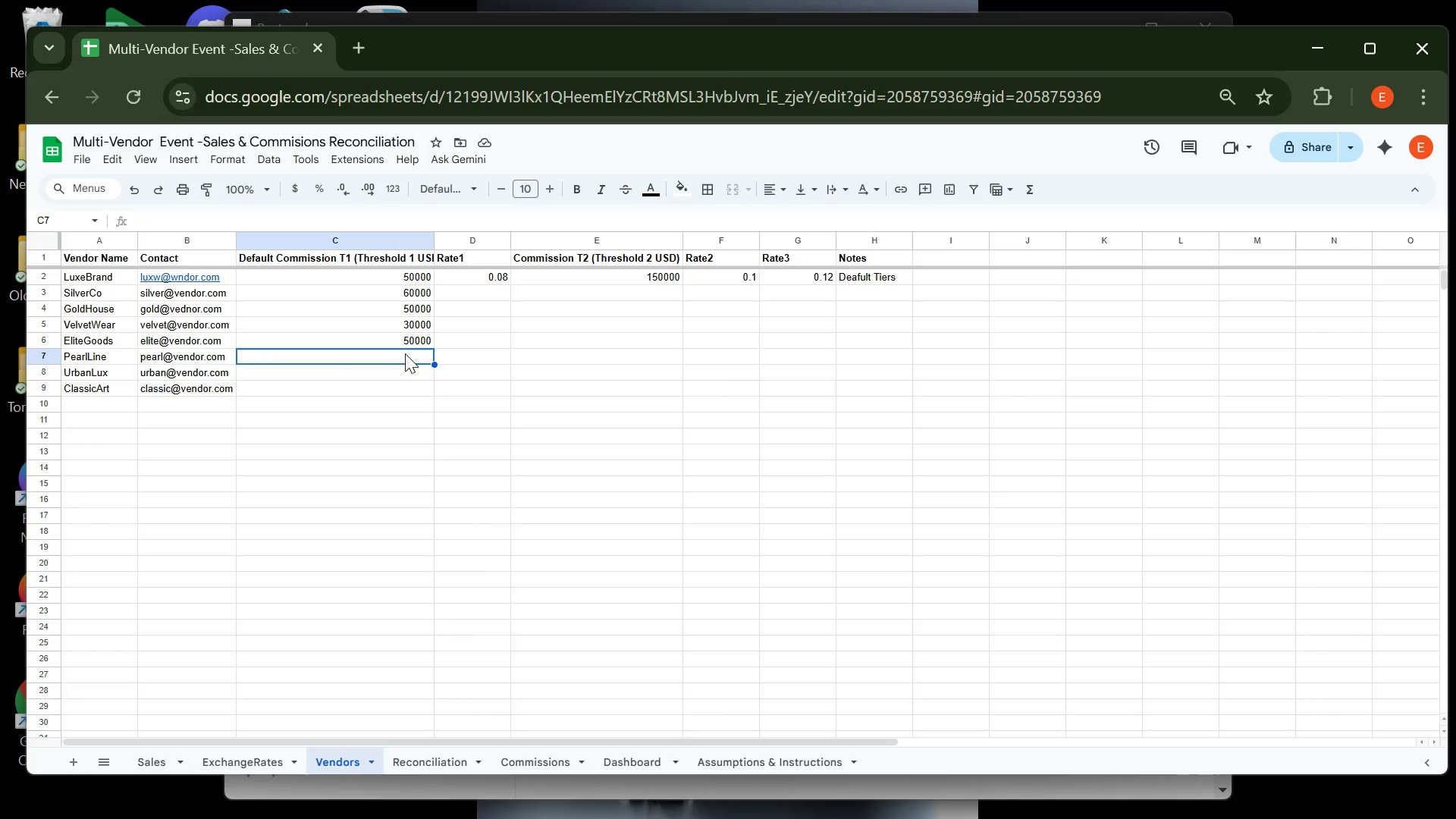 
type(45000)
 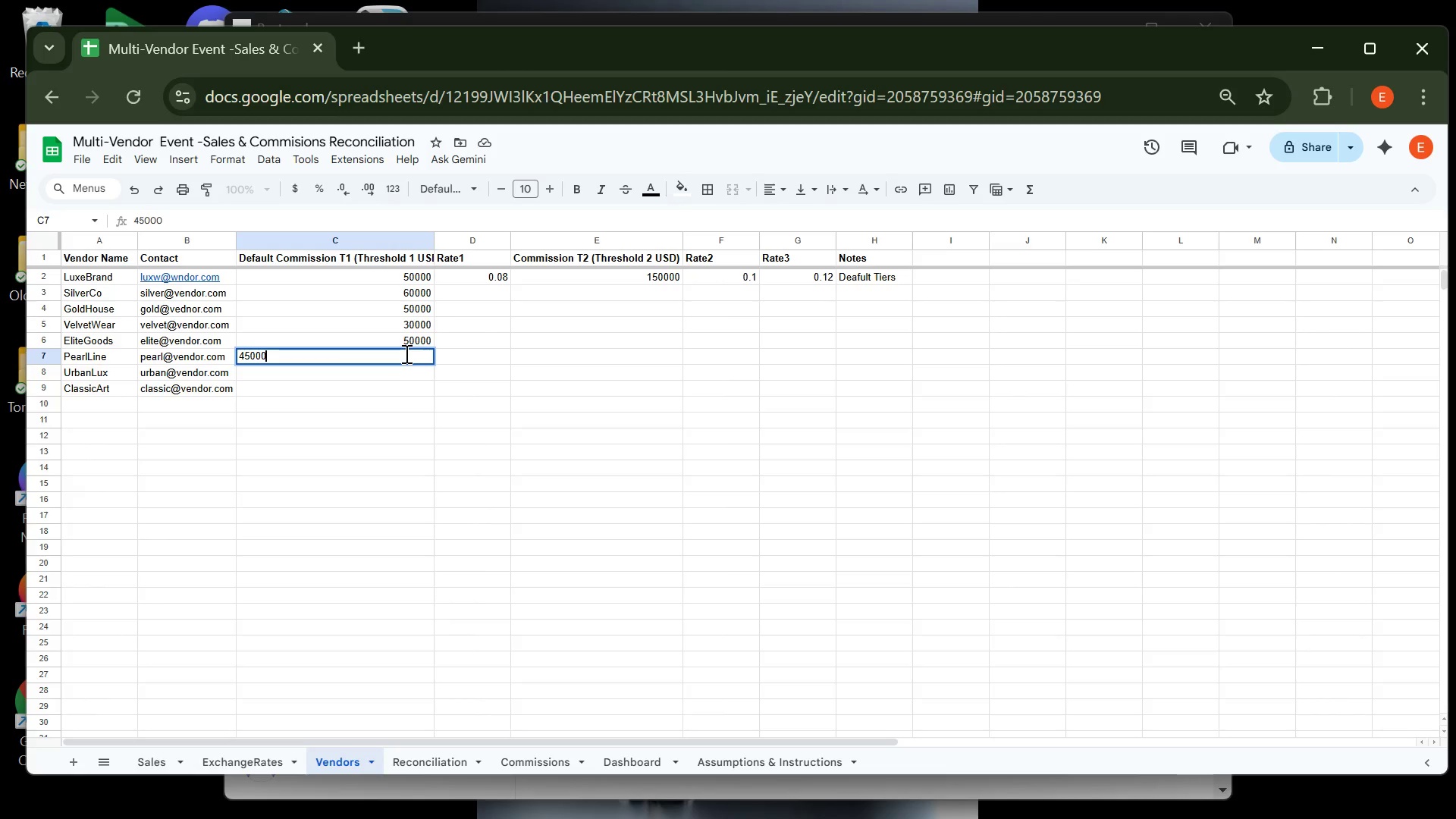 
key(Enter)
 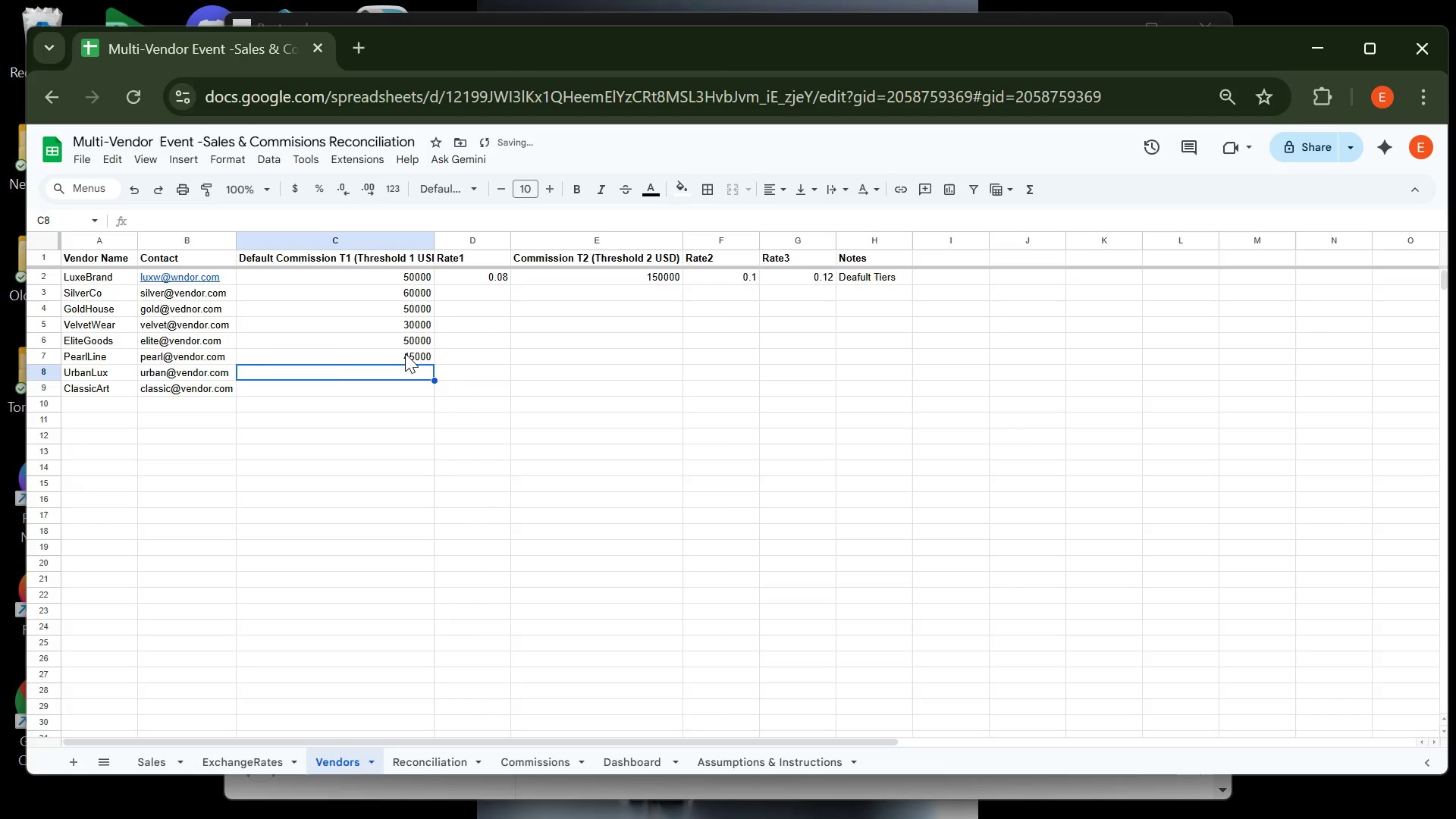 
type(50000)
 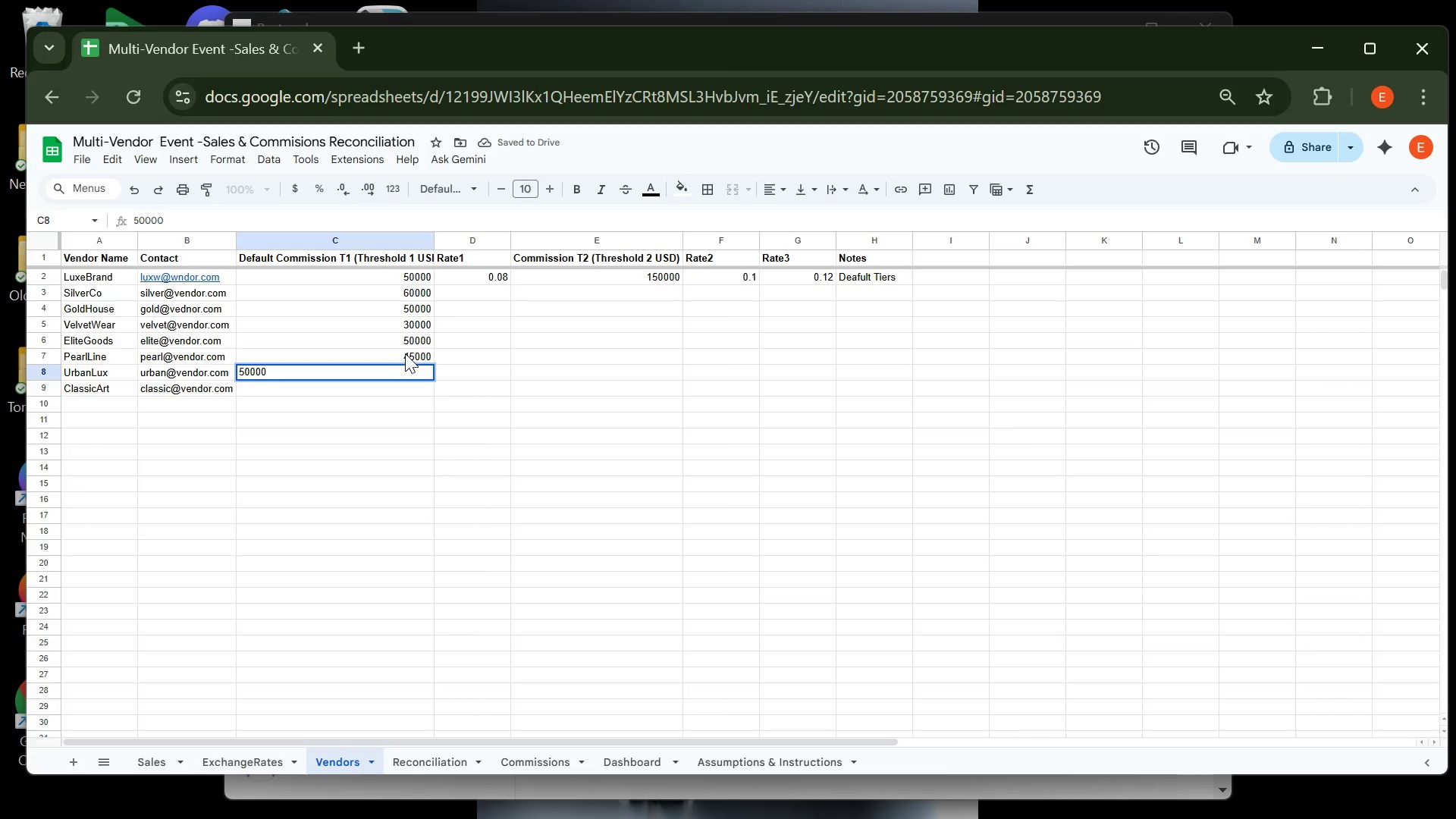 
key(Enter)
 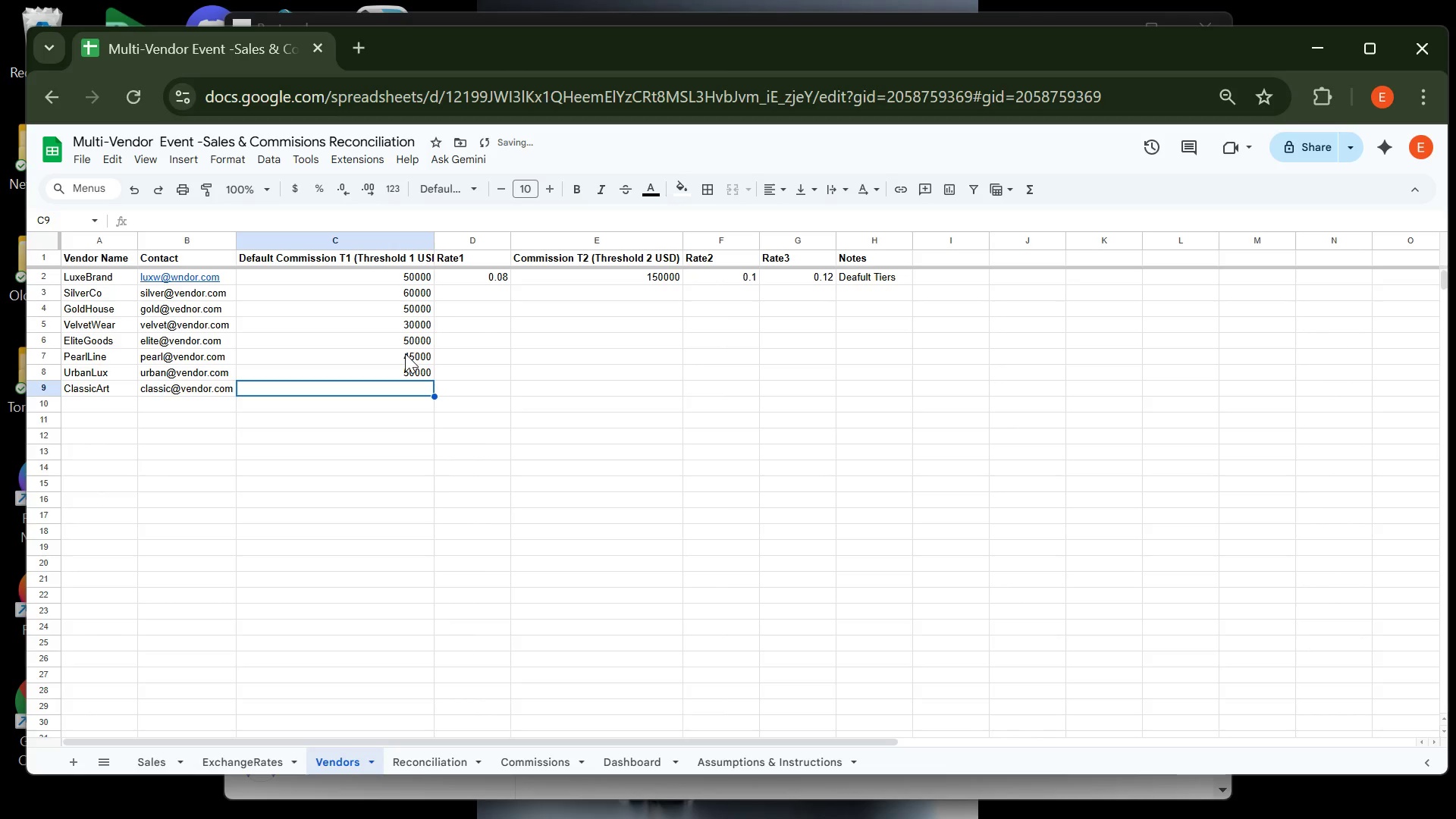 
type(20000)
 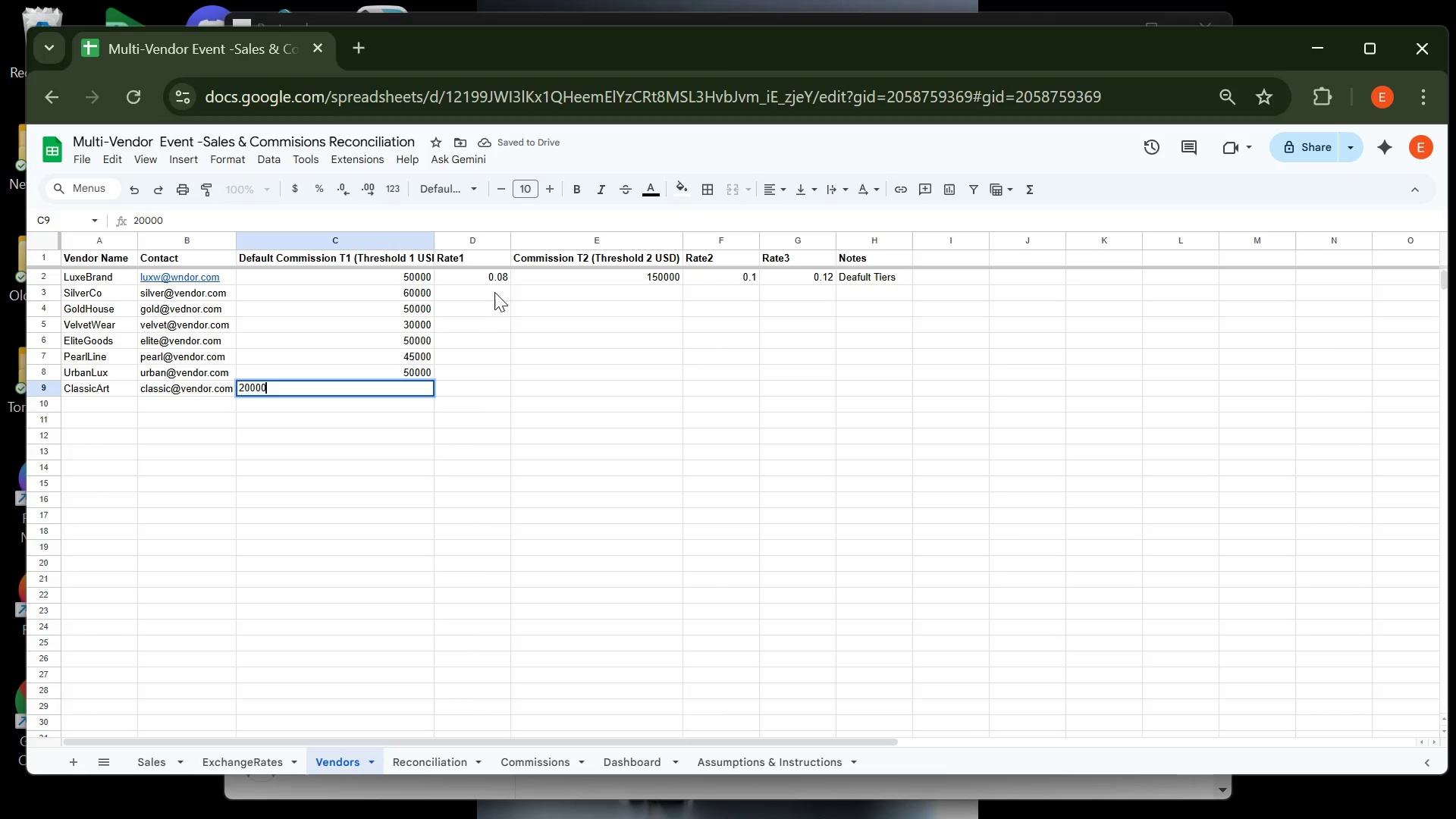 
left_click([495, 290])
 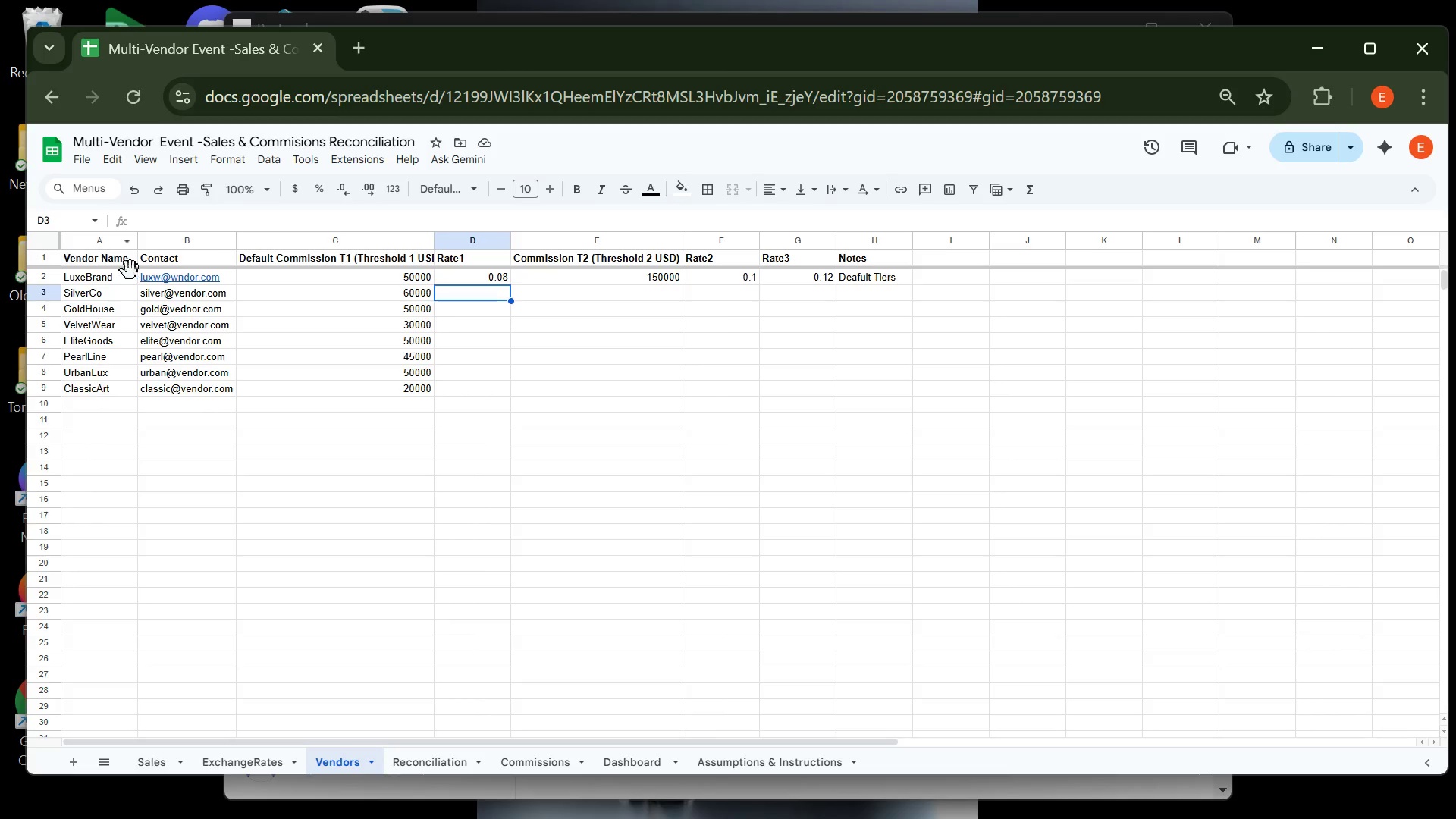 
wait(7.18)
 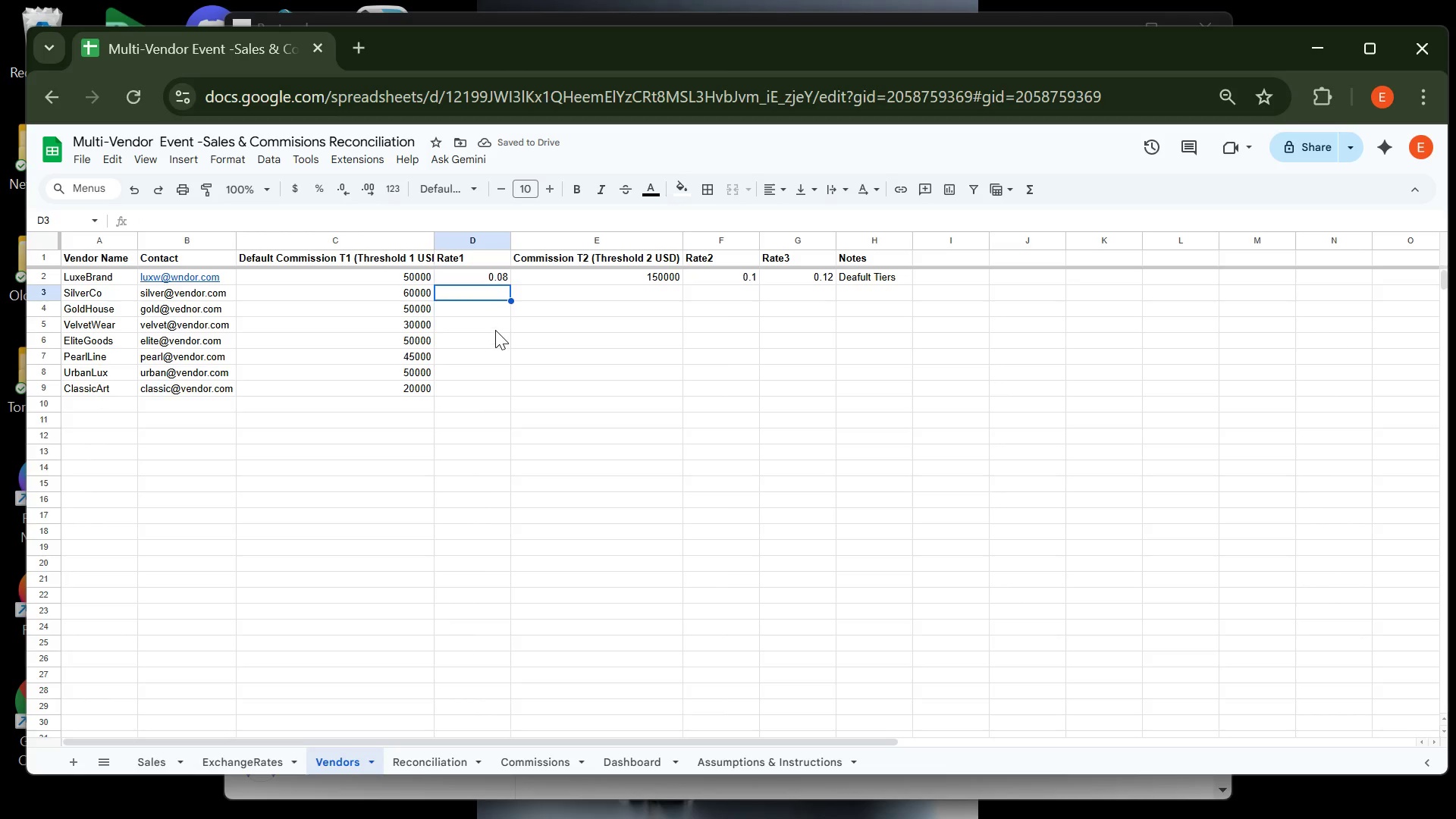 
double_click([177, 280])
 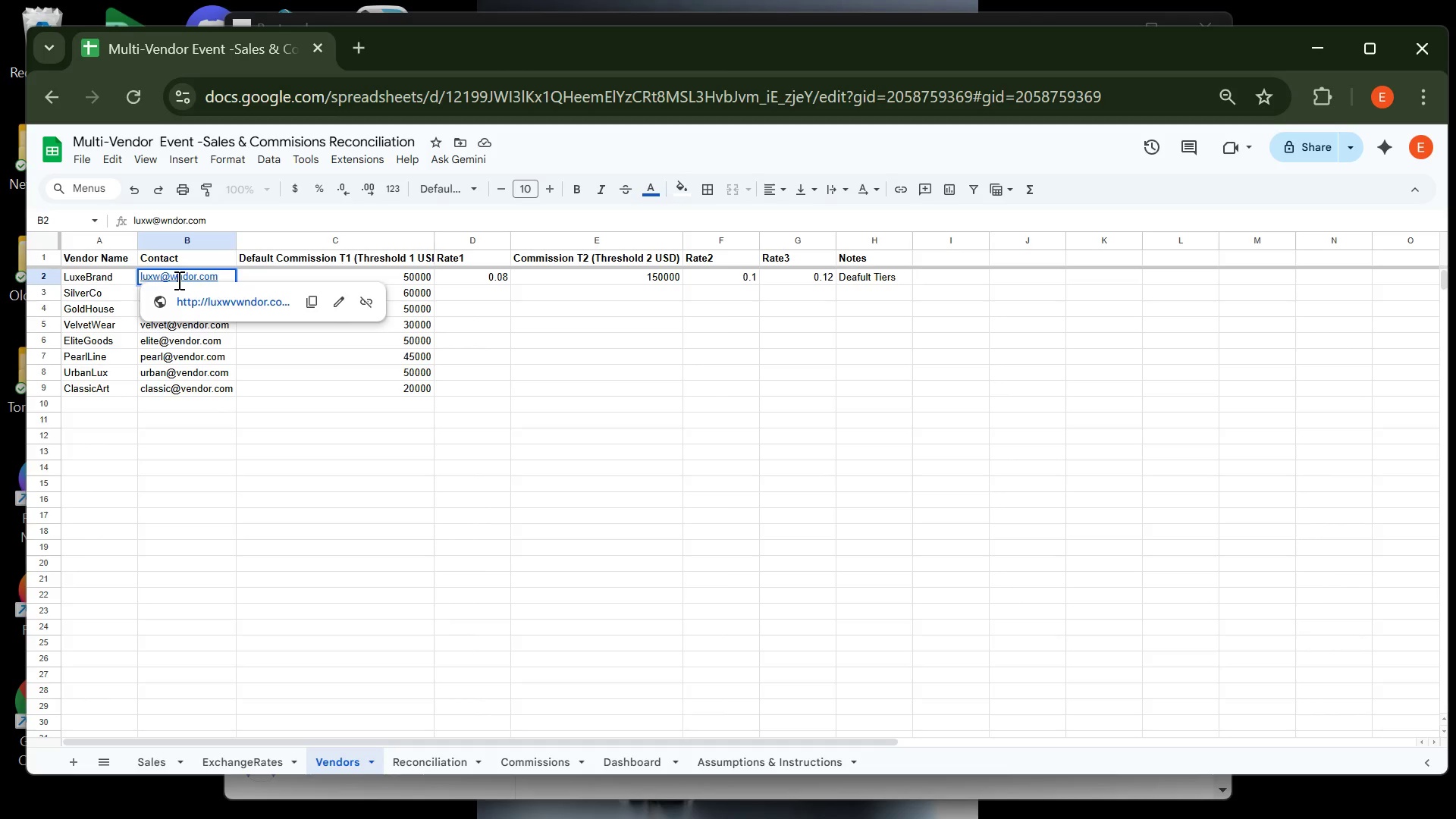 
left_click([177, 280])
 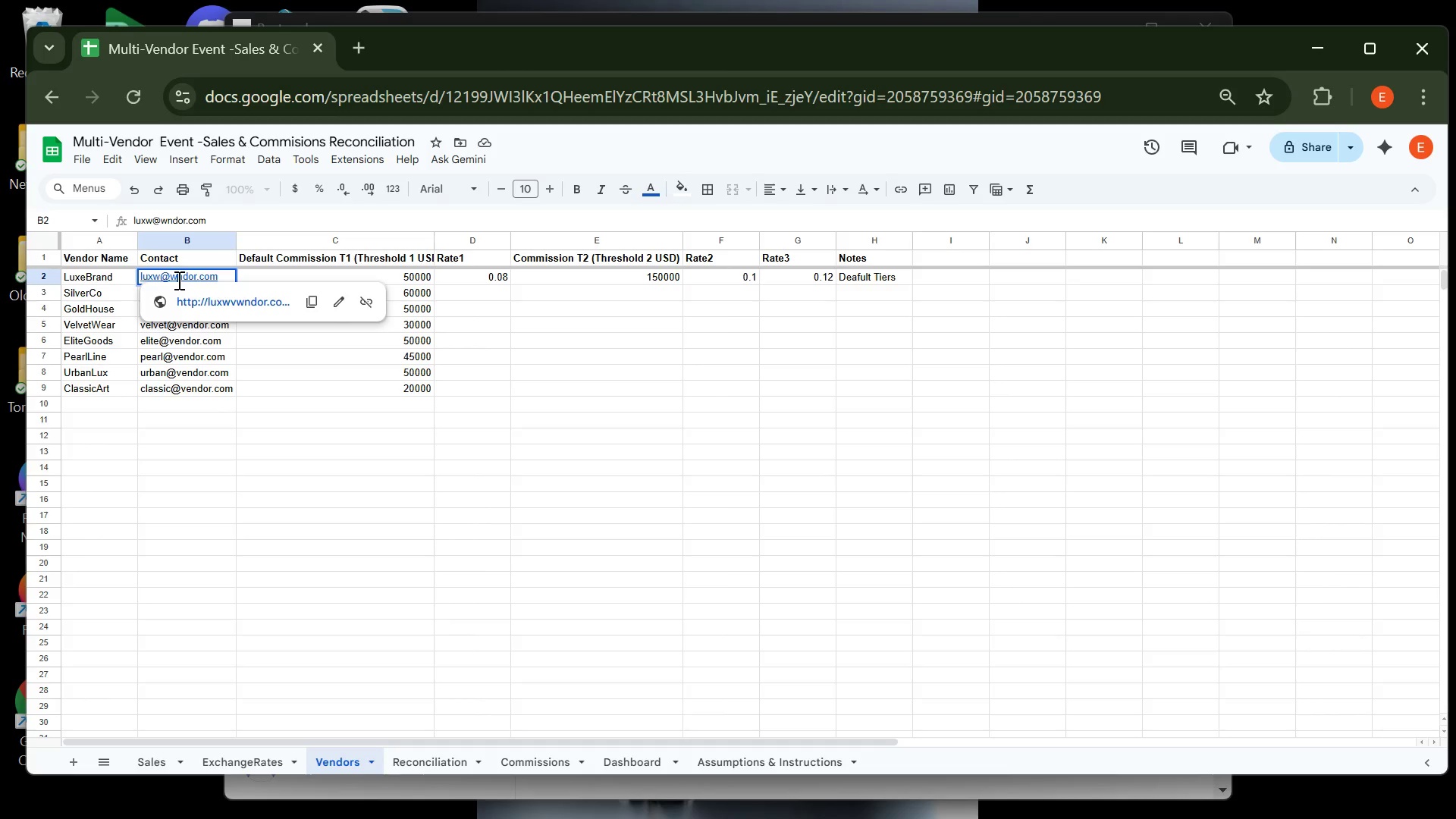 
key(Backspace)
type(ve)
 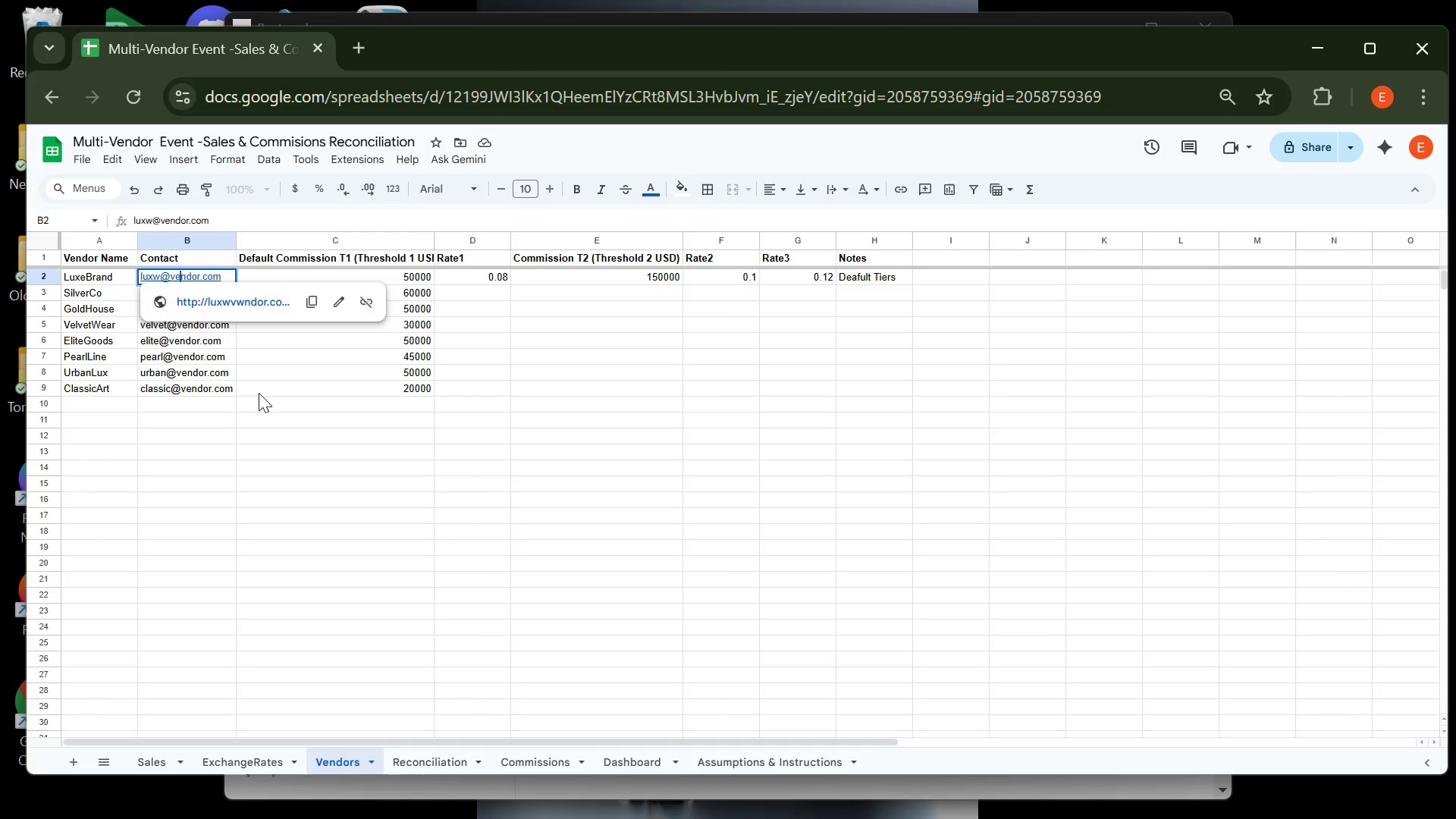 
left_click([259, 393])
 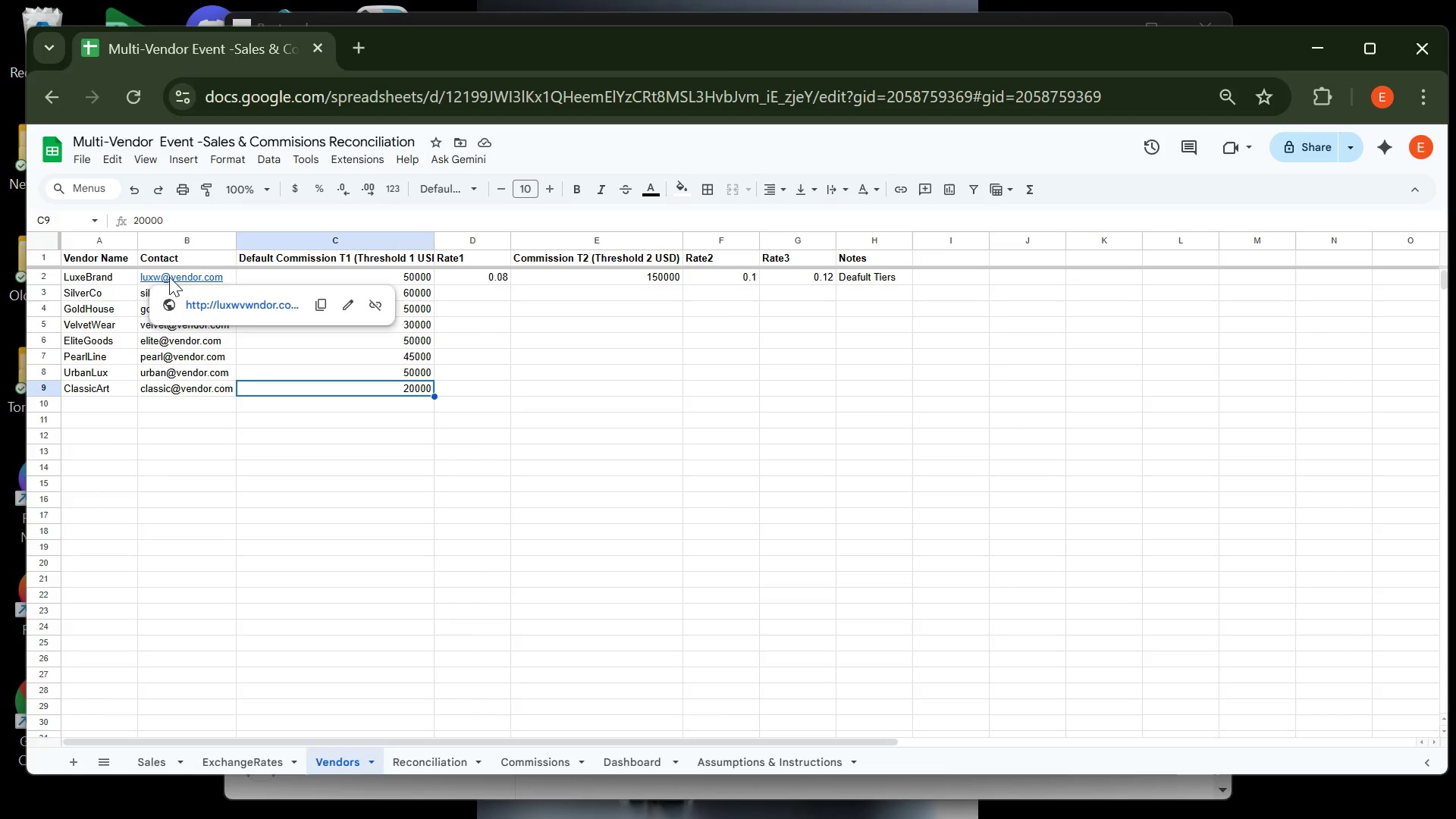 
wait(6.91)
 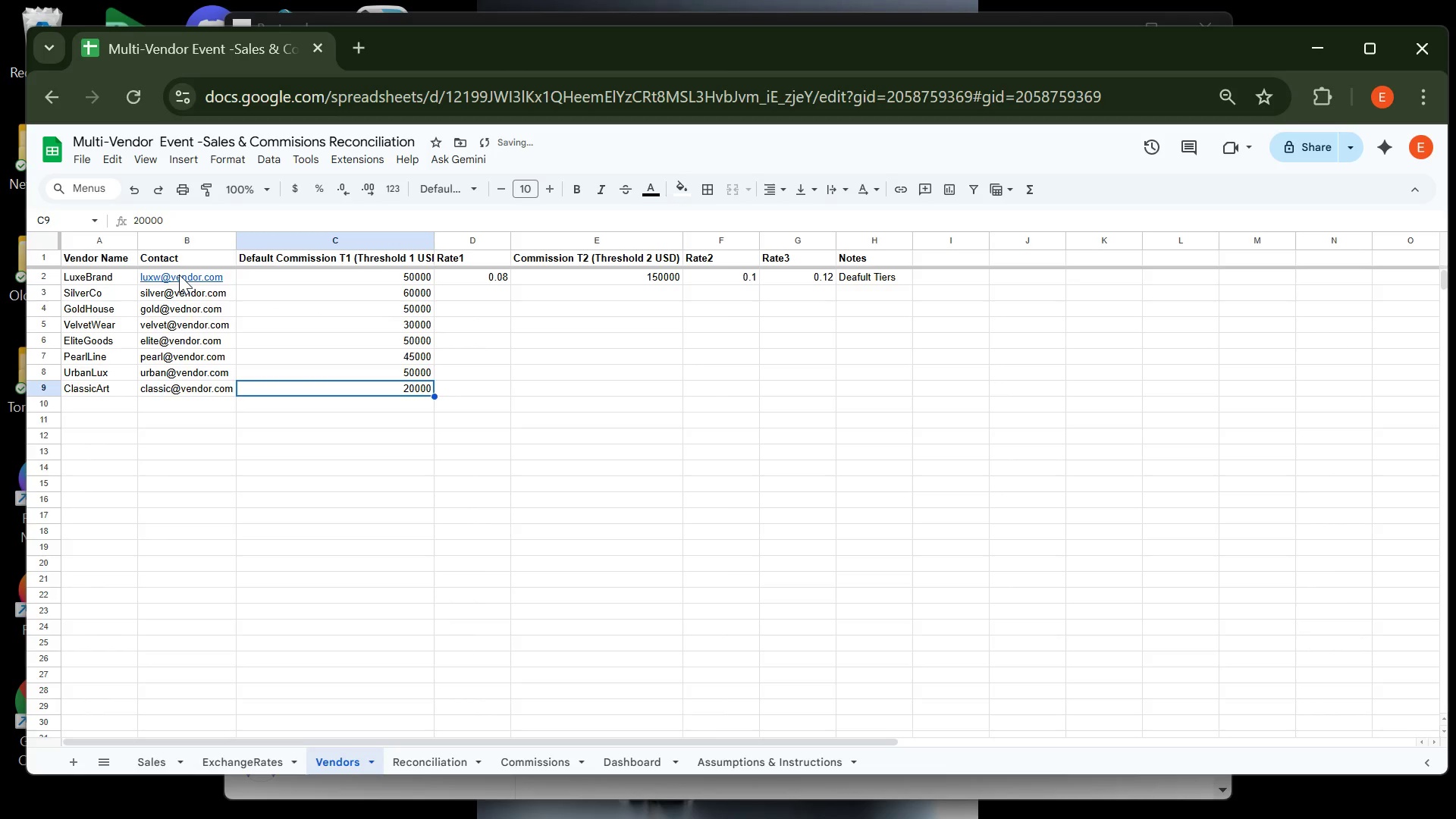 
left_click([233, 273])
 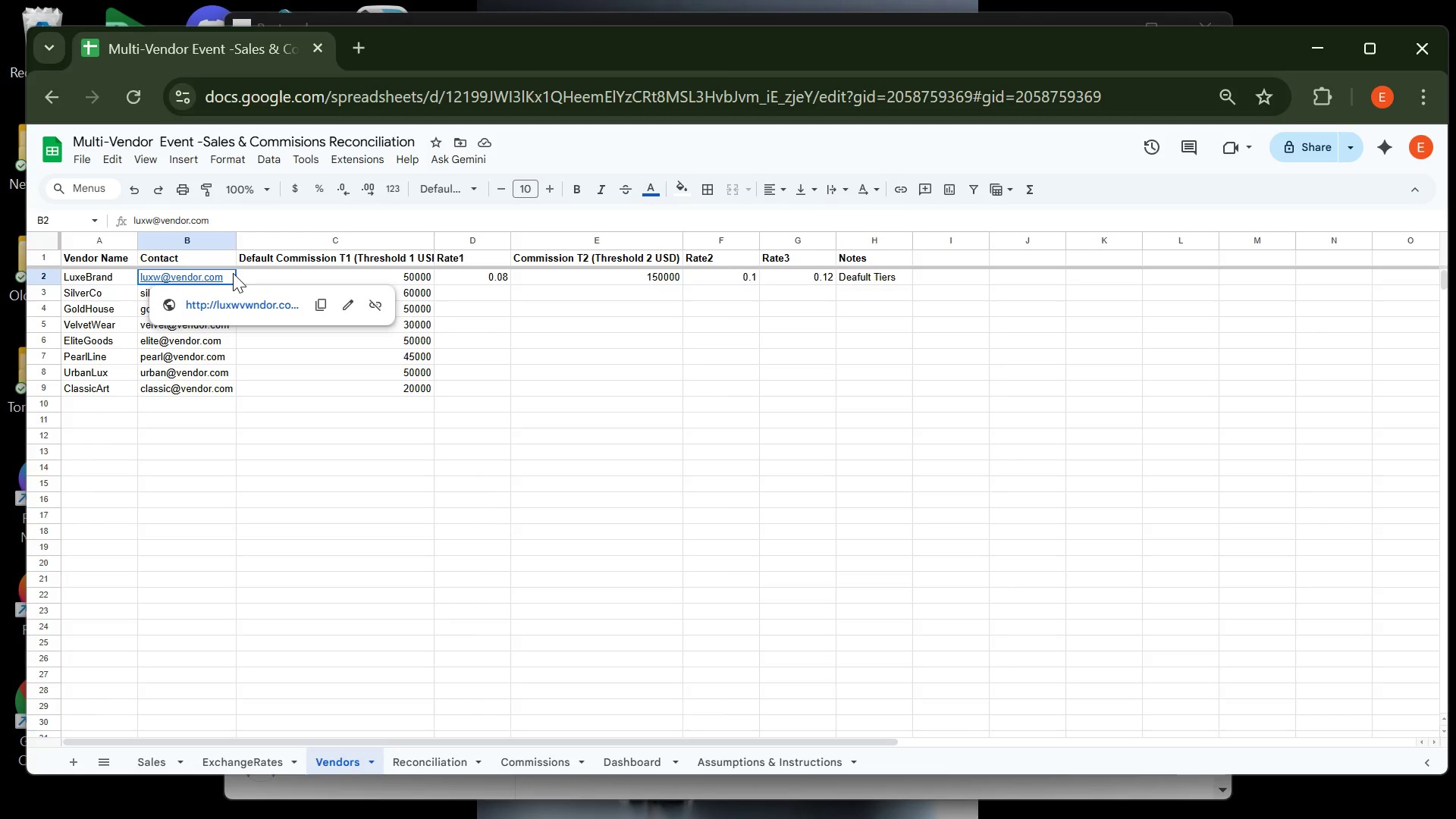 
type(luxe@v)
 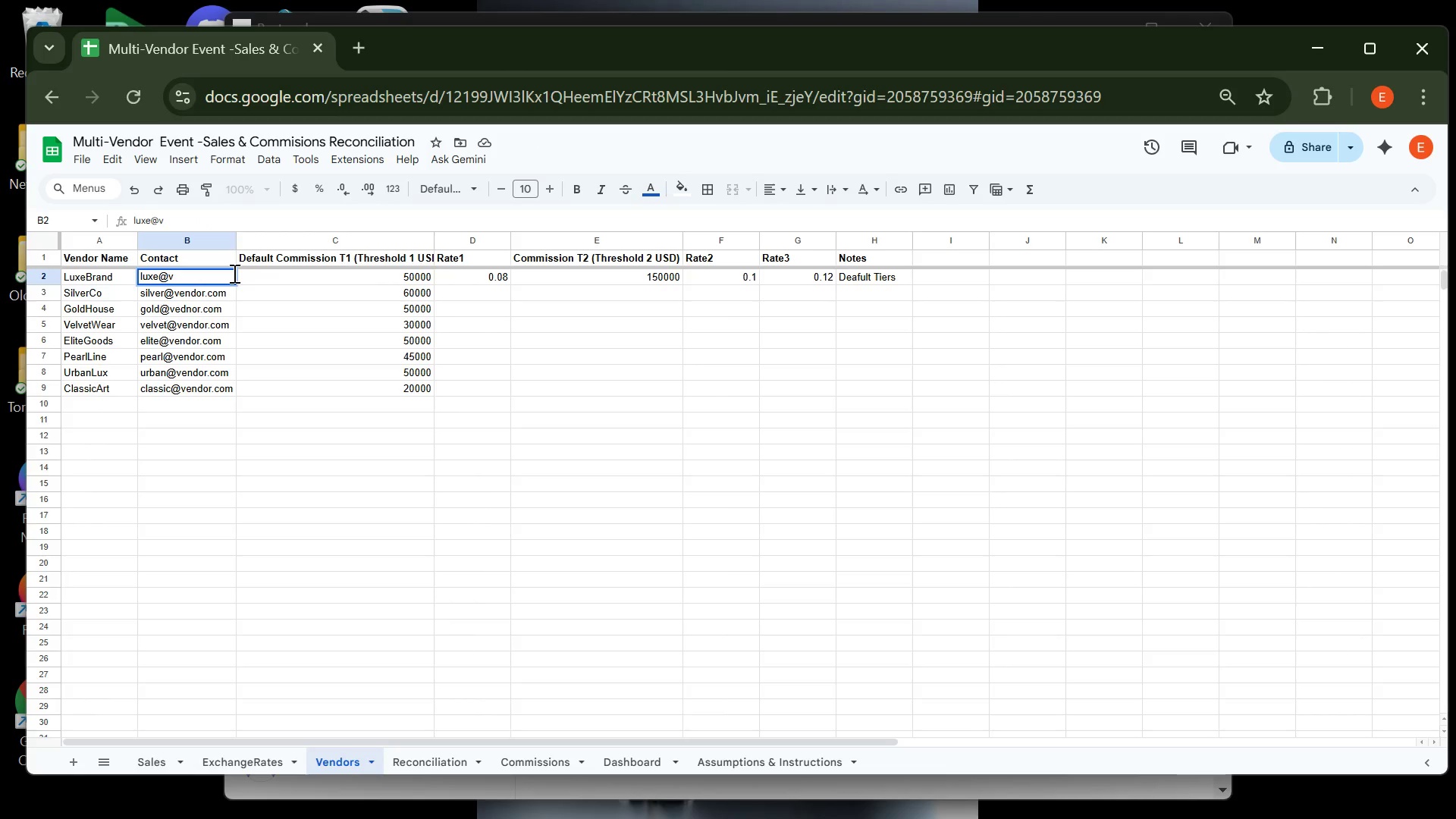 
type(endor.com)
 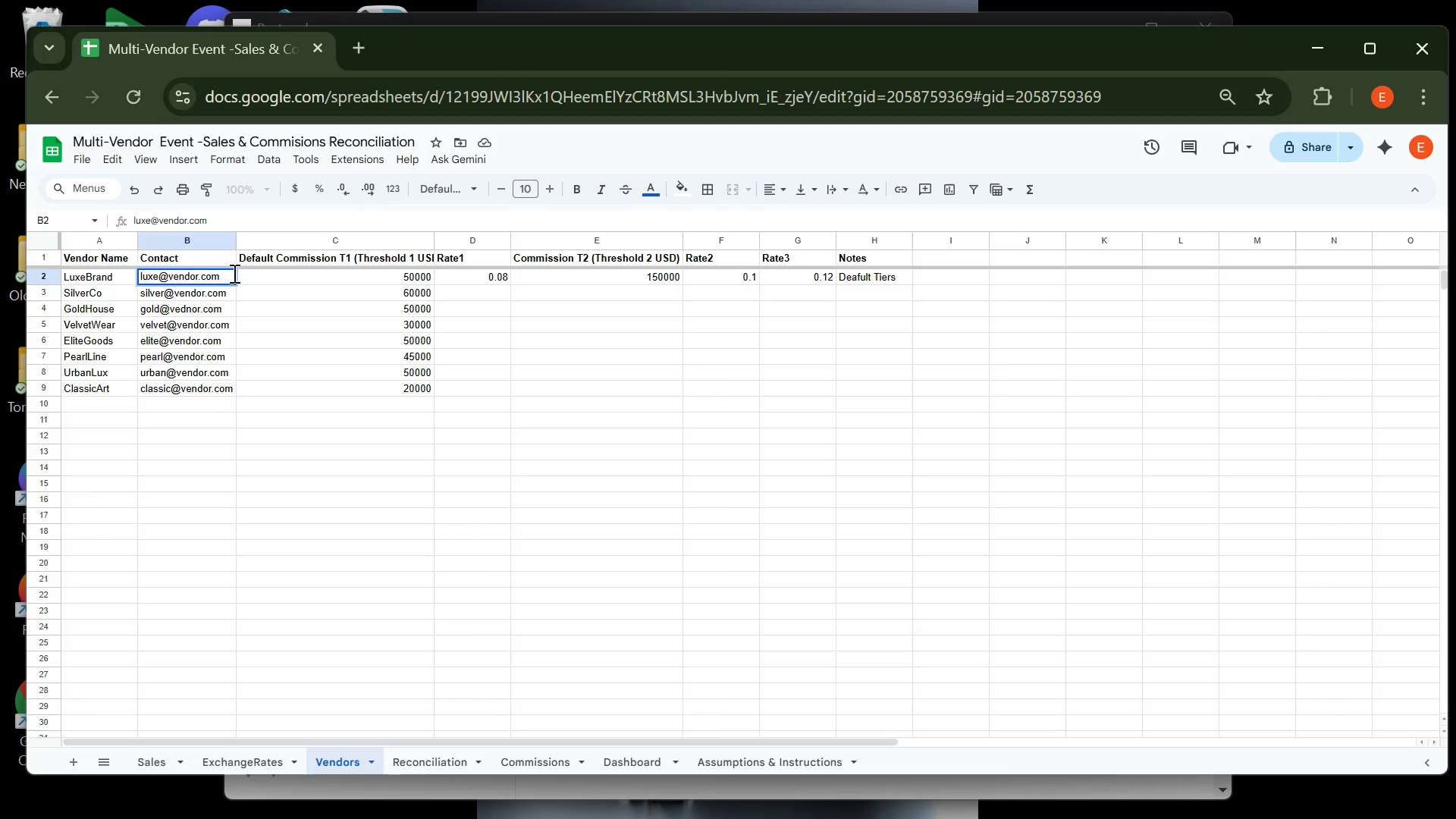 
key(Enter)
 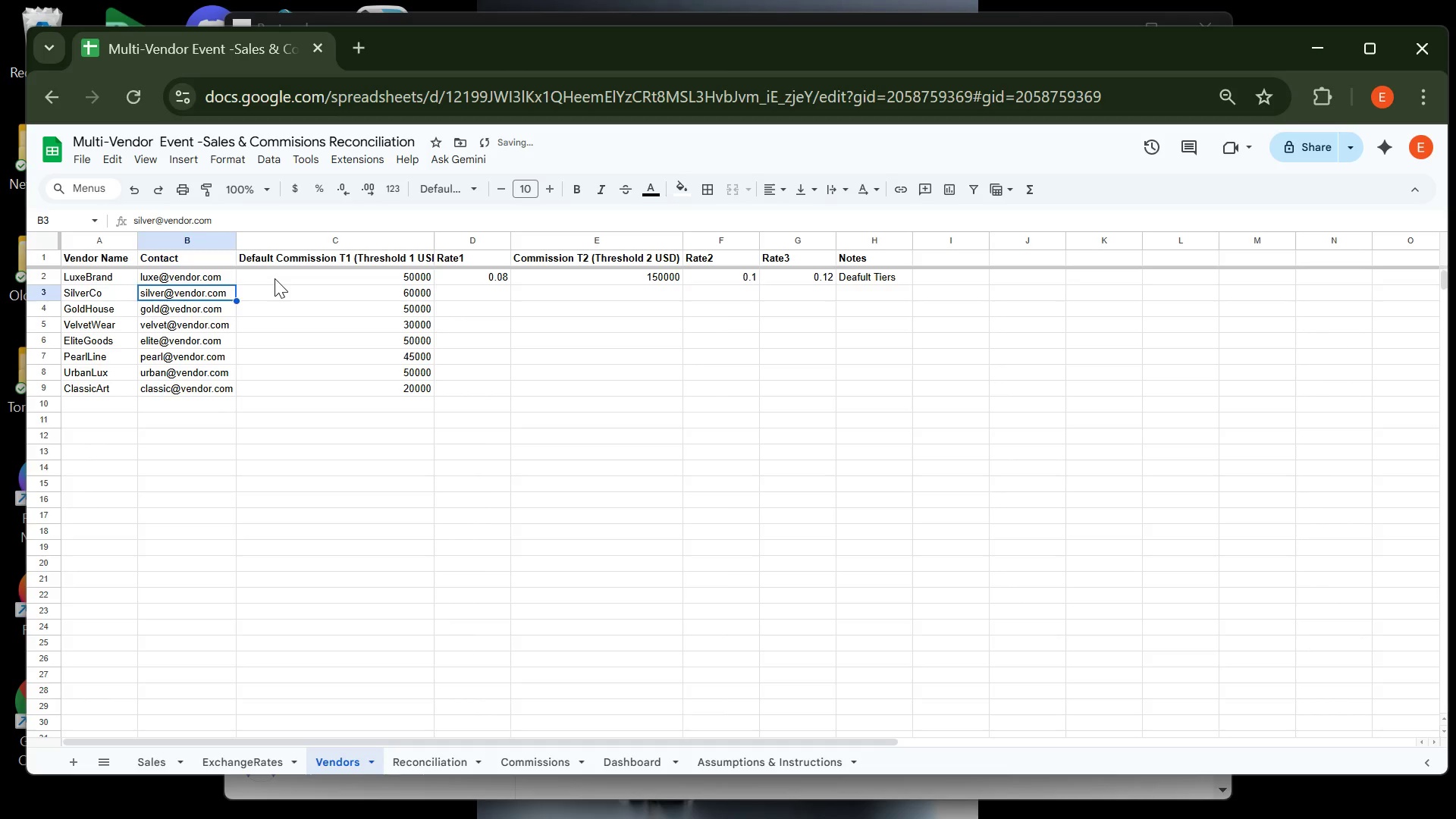 
left_click([275, 278])
 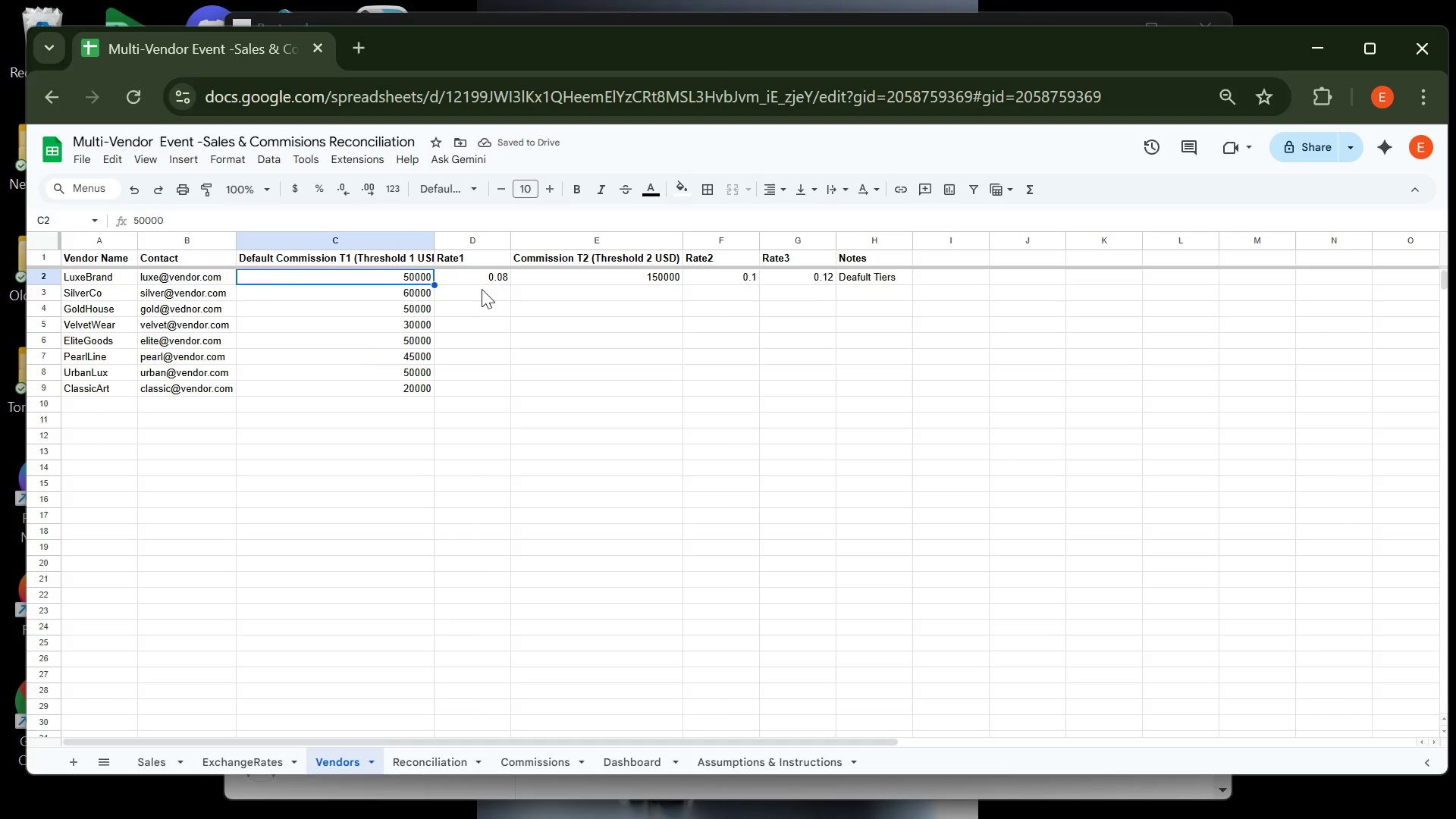 
left_click([482, 289])
 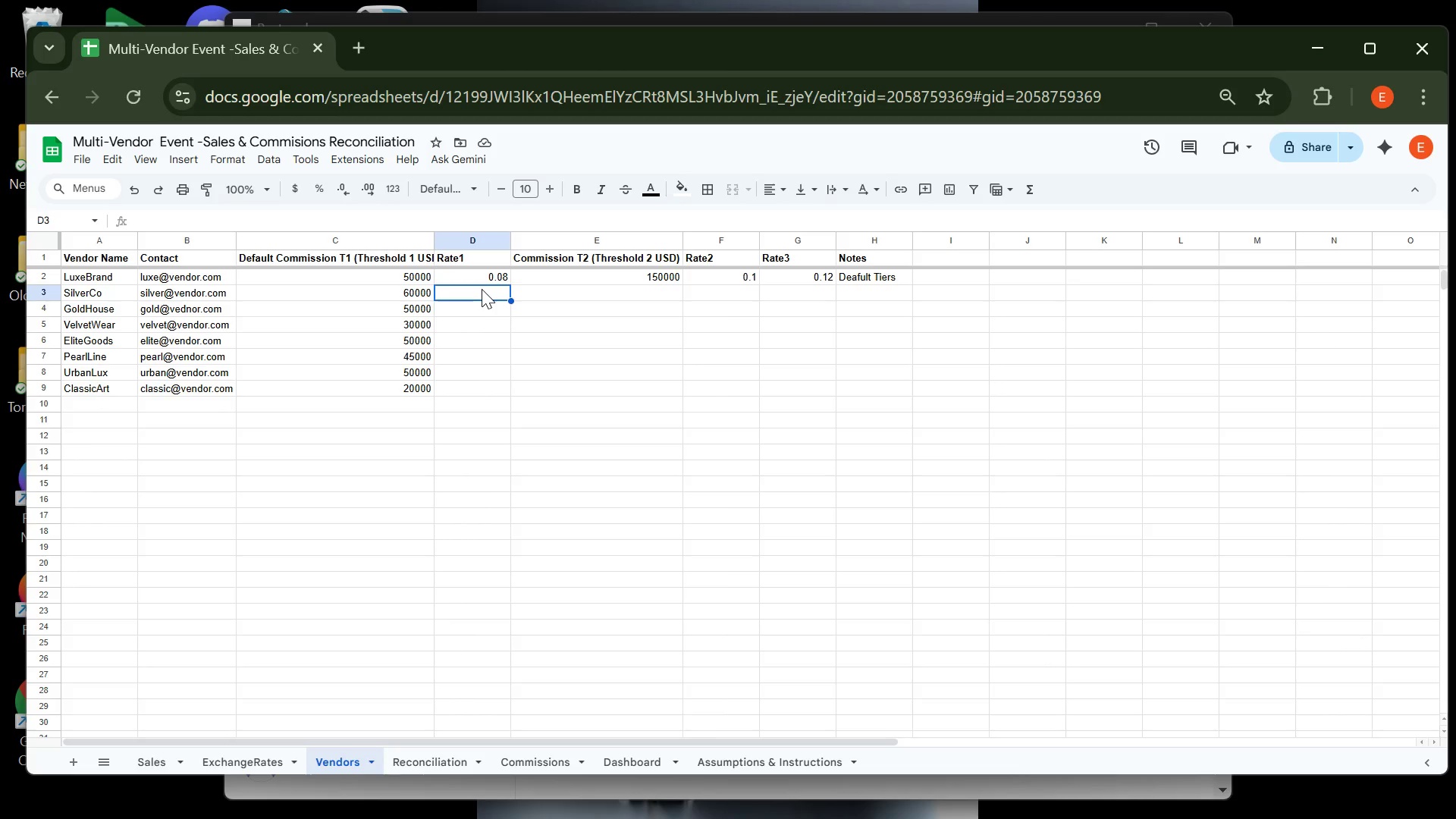 
wait(13.54)
 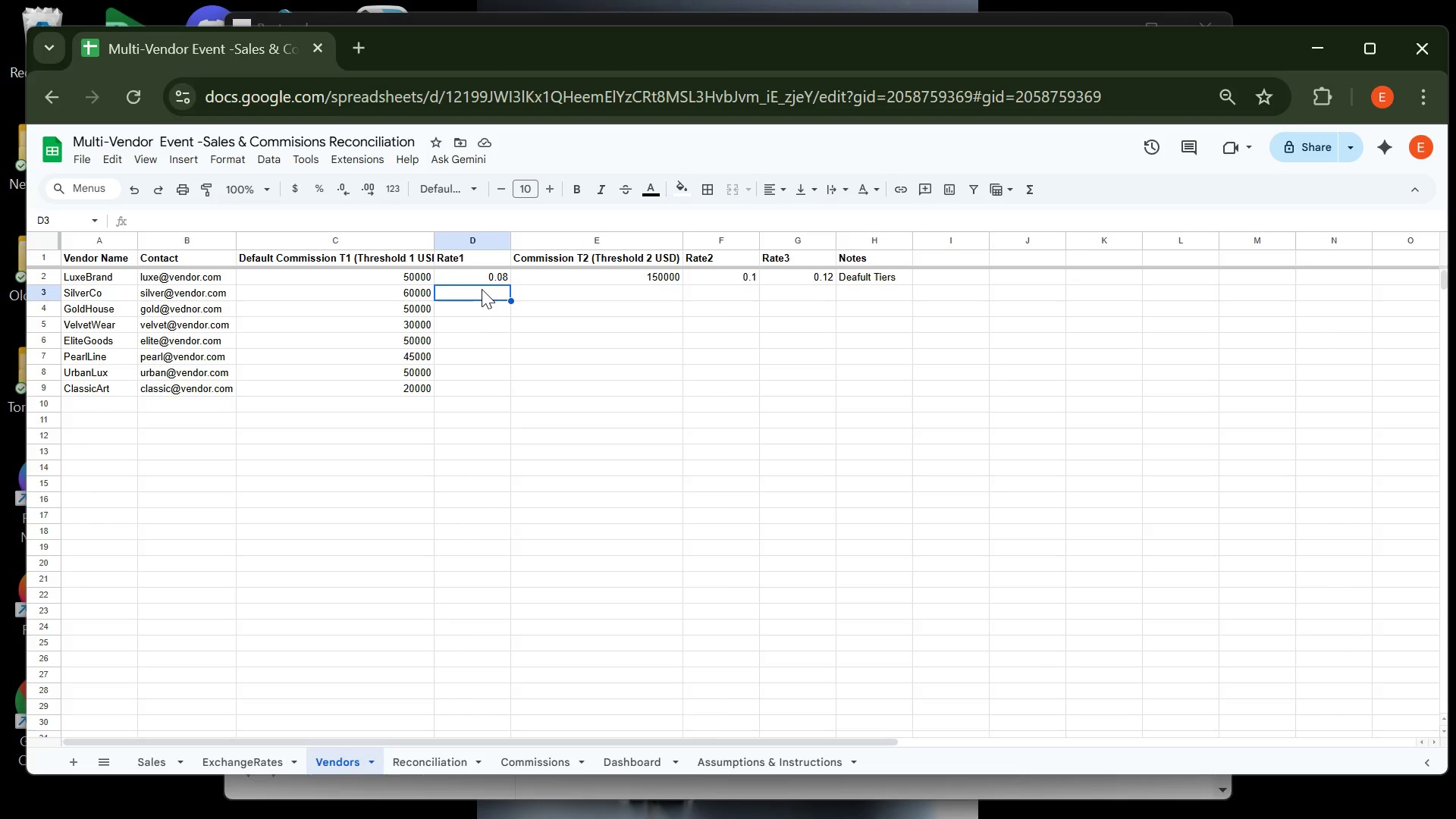 
type(0.07)
 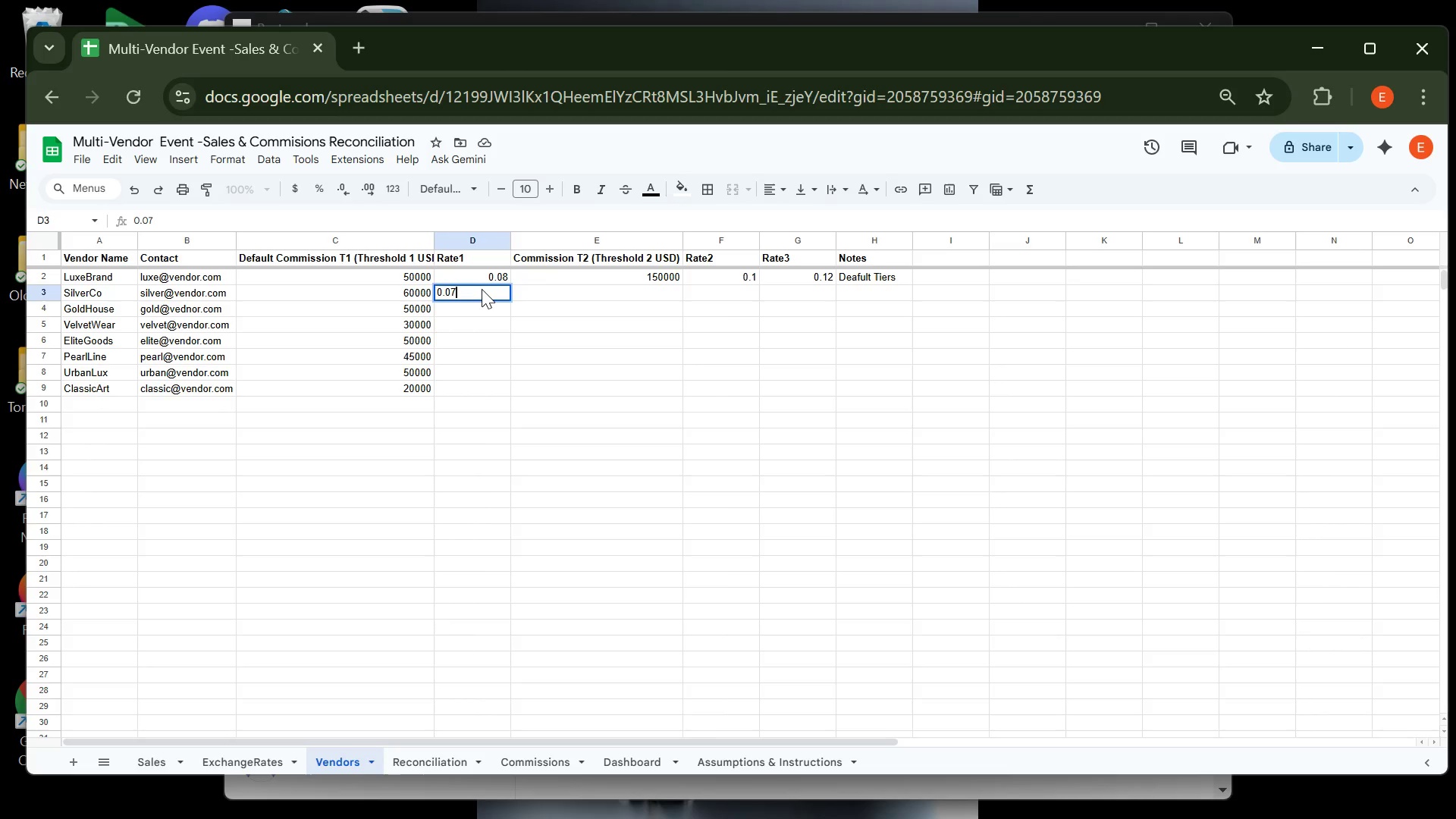 
key(Enter)
 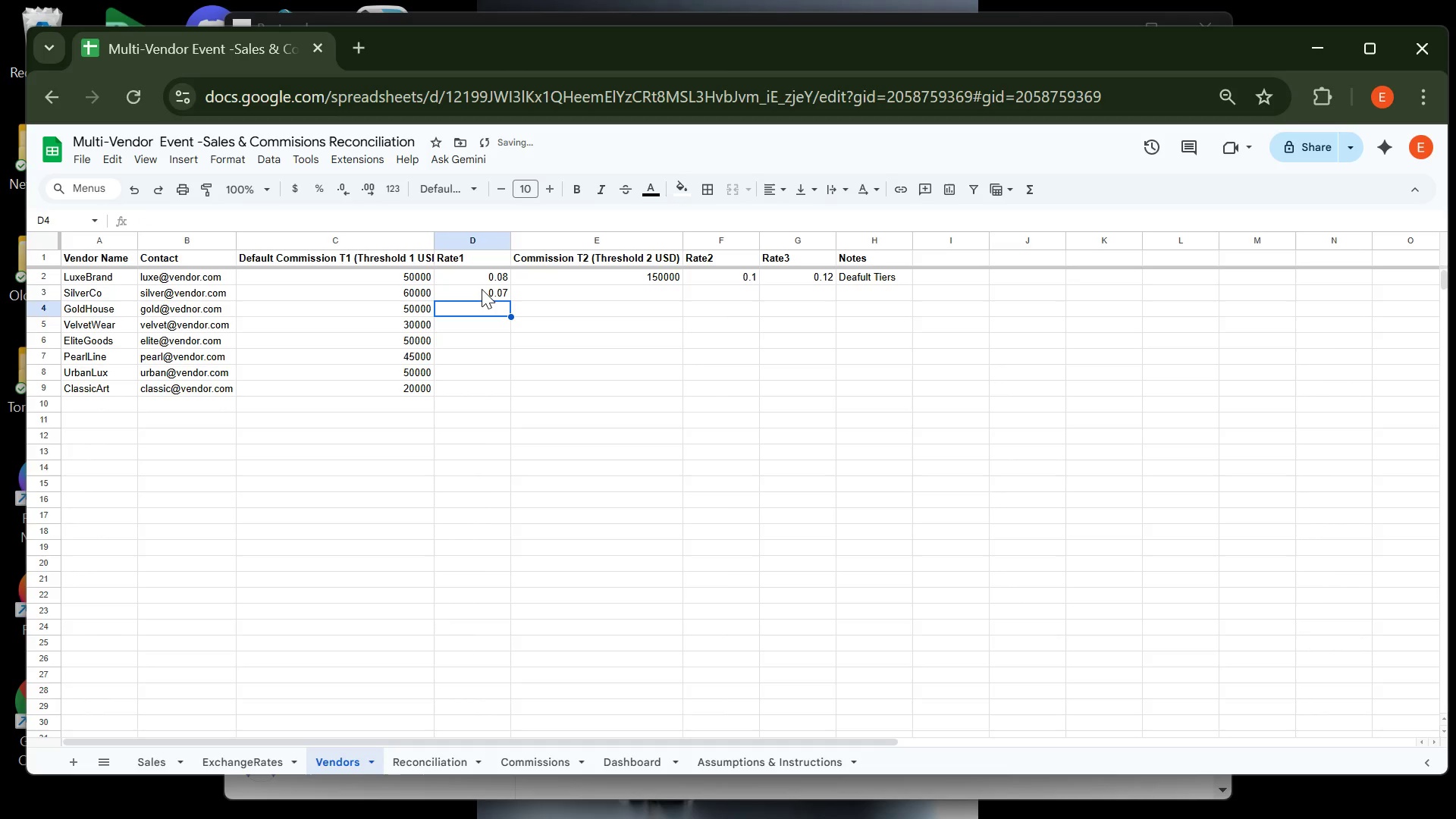 
type(0.08)
 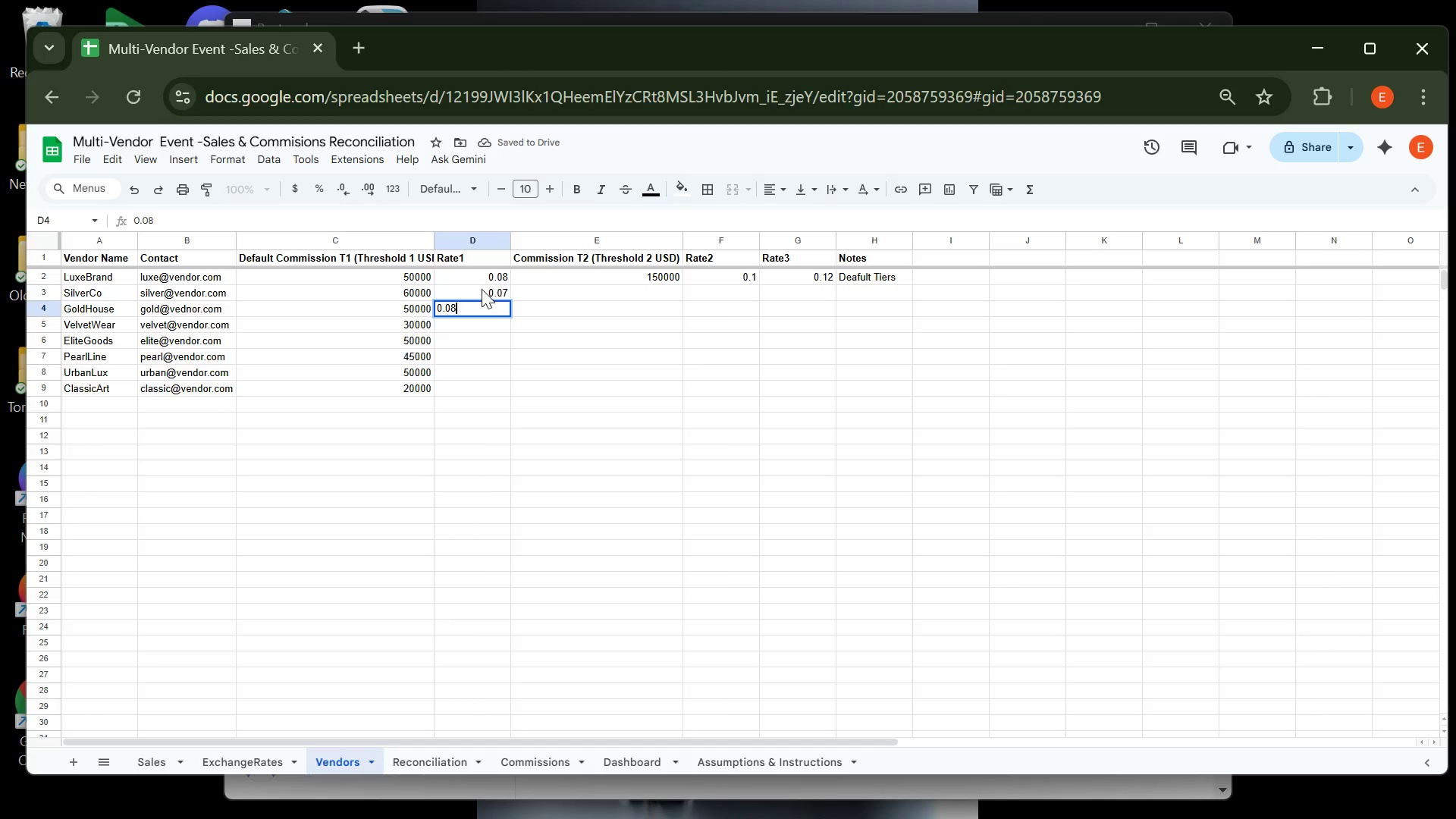 
key(Enter)
 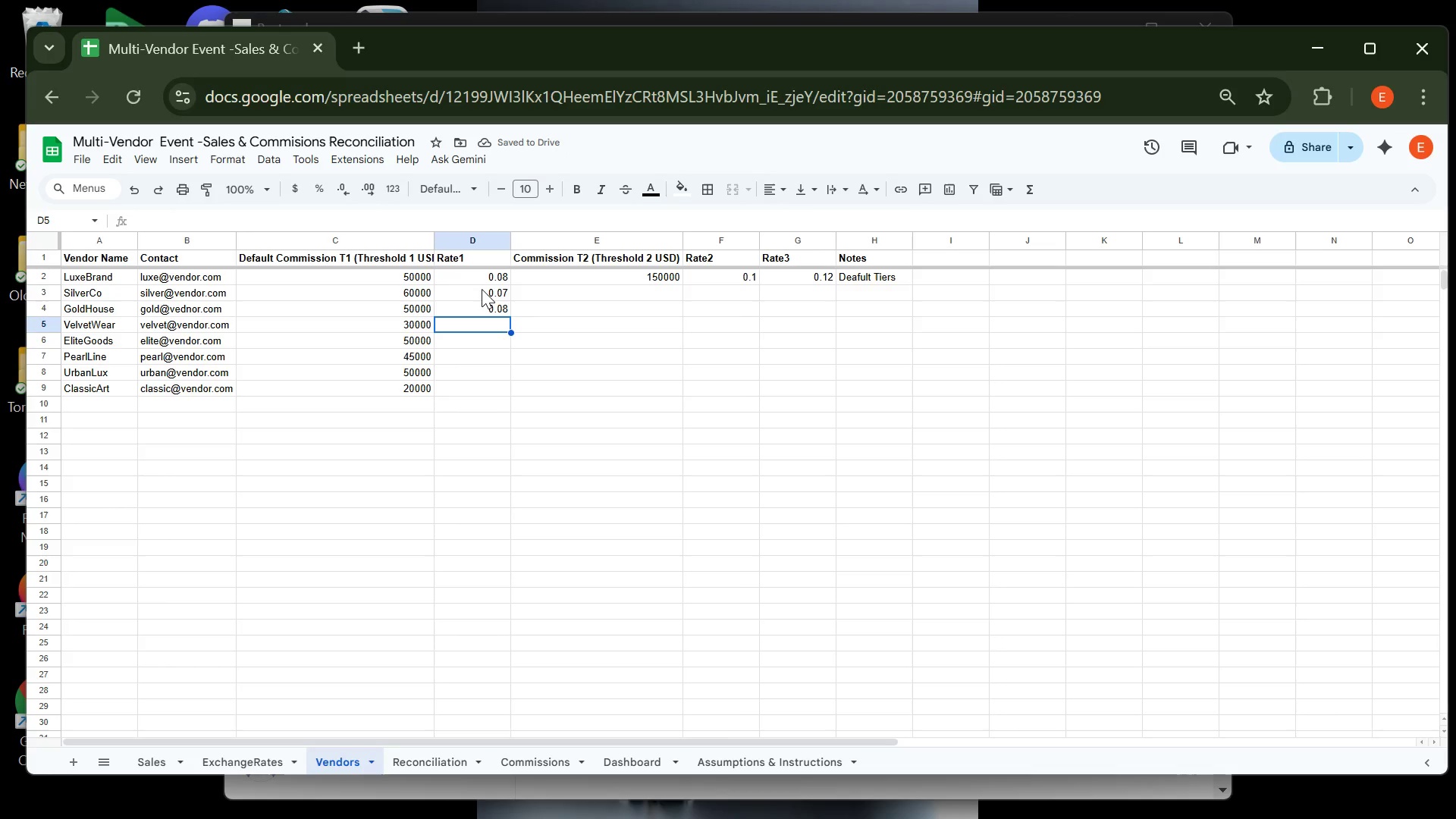 
type(0.06)
 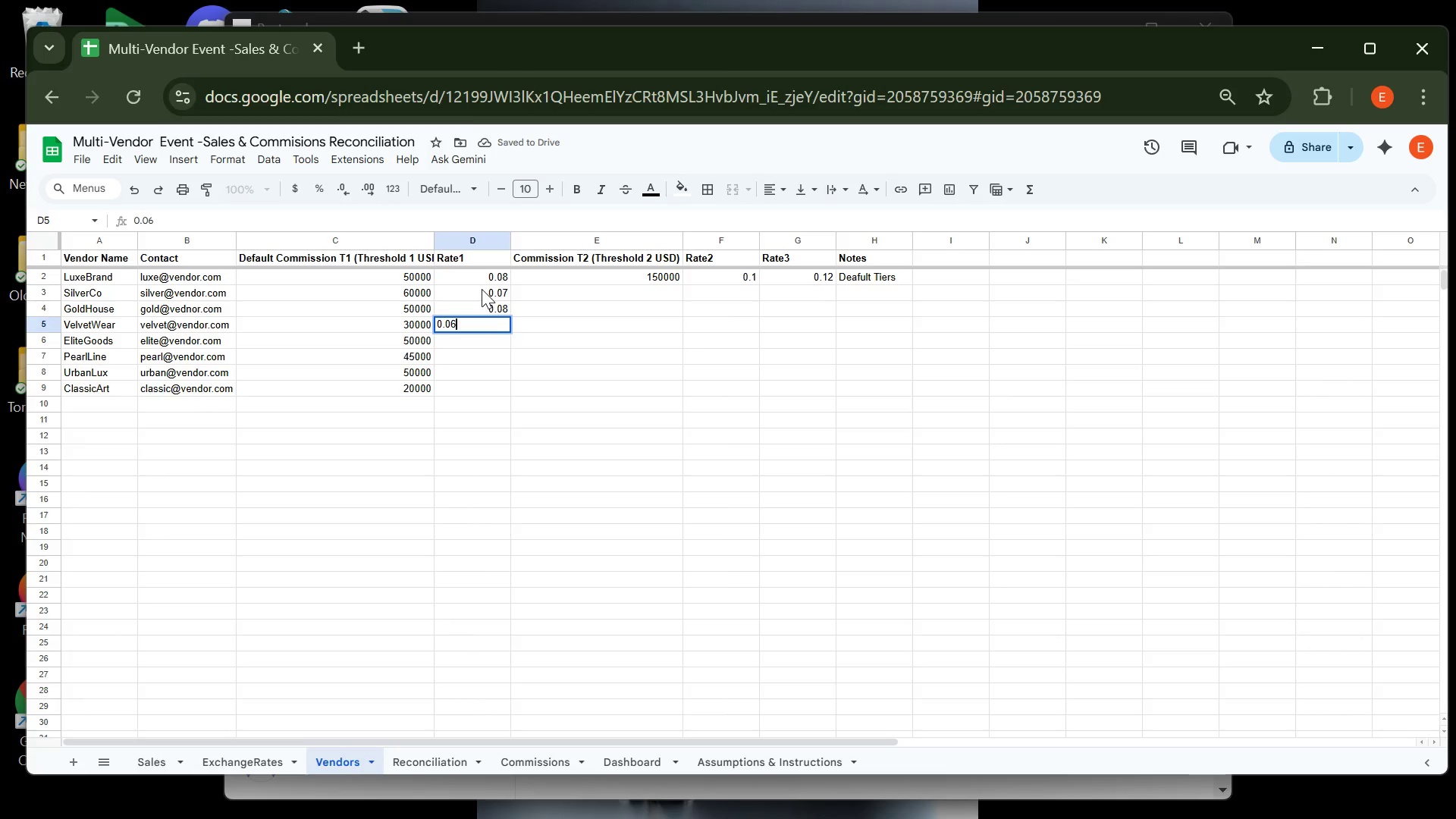 
key(Enter)
 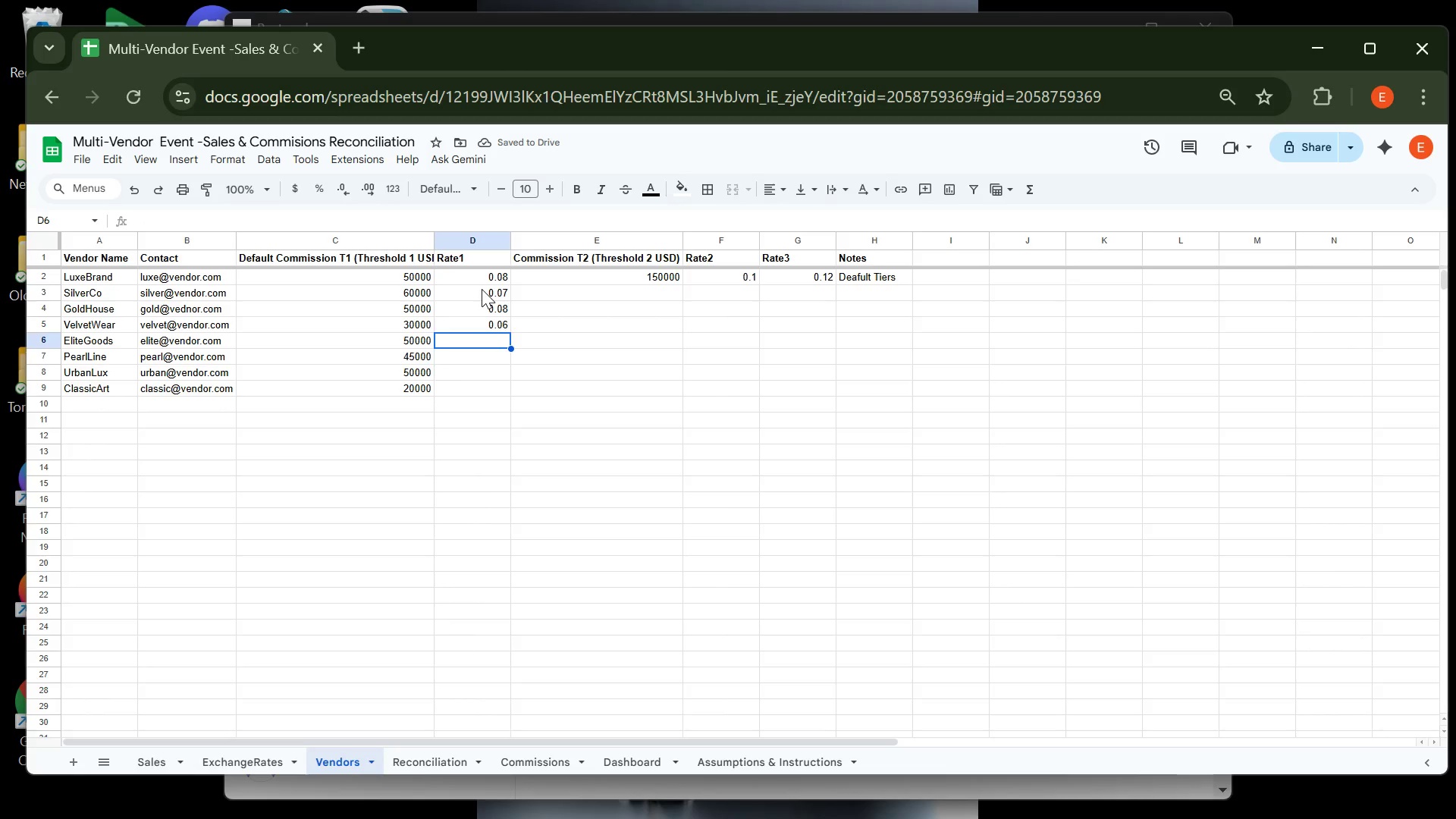 
type(0.08)
 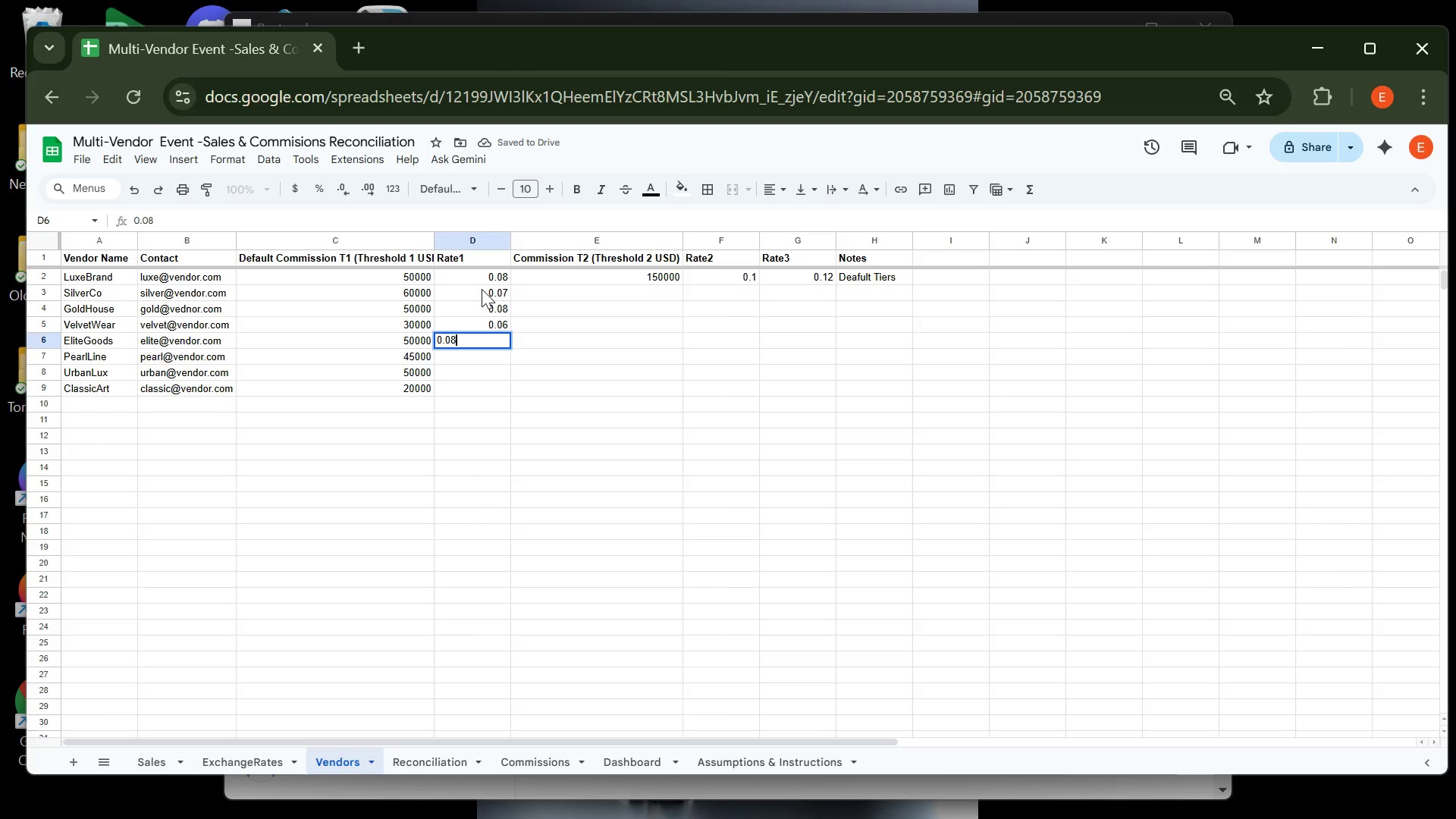 
key(Enter)
 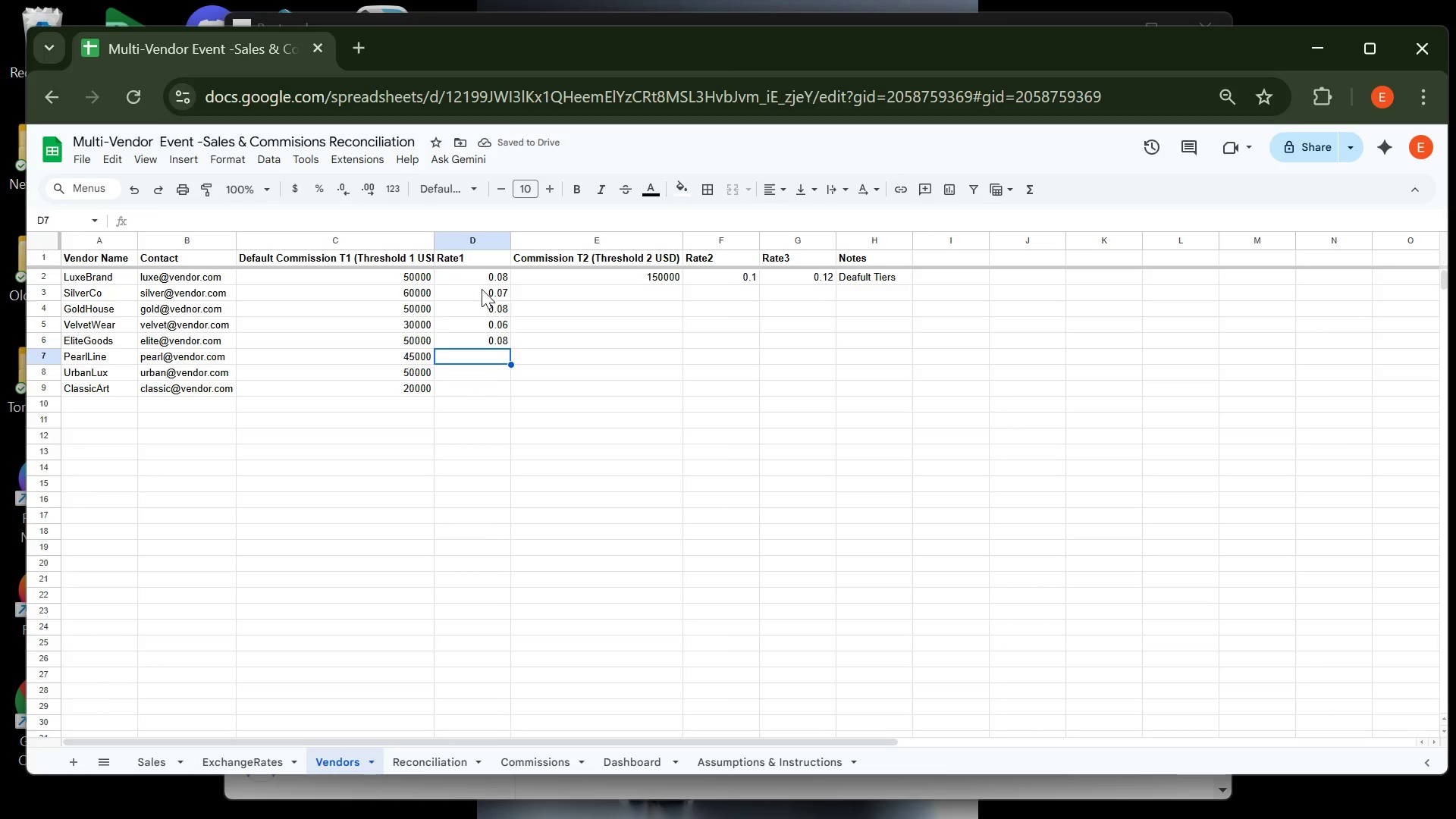 
type(0.075)
 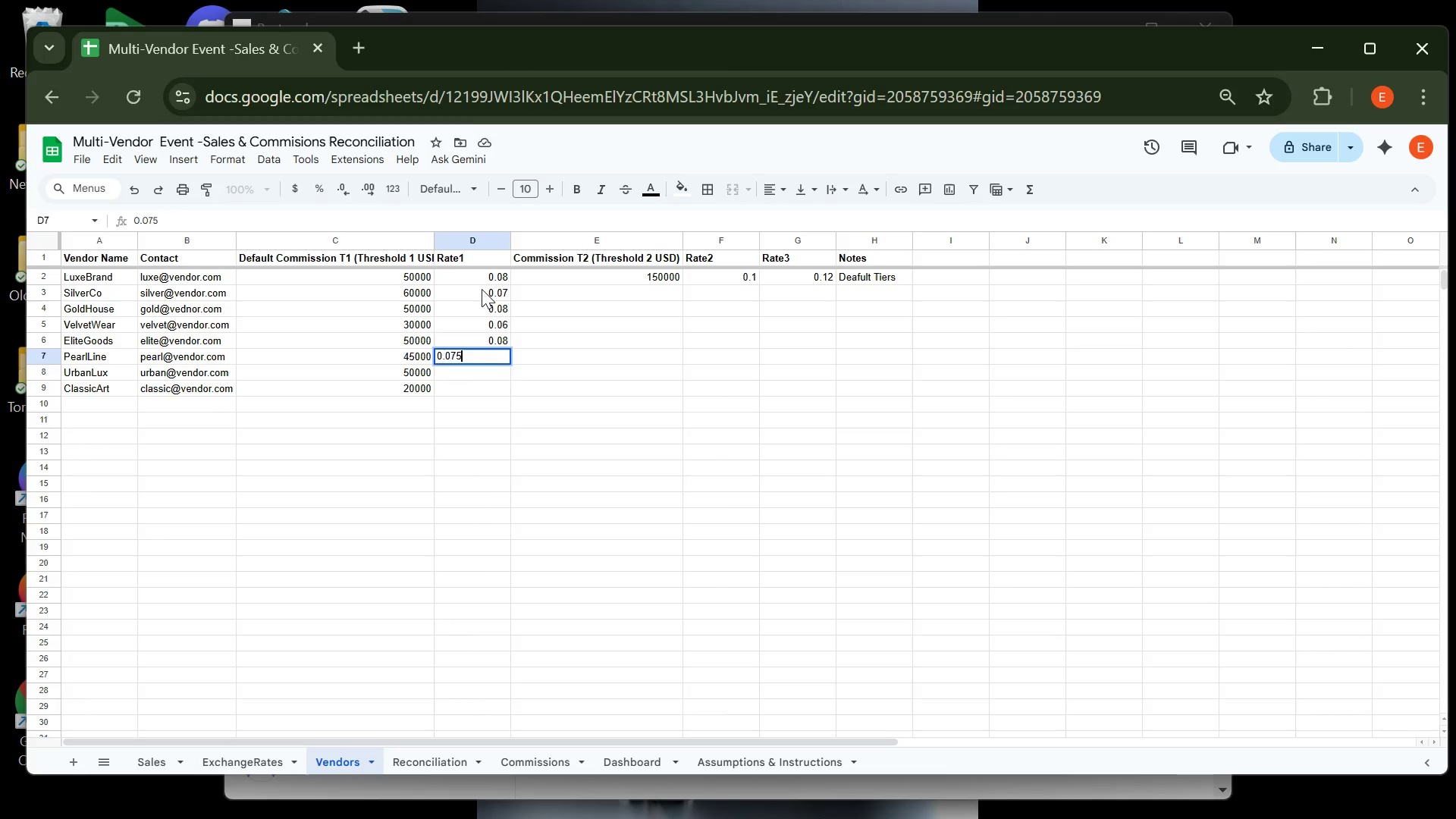 
key(Enter)
 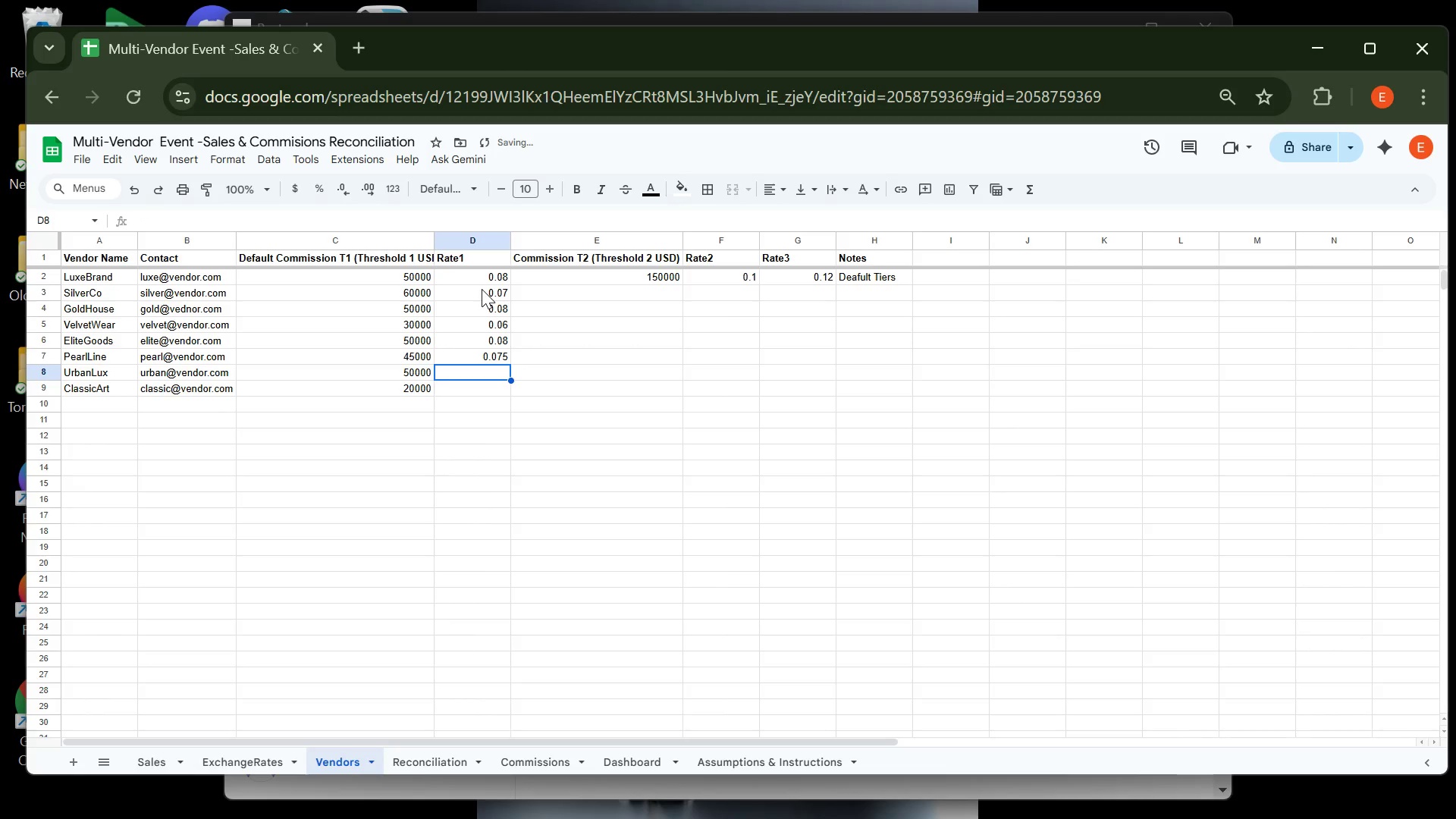 
type(0.08)
 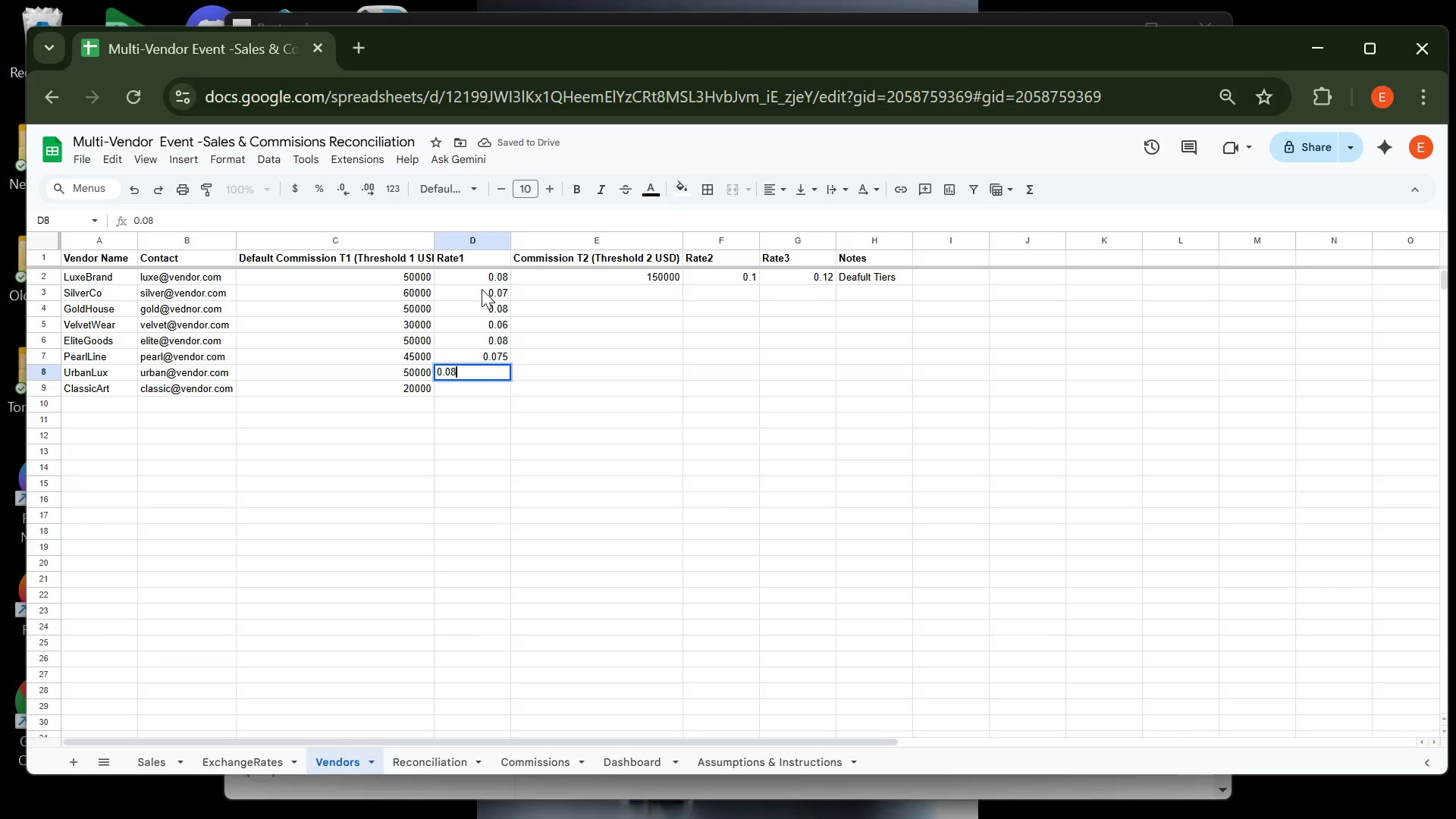 
key(Enter)
 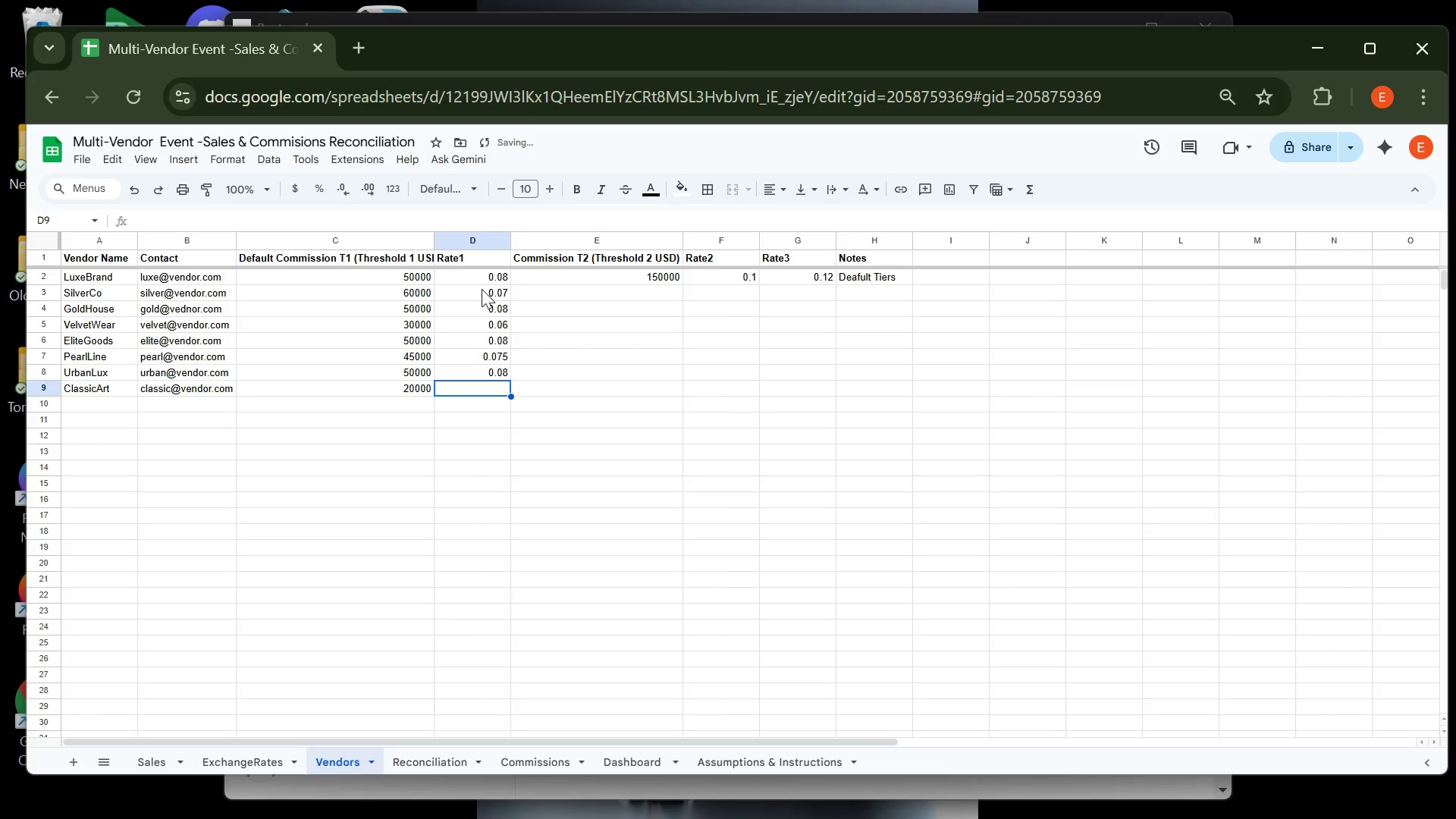 
type(0.05)
 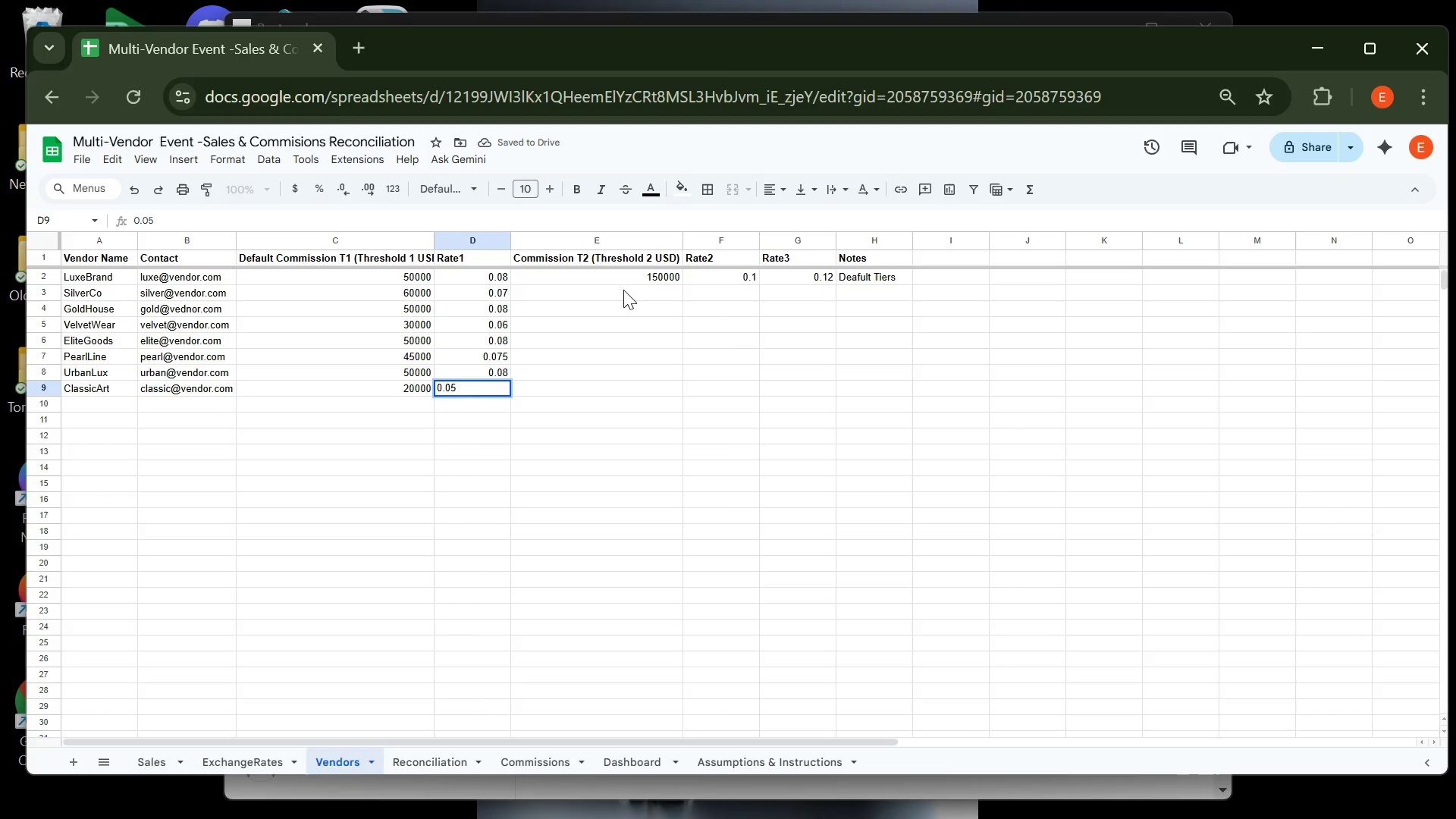 
left_click([623, 290])
 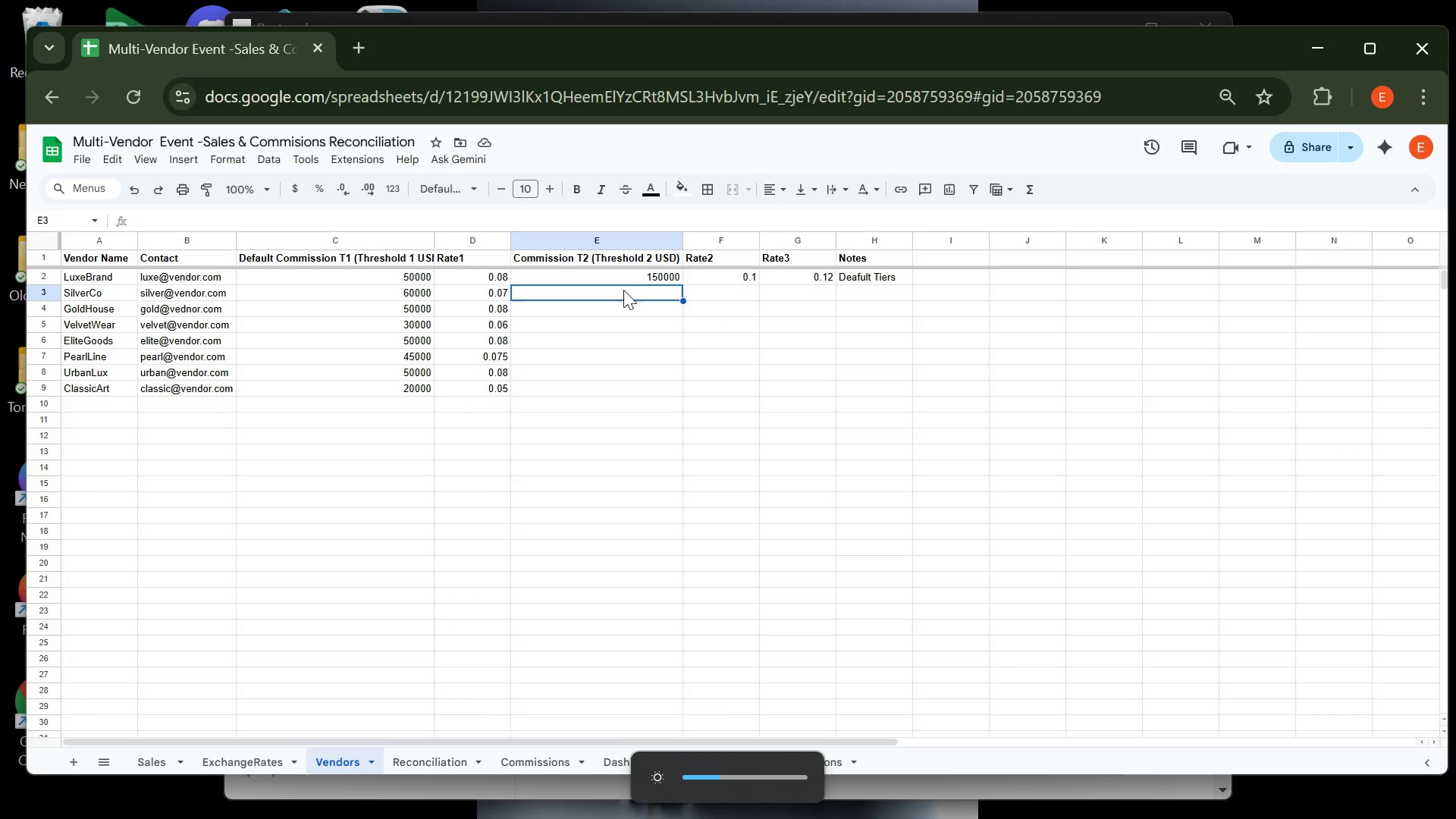 
wait(7.04)
 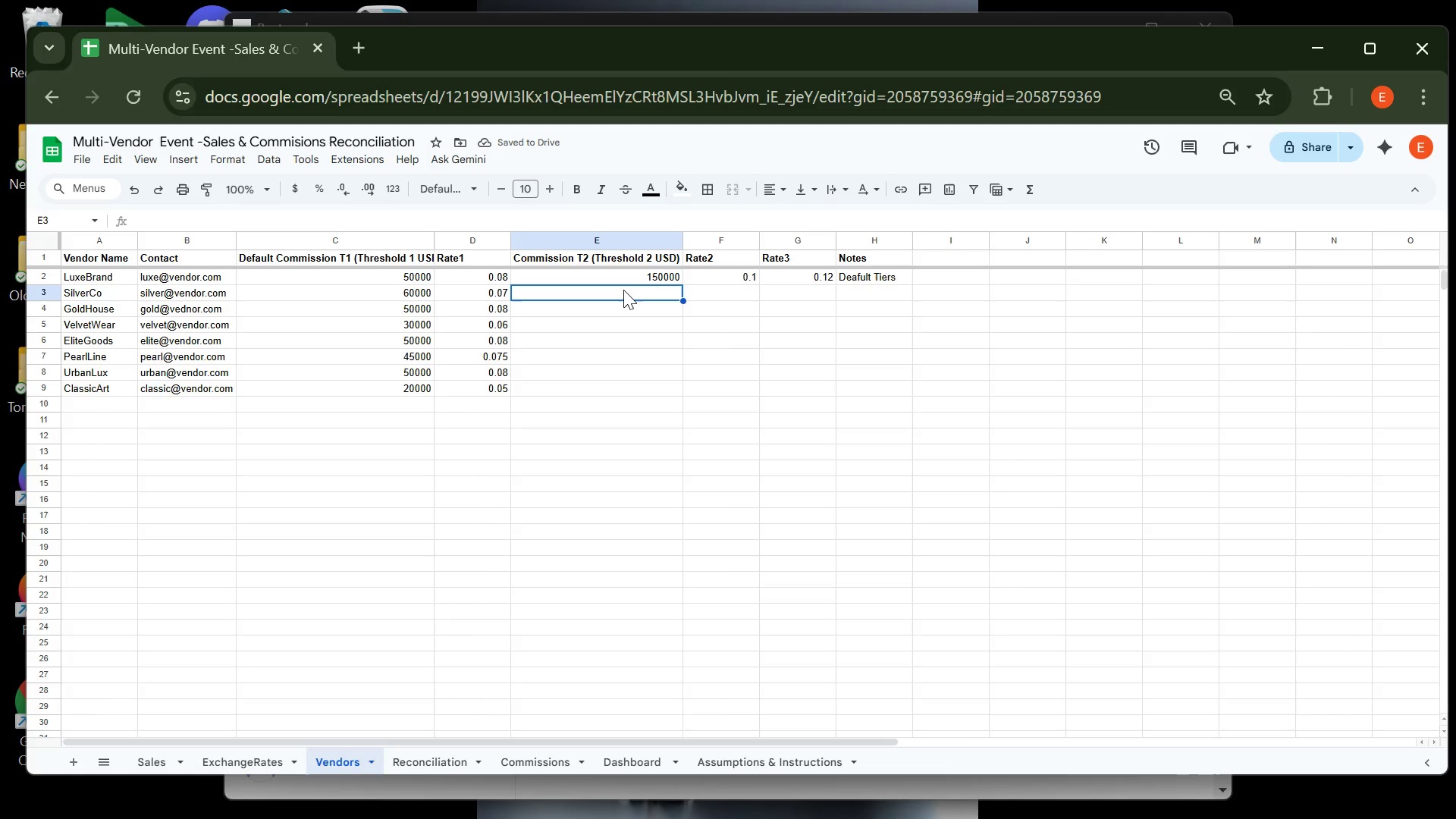 
type(200000)
 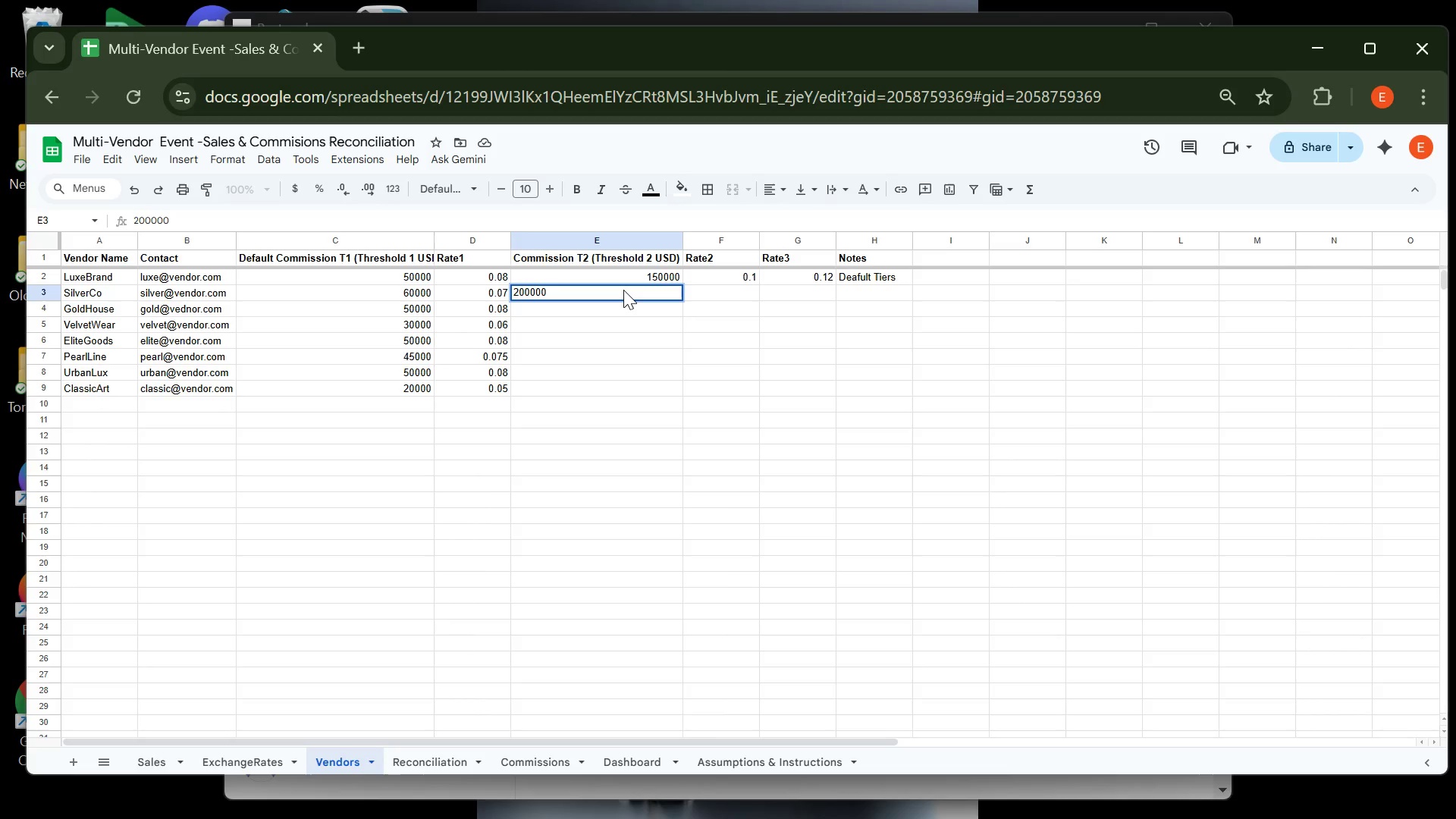 
key(Enter)
 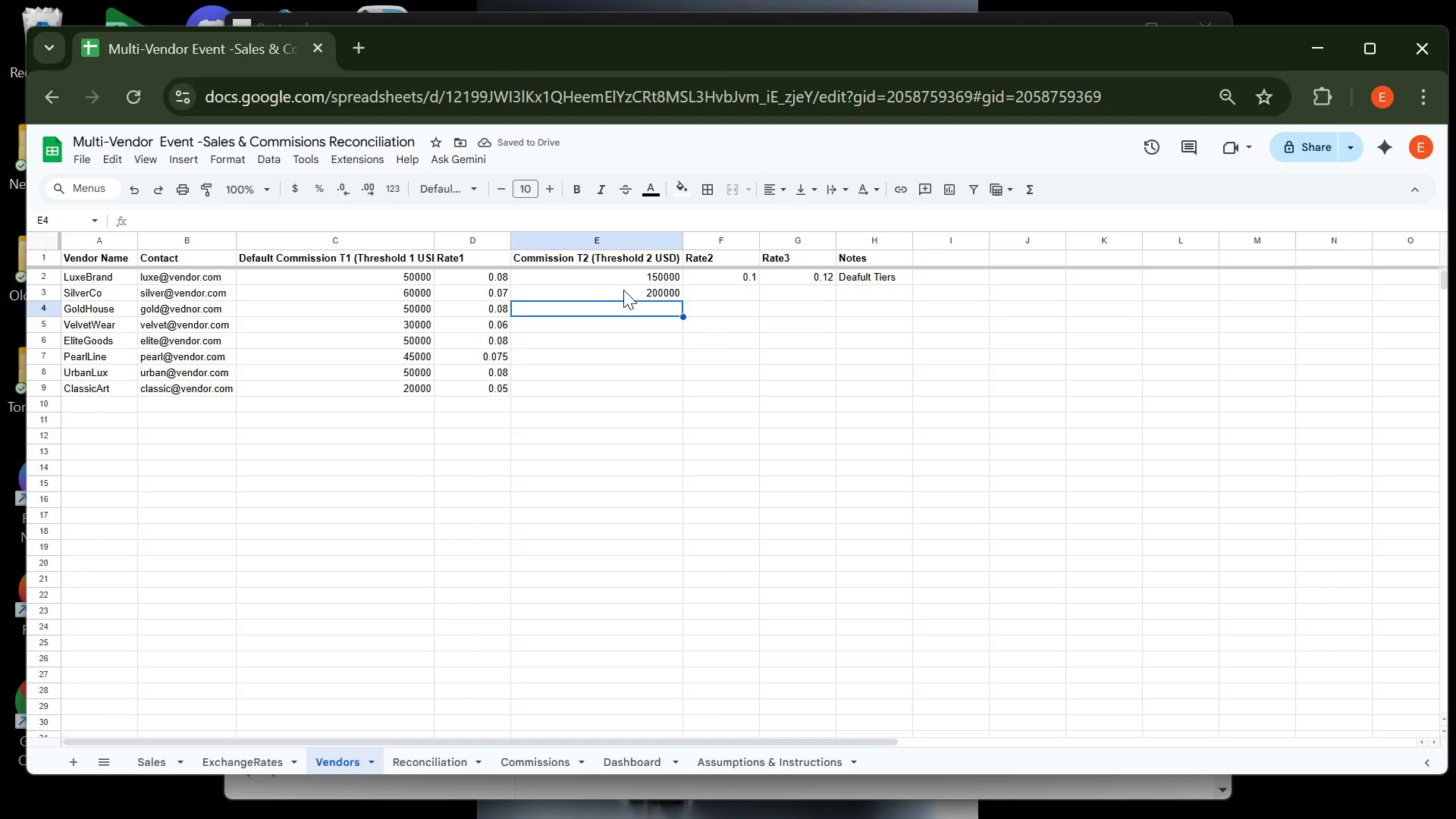 
type(`5000[Delete][Delete][Delete][Delete][Delete])
key(Backspace)
key(Backspace)
key(Backspace)
key(Backspace)
key(Backspace)
key(Backspace)
type(150000)
 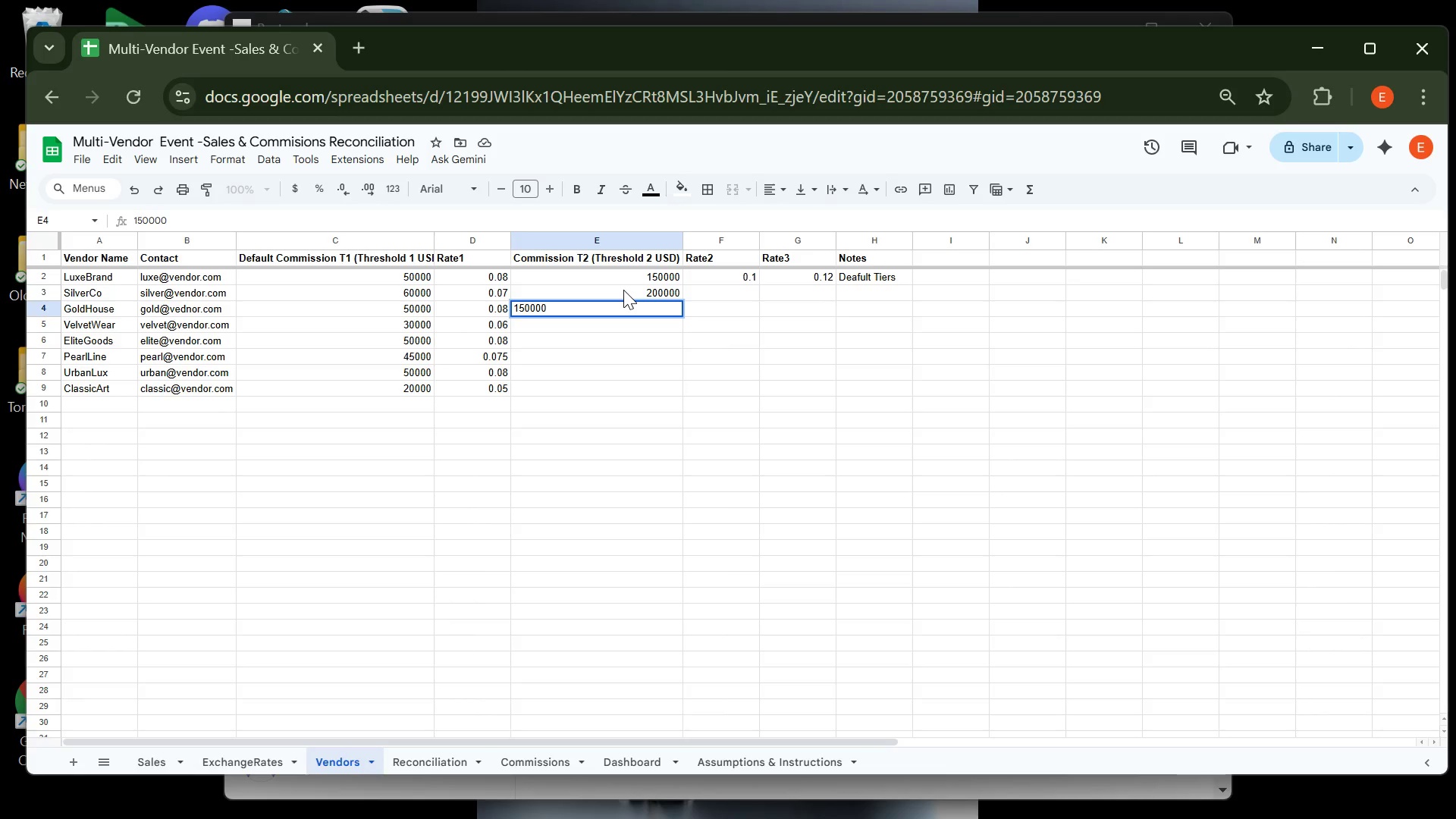 
key(Enter)
 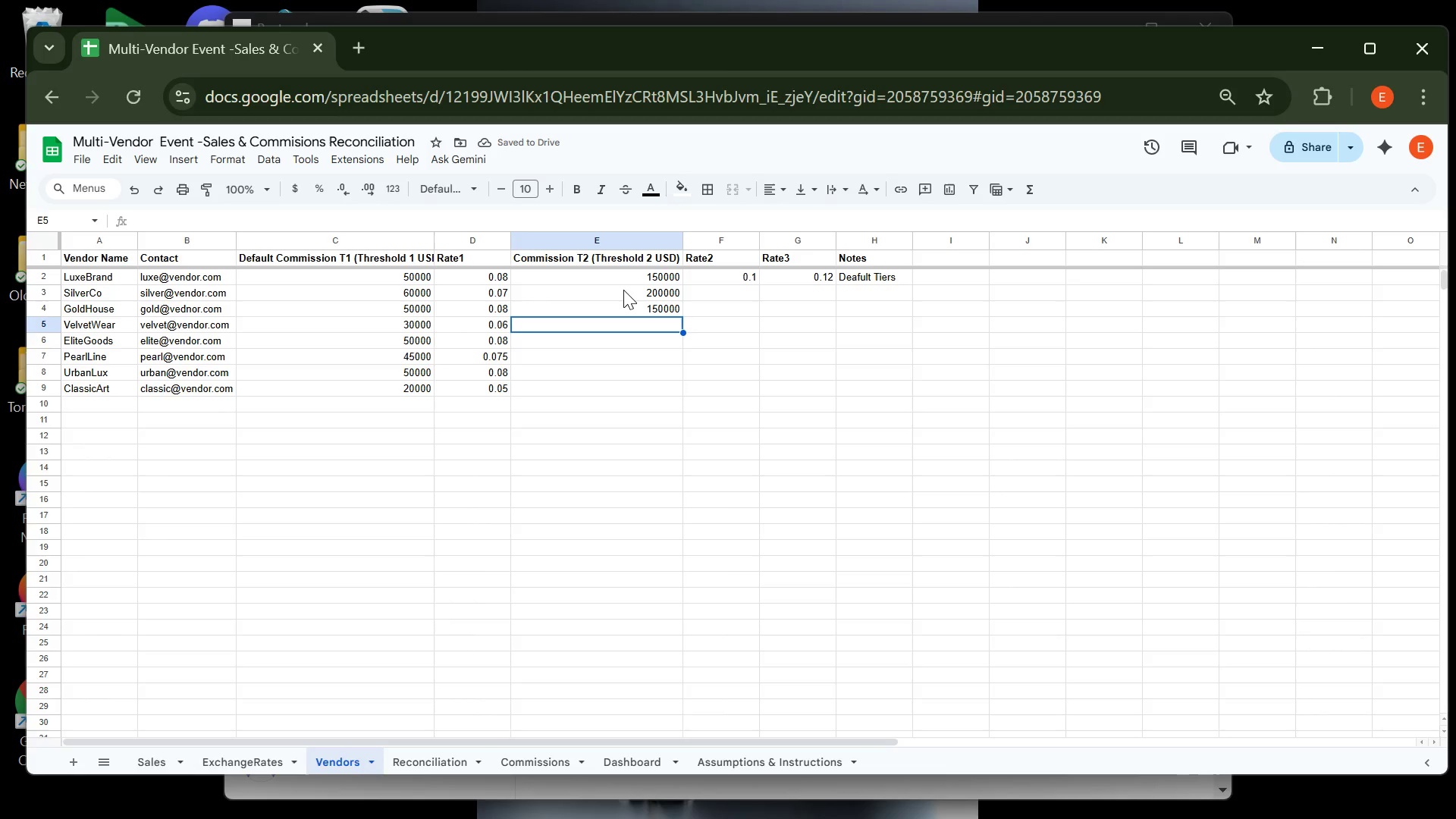 
type(100000)
 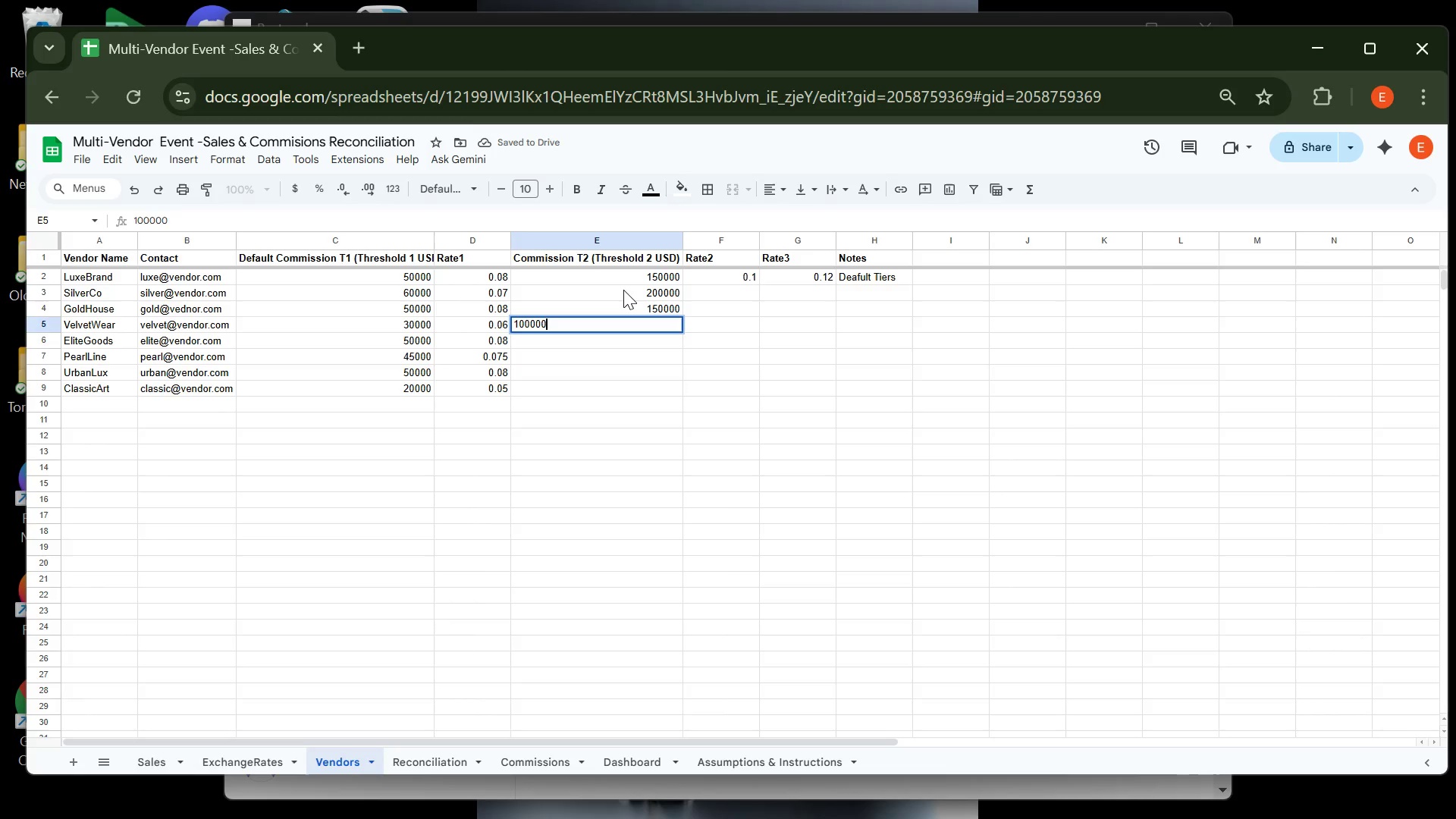 
key(Enter)
 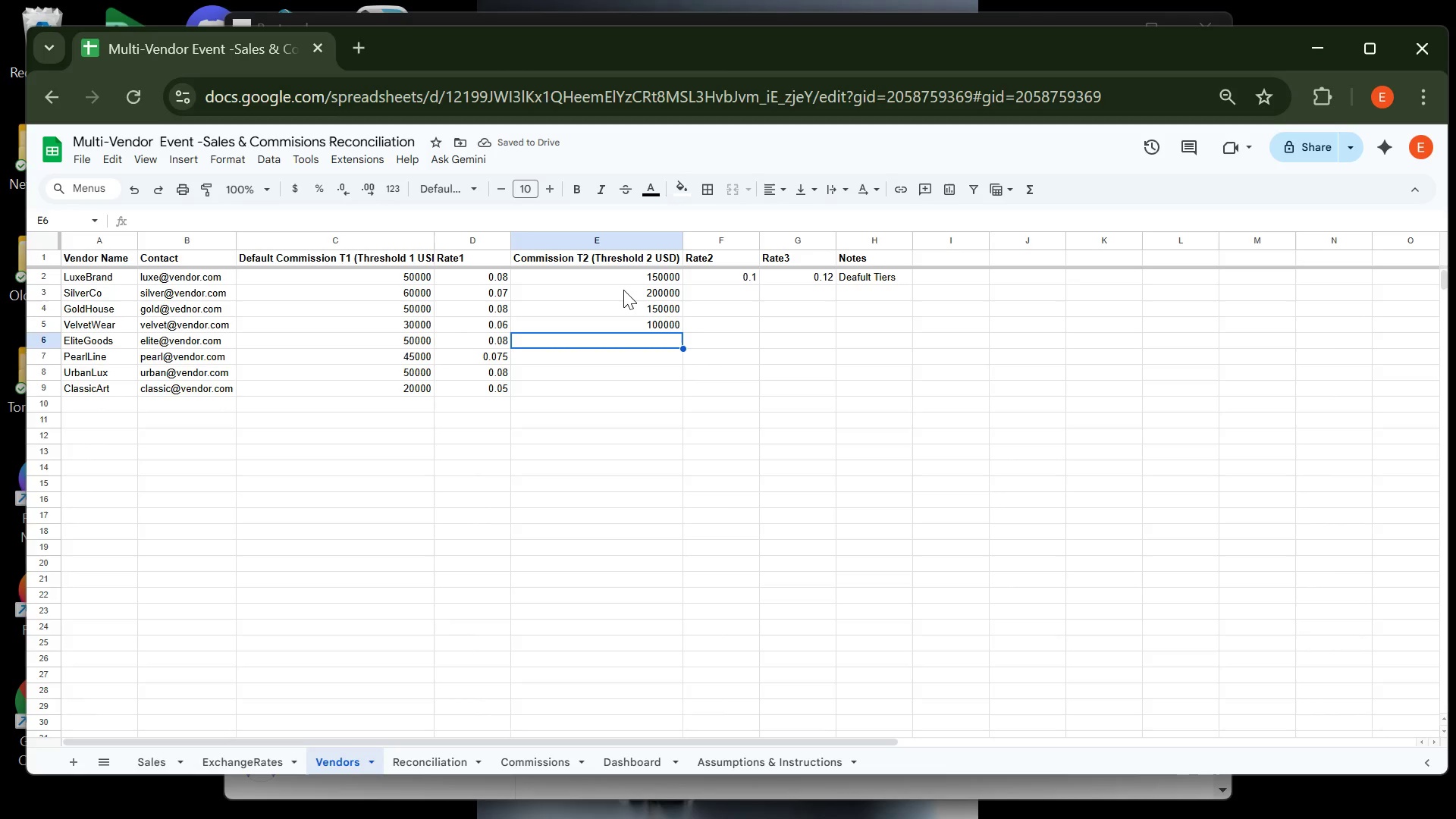 
type(150000)
 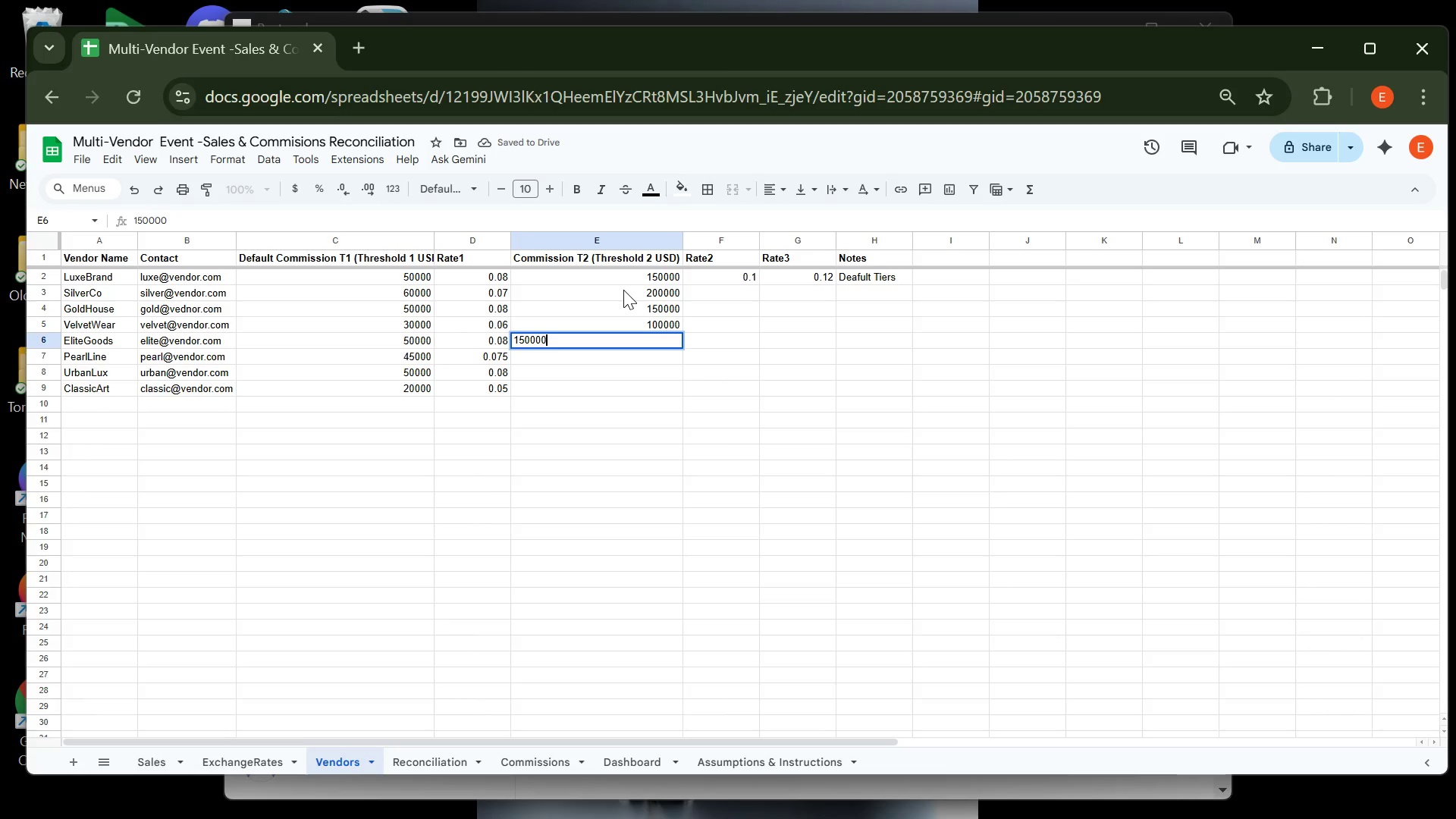 
key(Enter)
 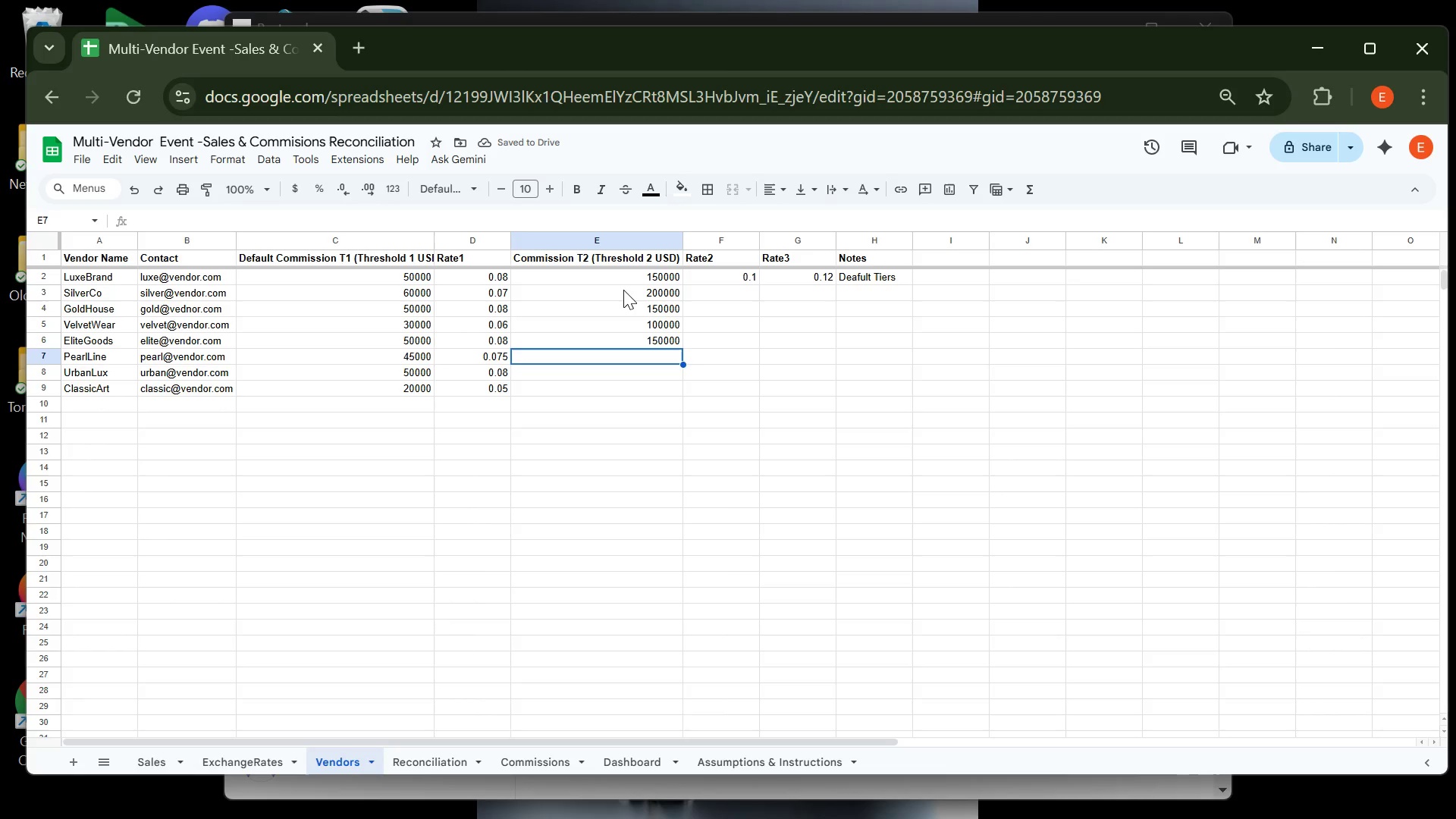 
type(140000)
 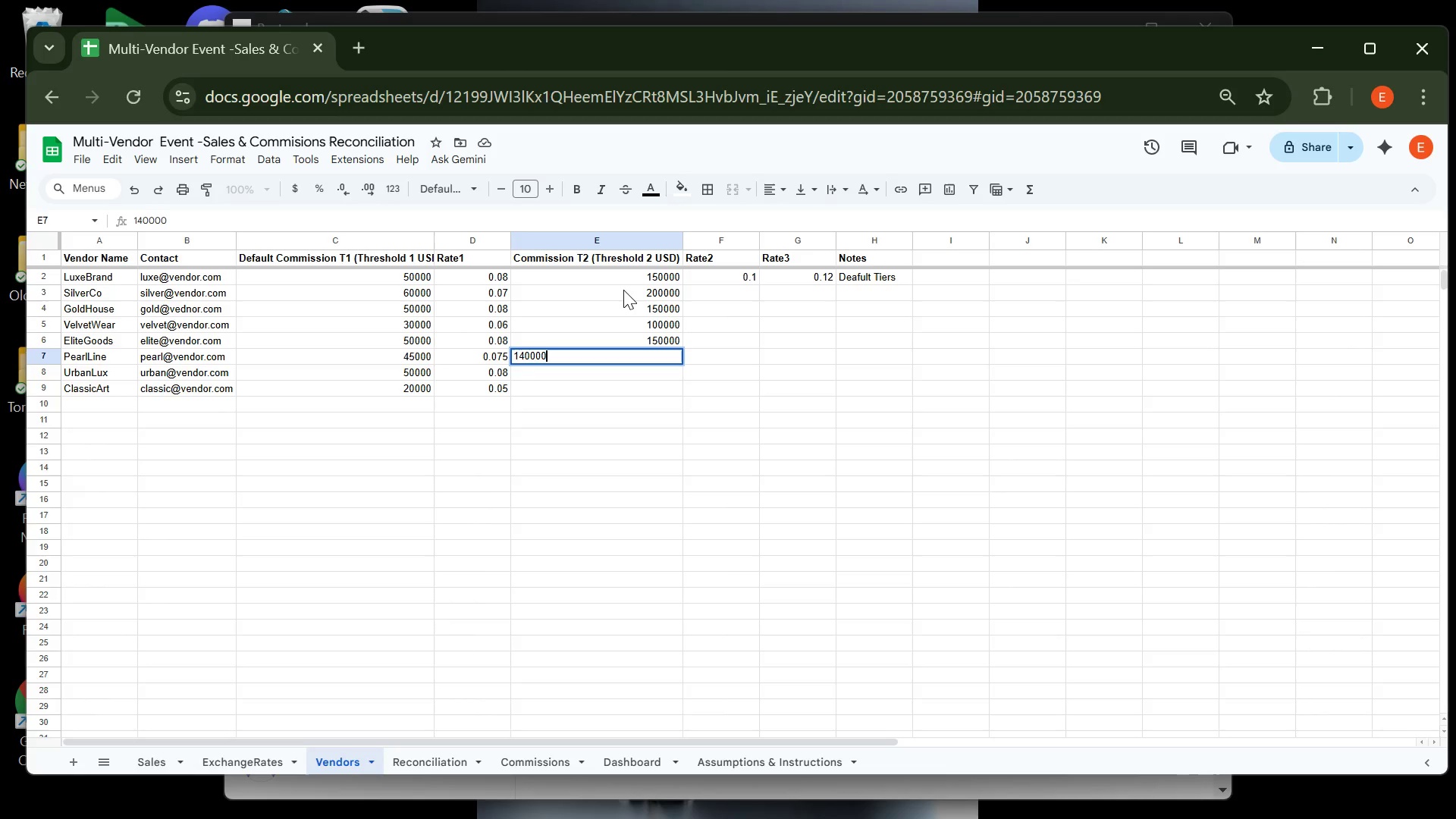 
key(Enter)
 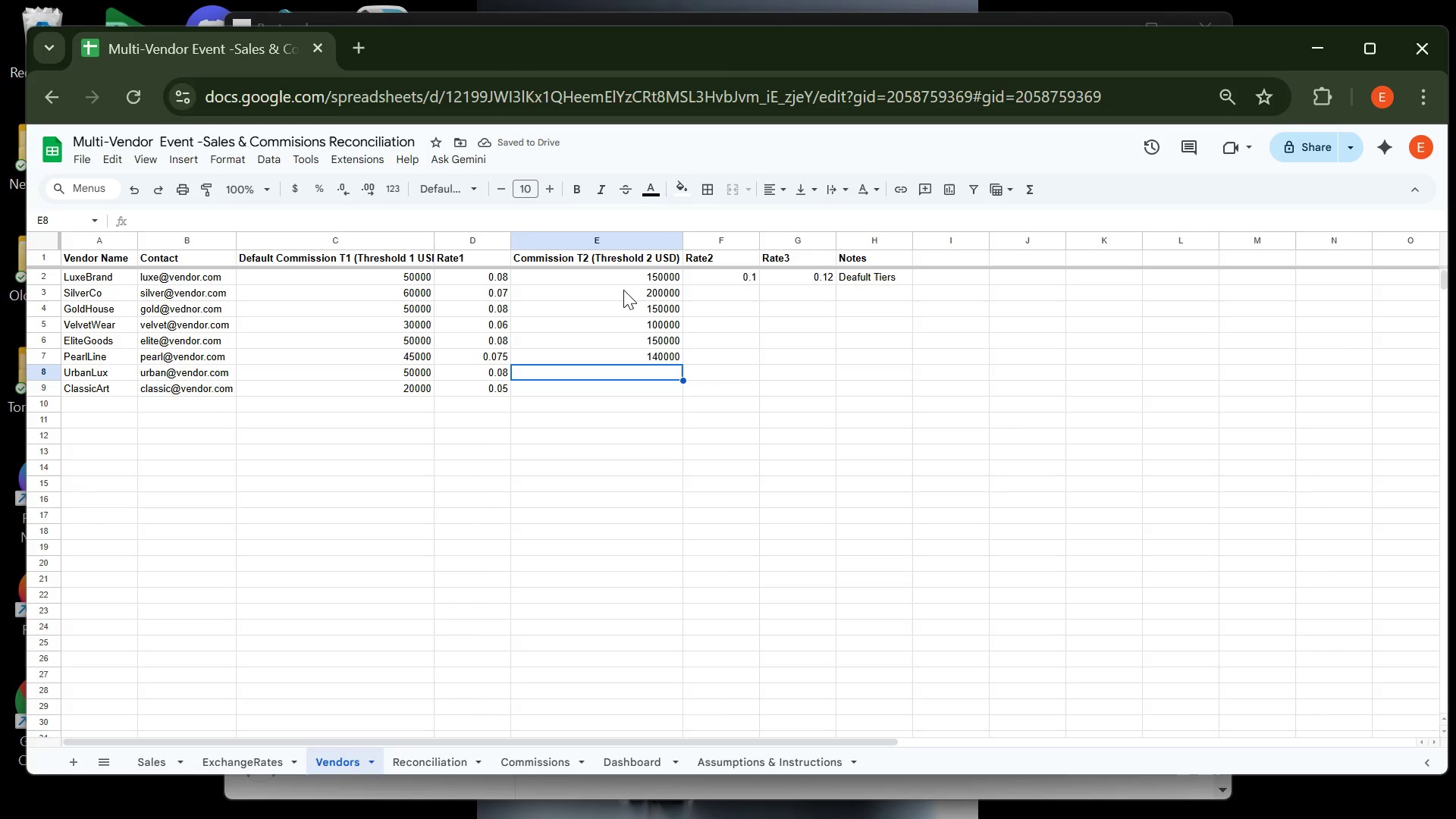 
type(150000)
 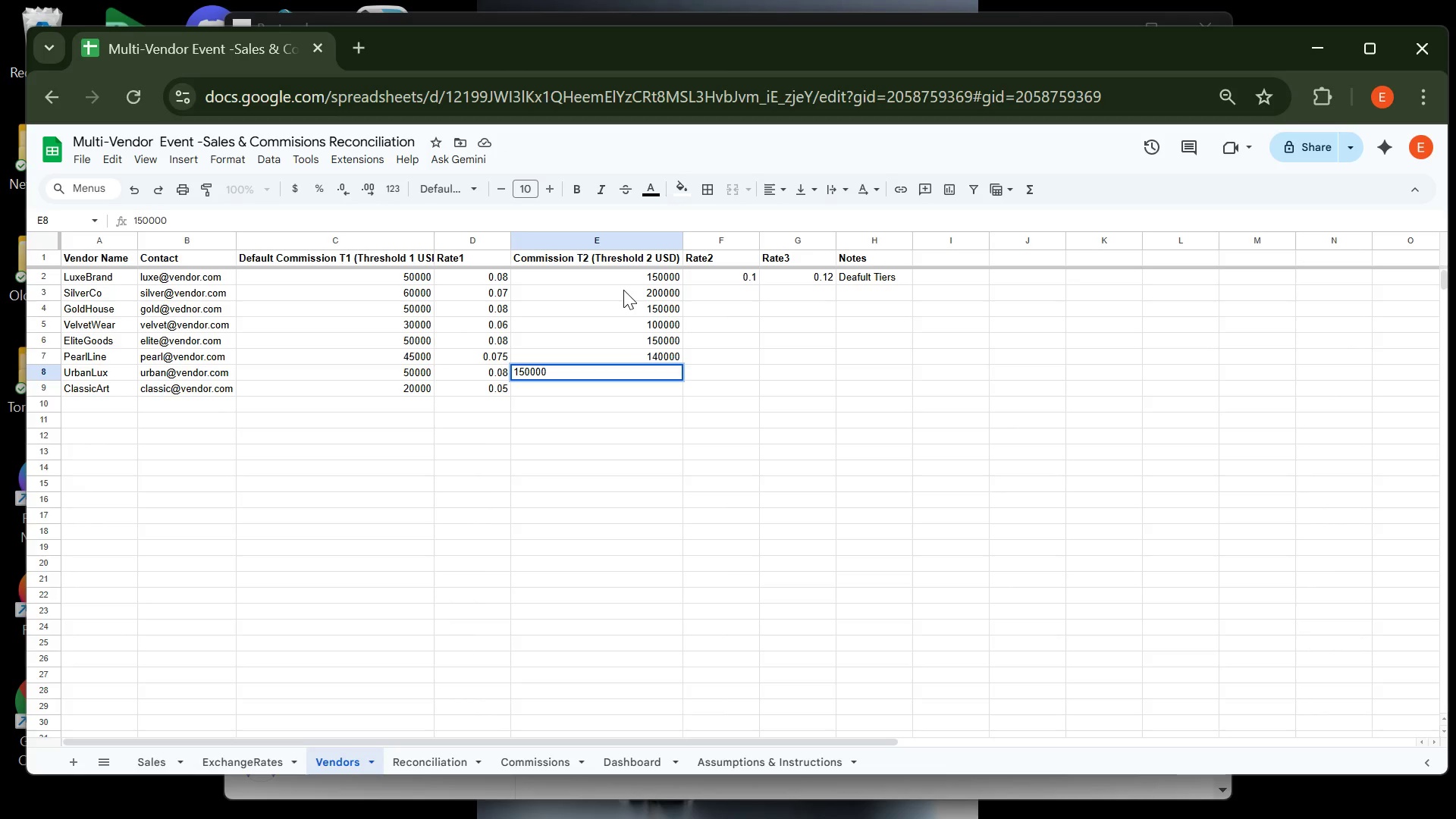 
key(Enter)
 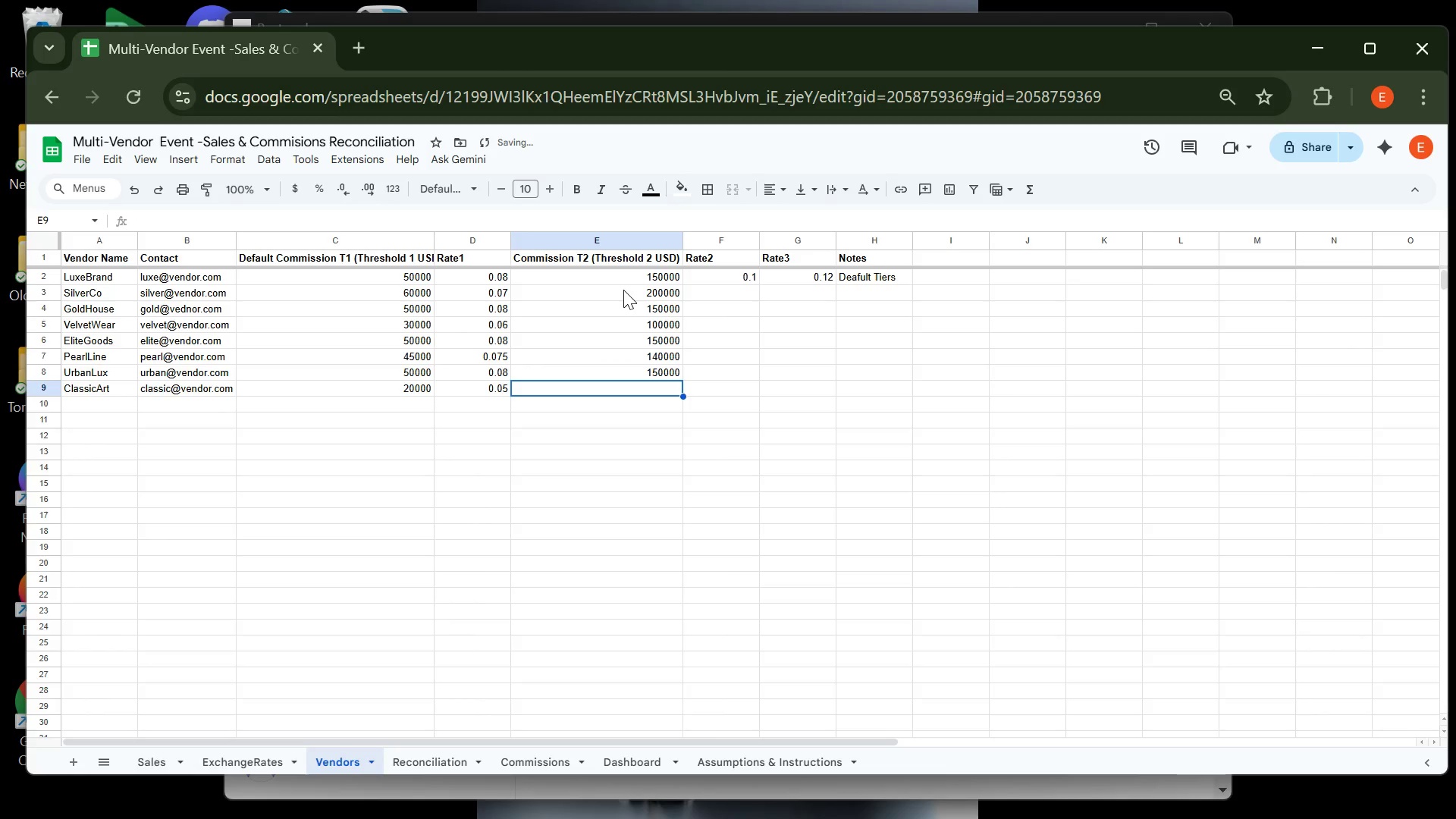 
type(80000)
 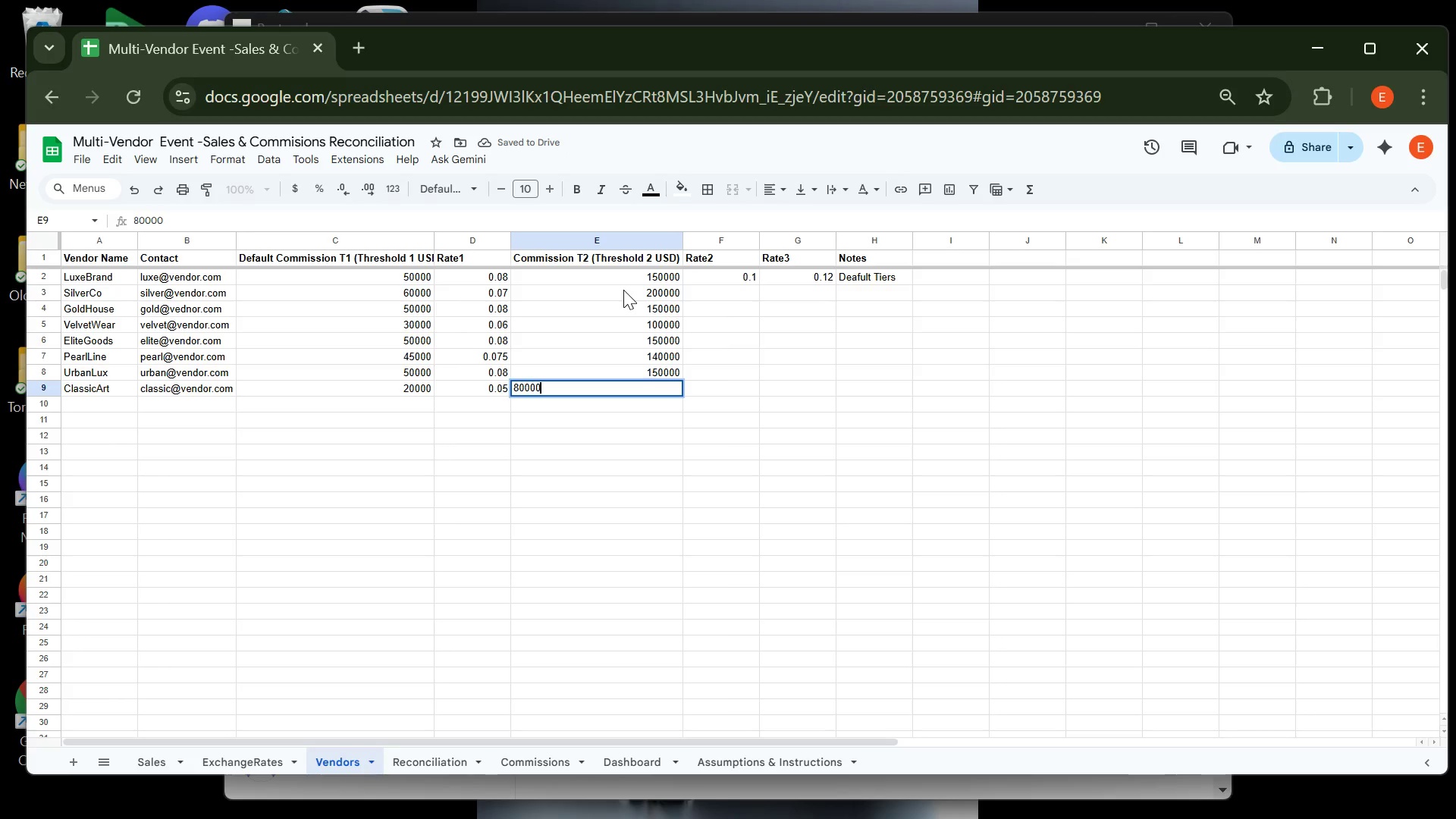 
key(Enter)
 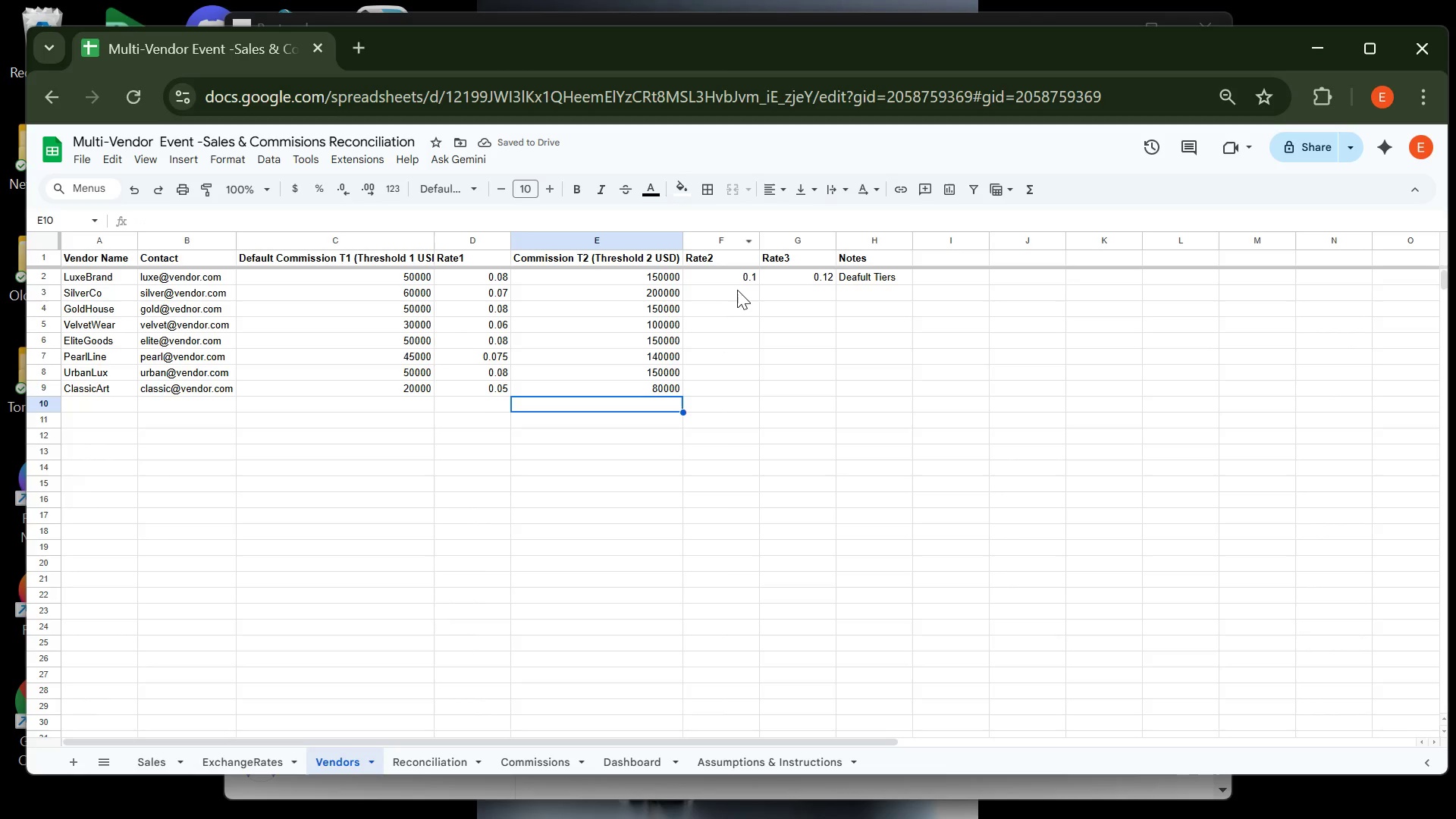 
left_click([745, 296])
 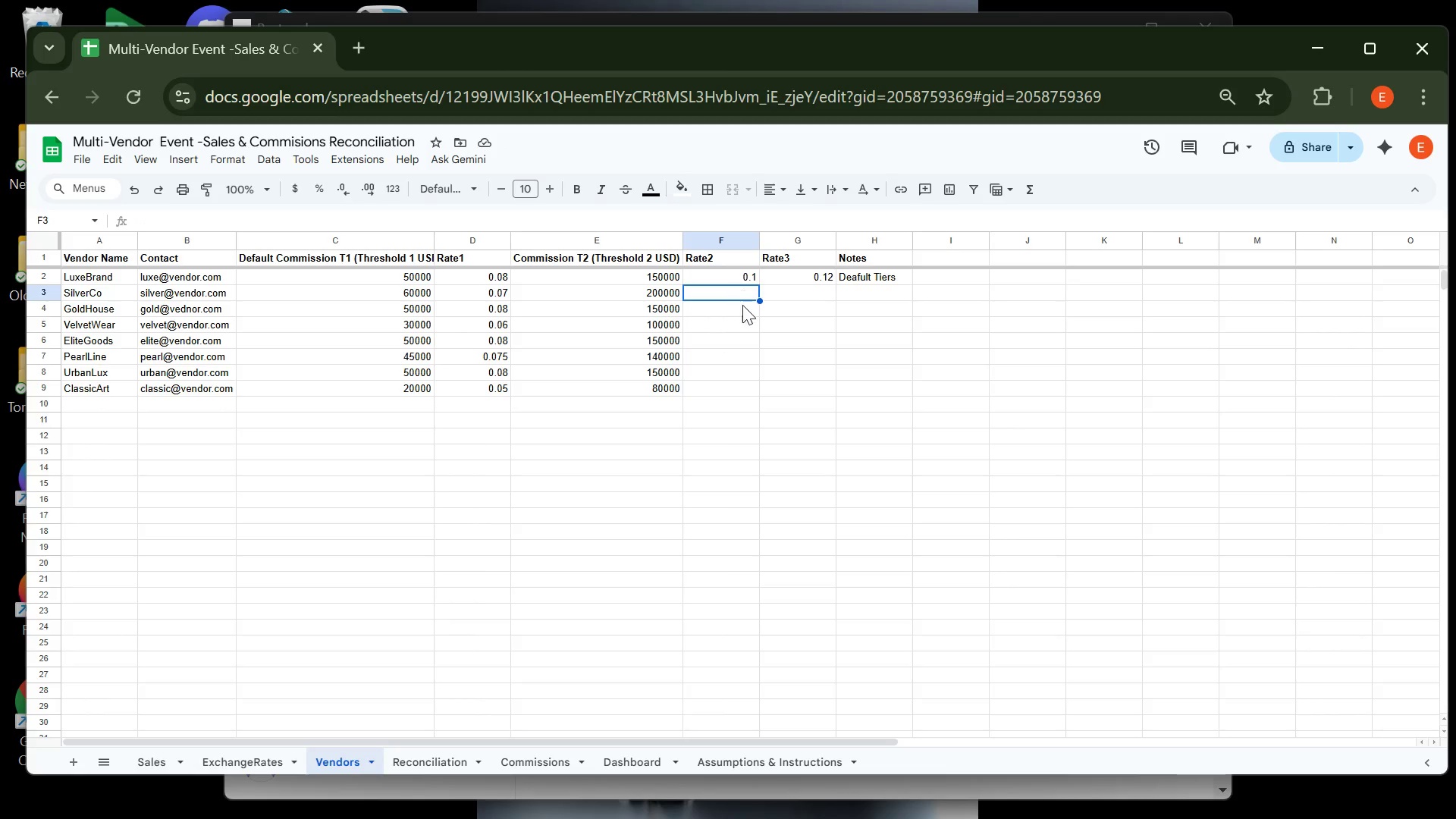 
wait(6.32)
 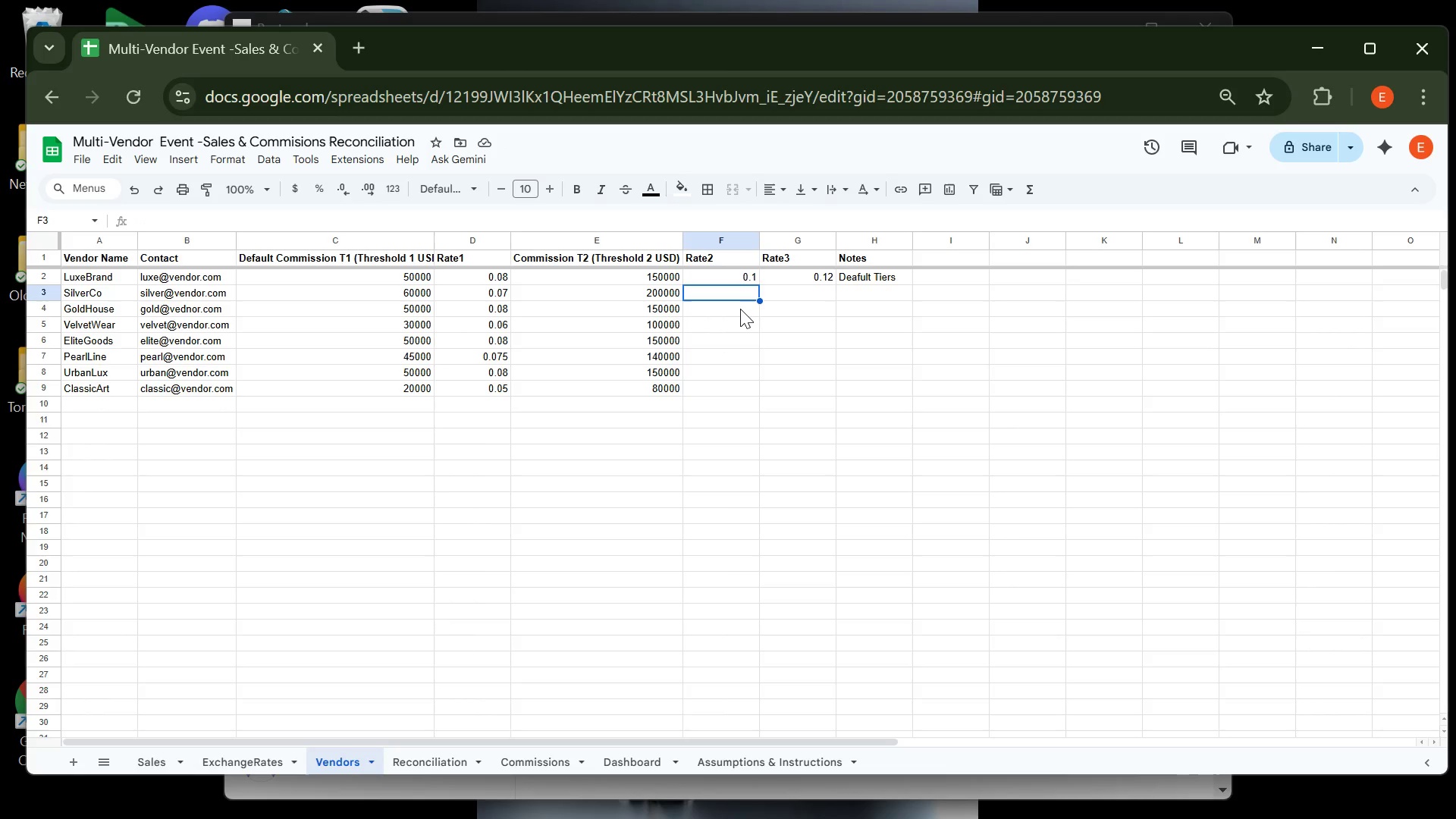 
type(0.09)
 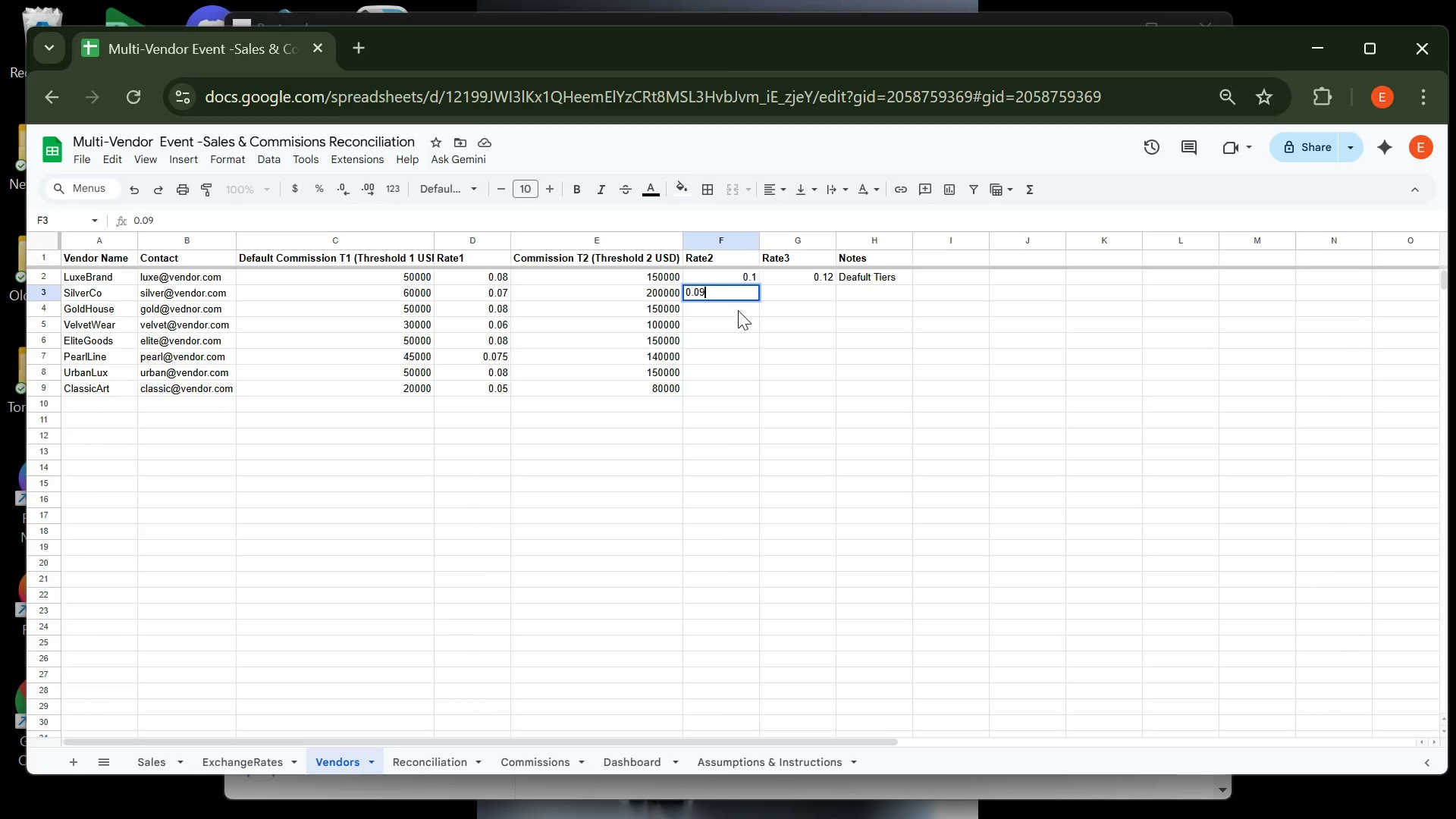 
key(Enter)
 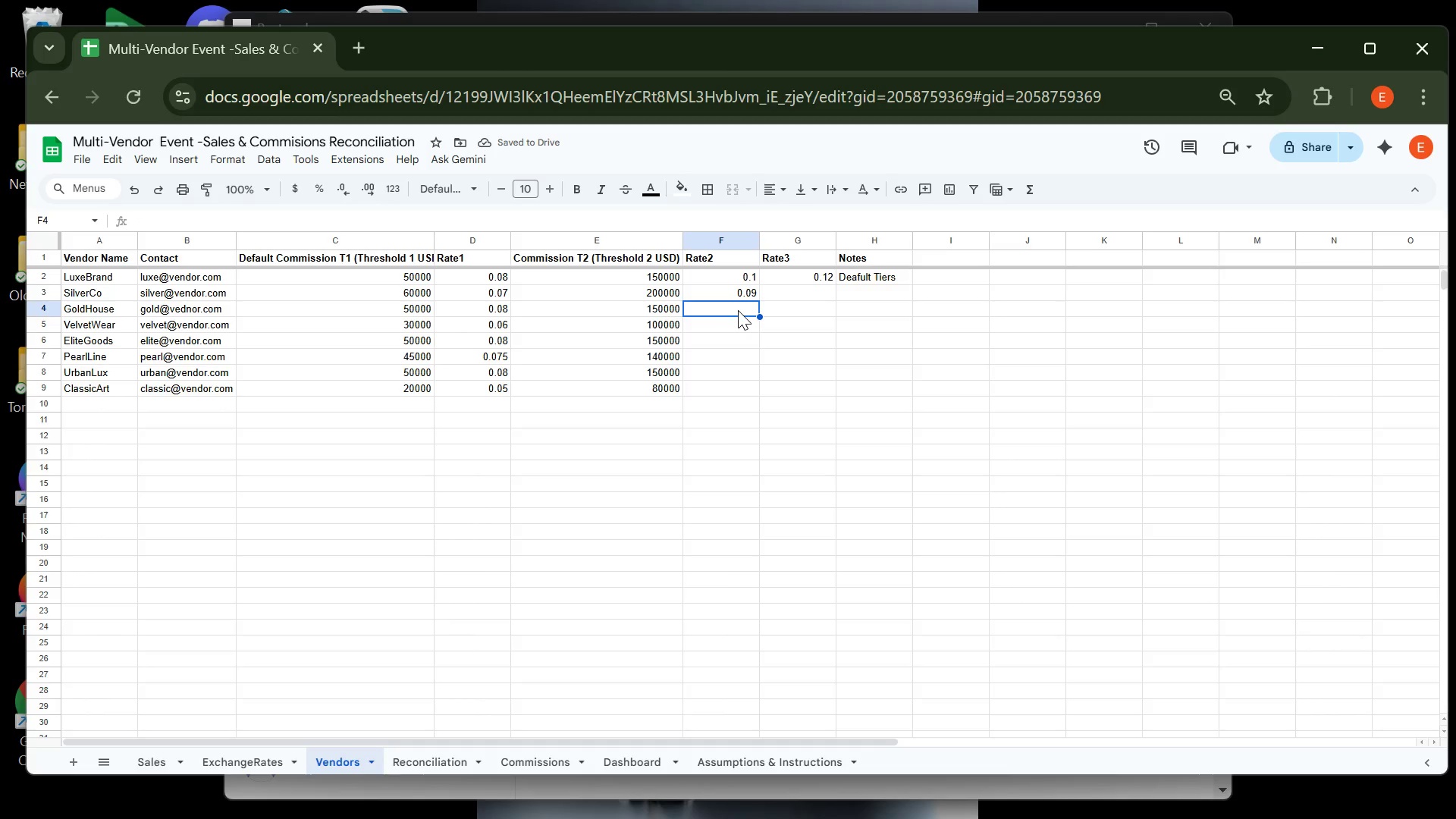 
key(0)
 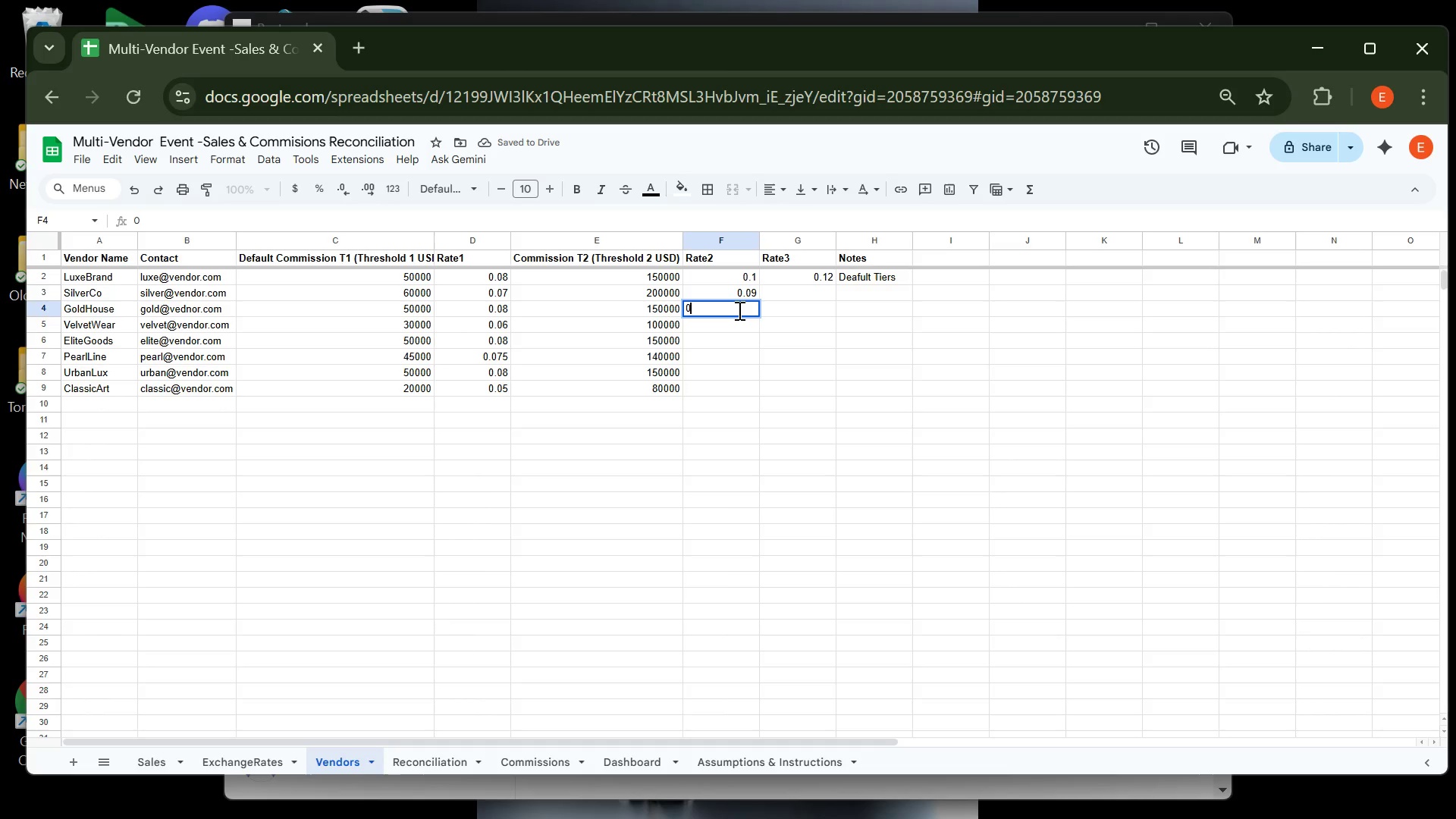 
key(Period)
 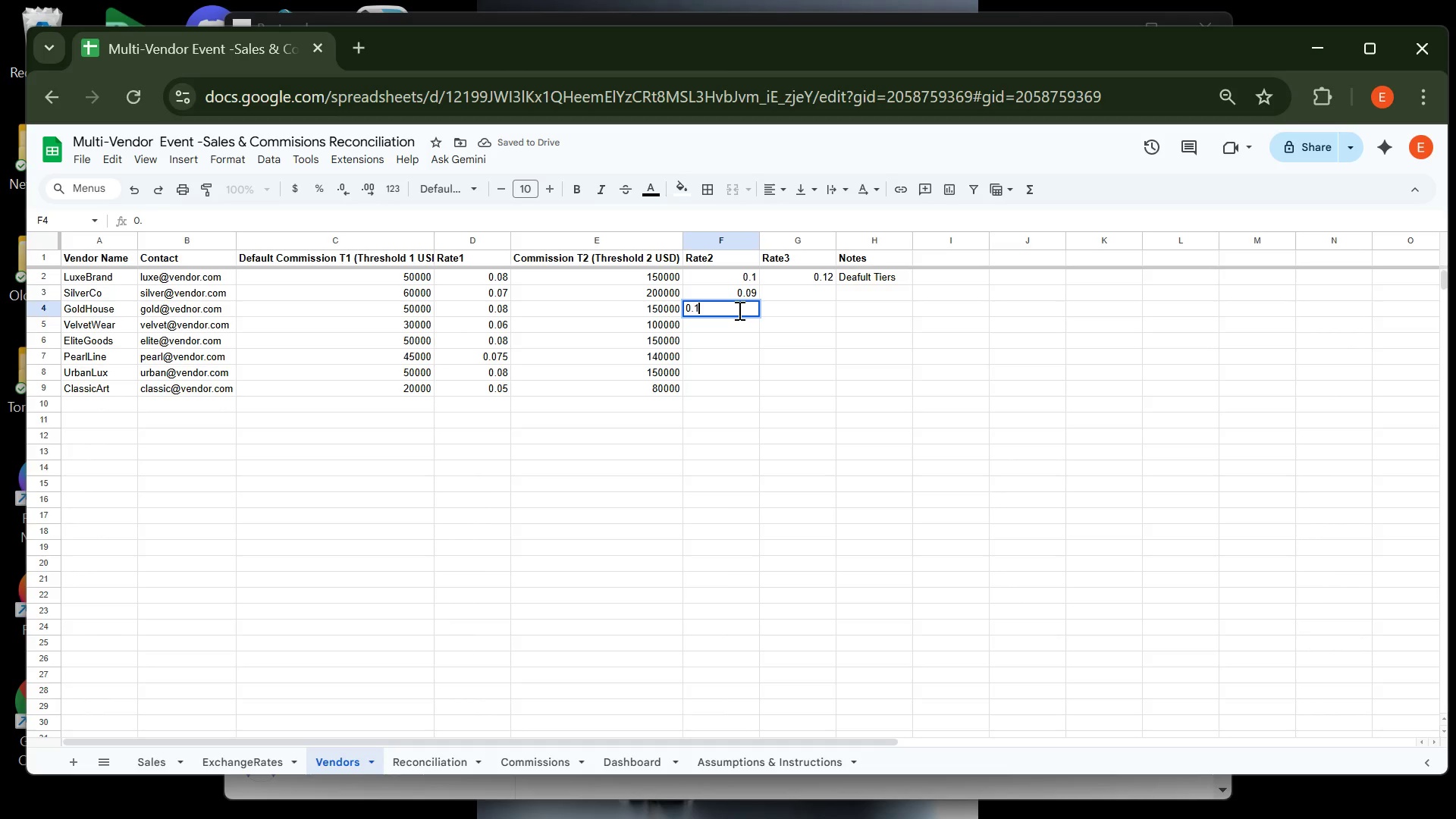 
key(1)
 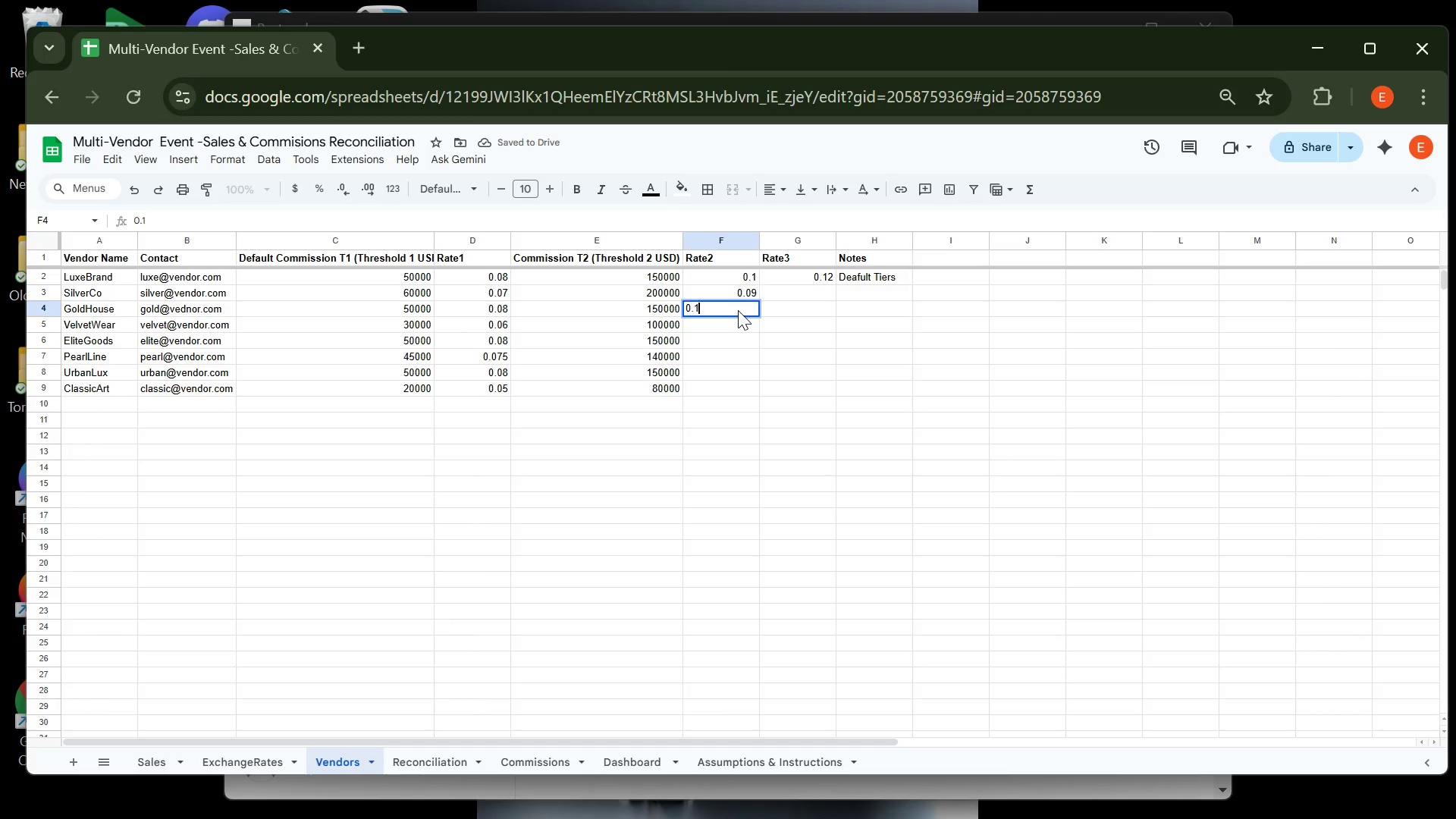 
key(Enter)
 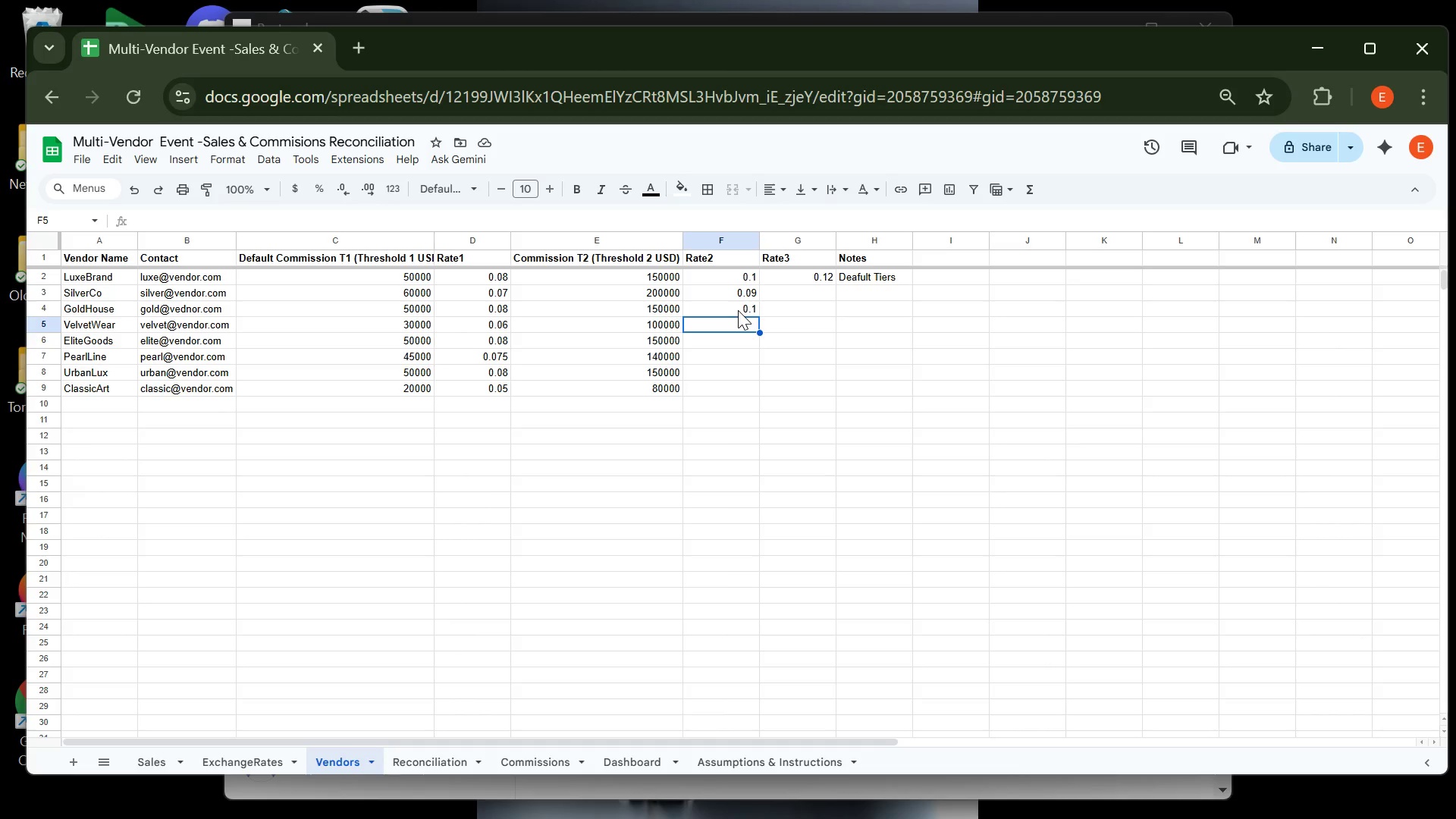 
wait(15.78)
 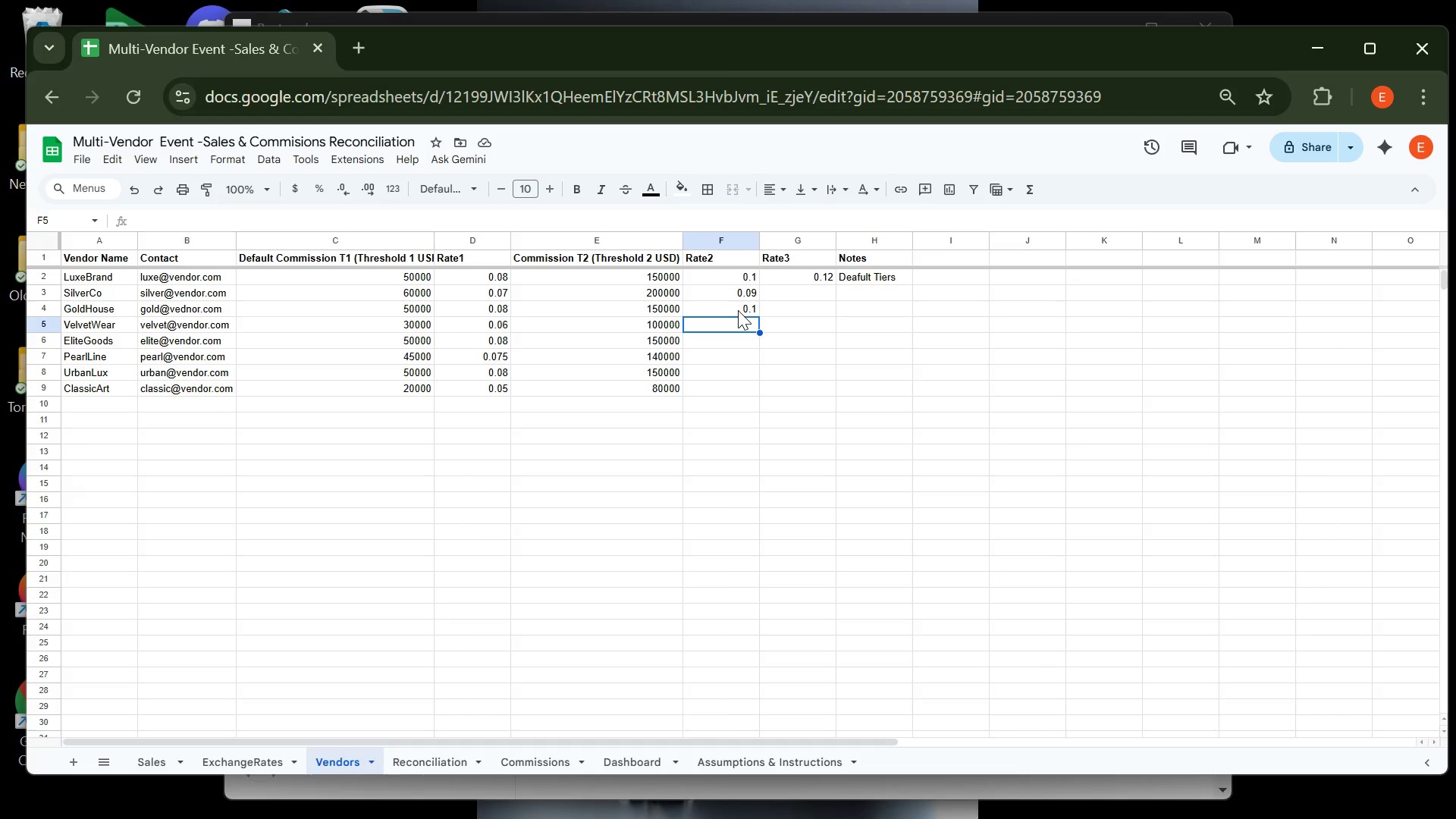 
type(0.09)
 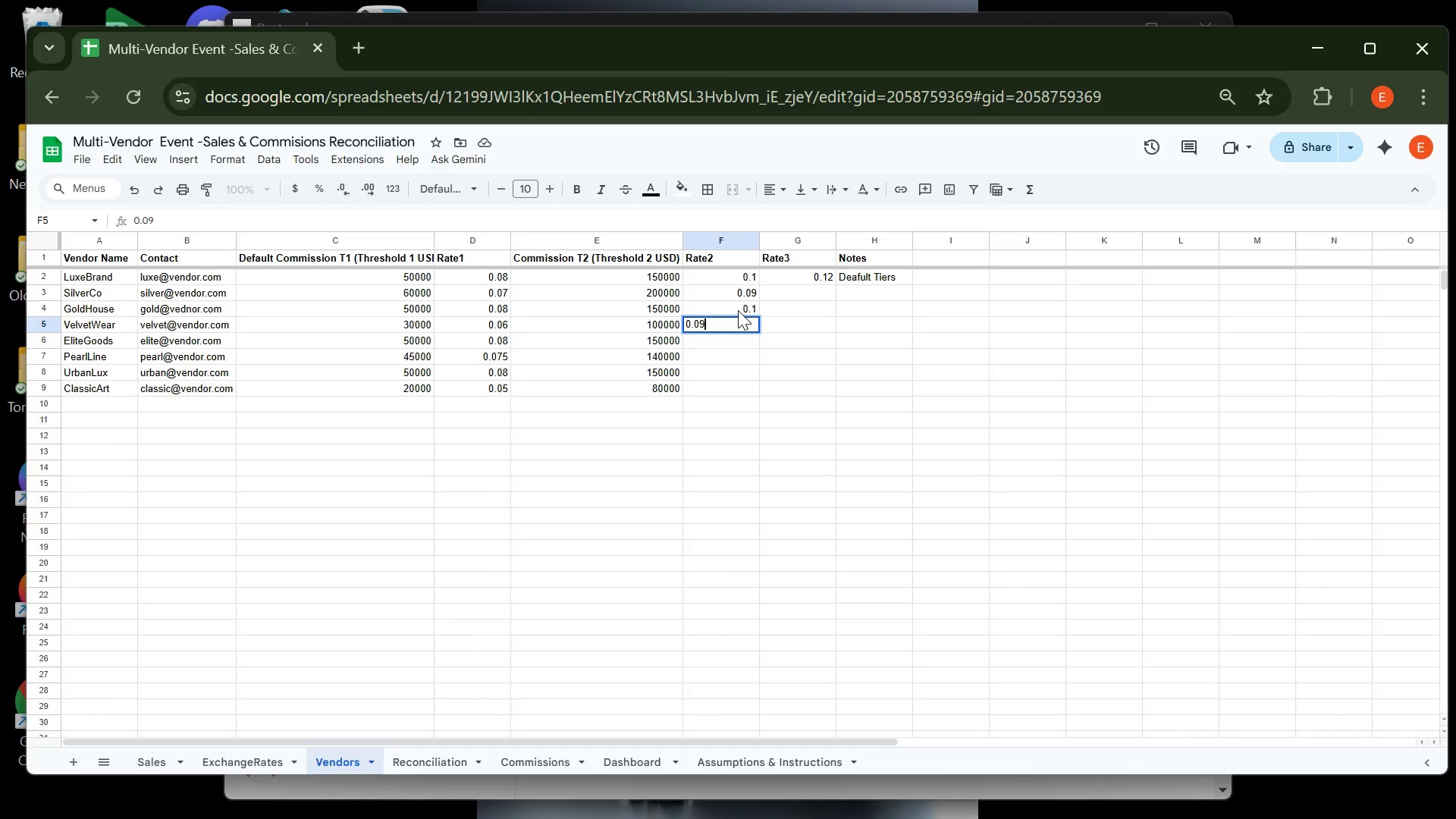 
key(Enter)
 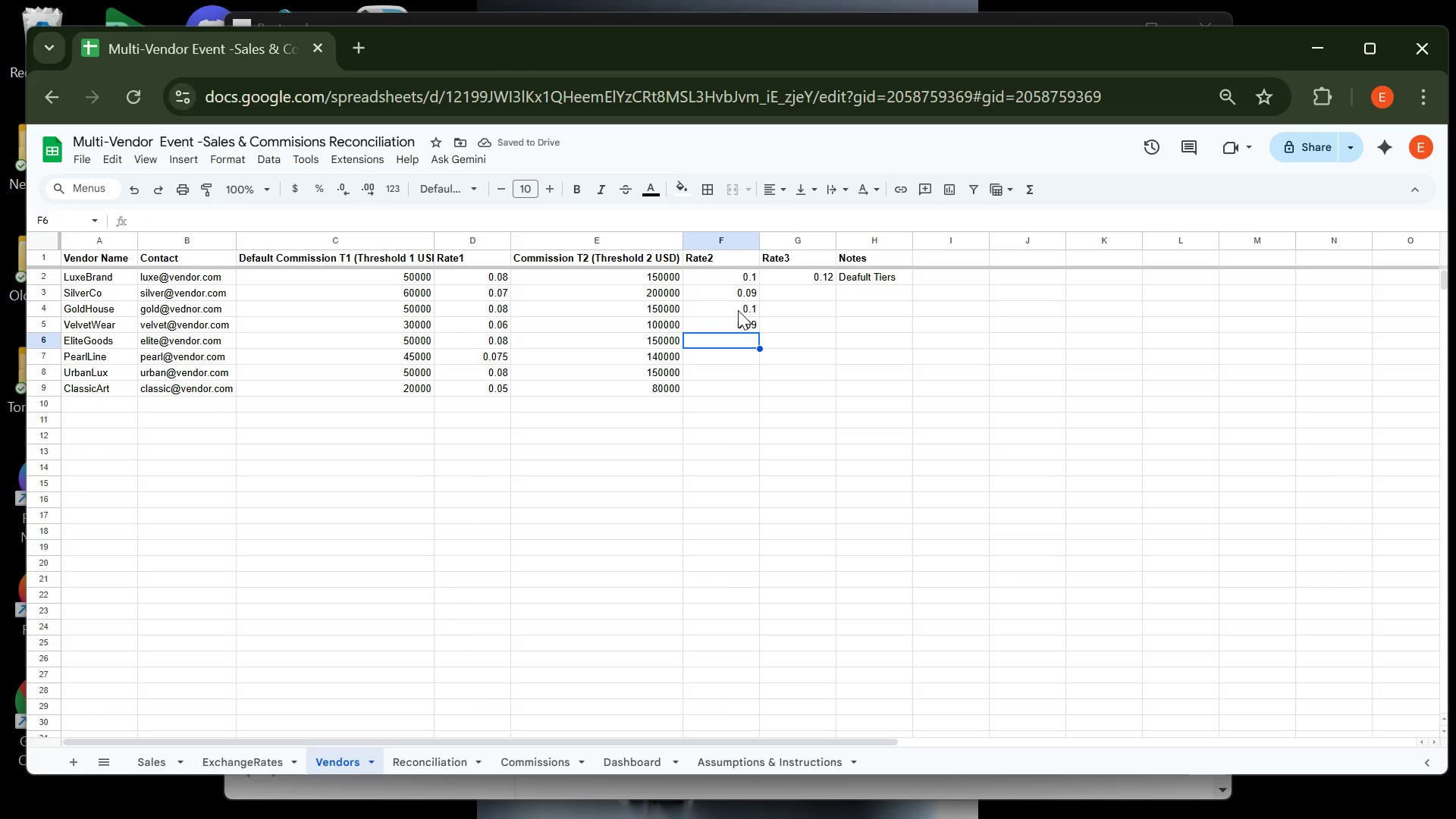 
key(0)
 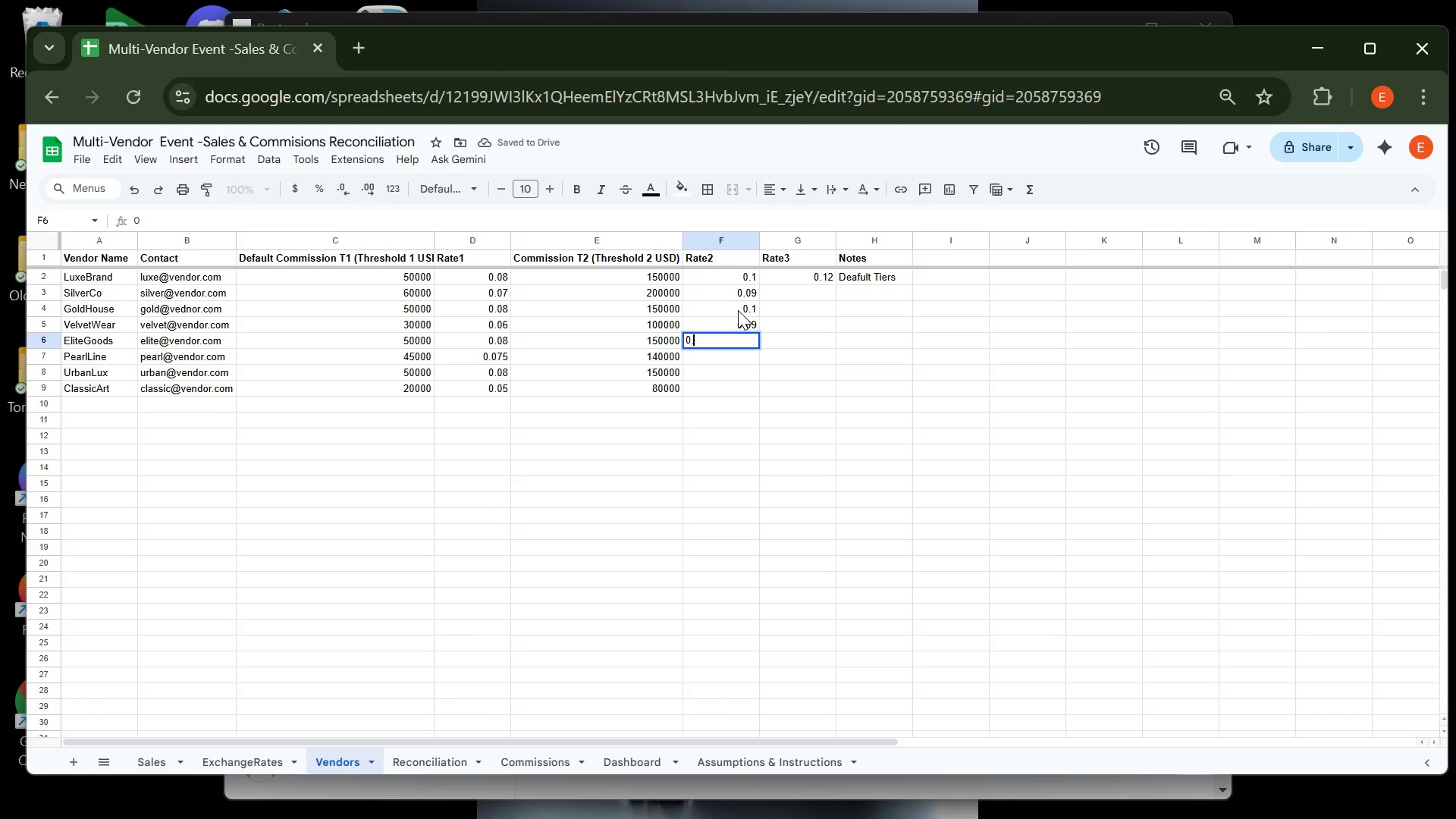 
key(Period)
 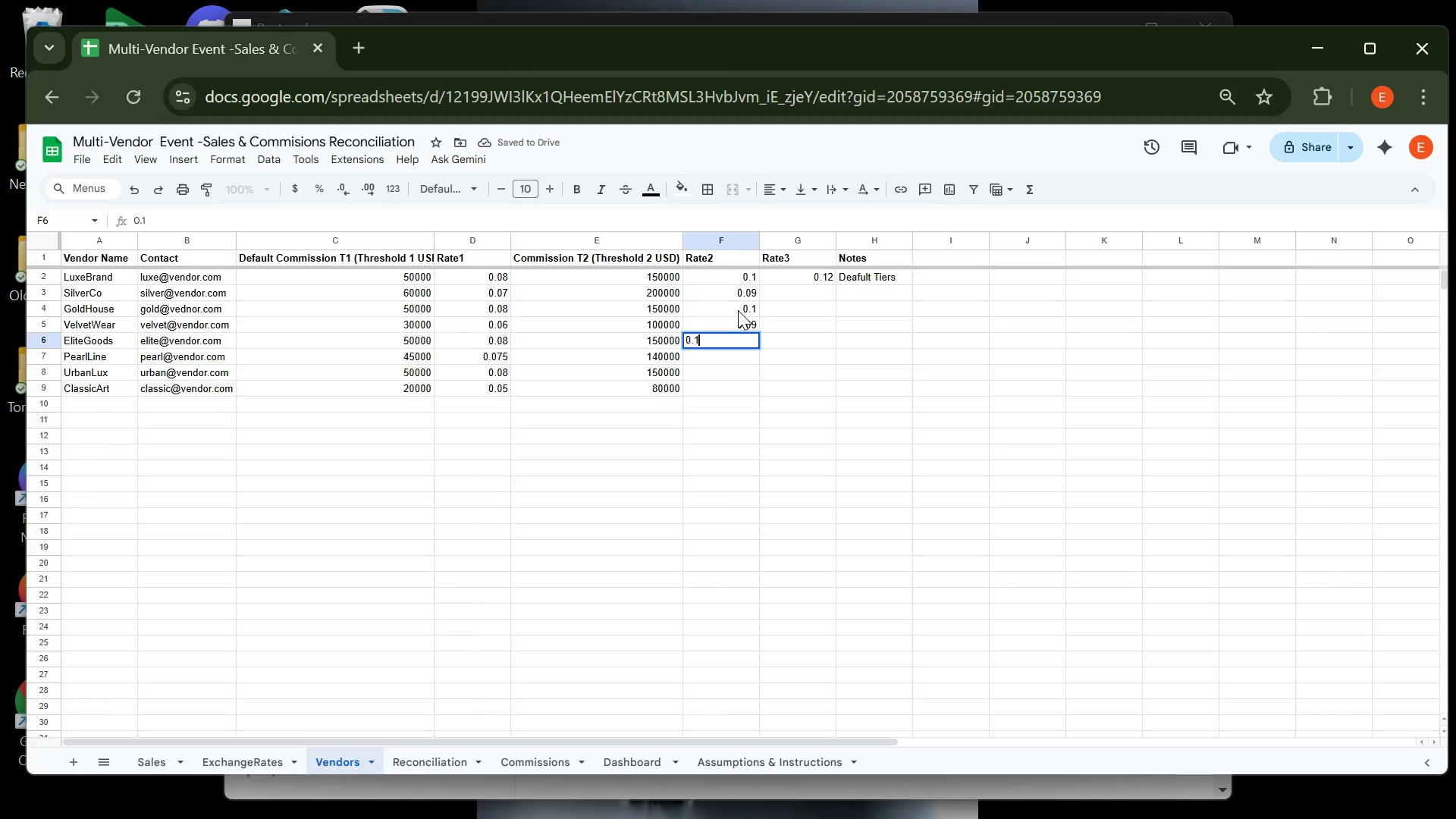 
key(1)
 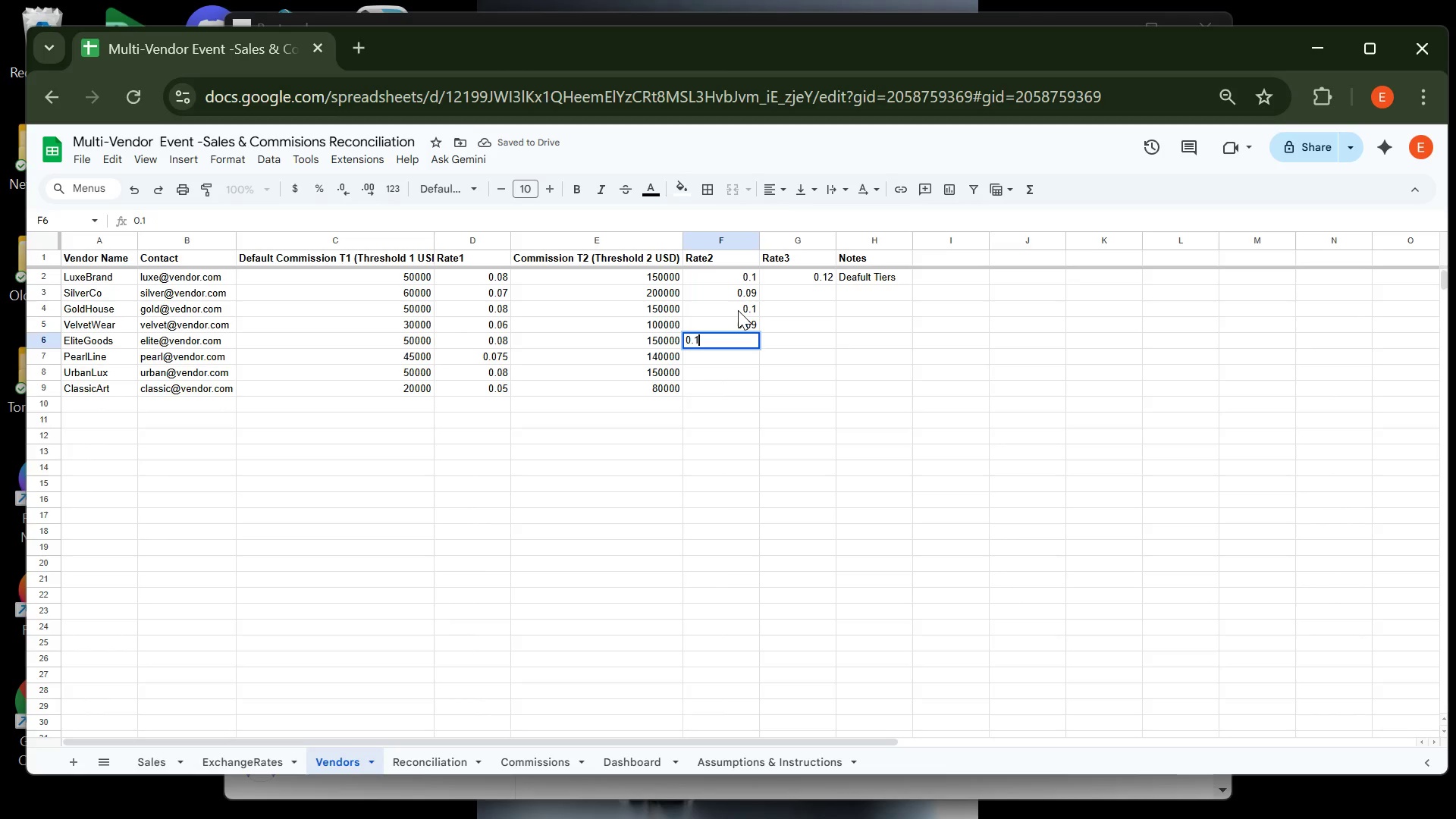 
key(Enter)
 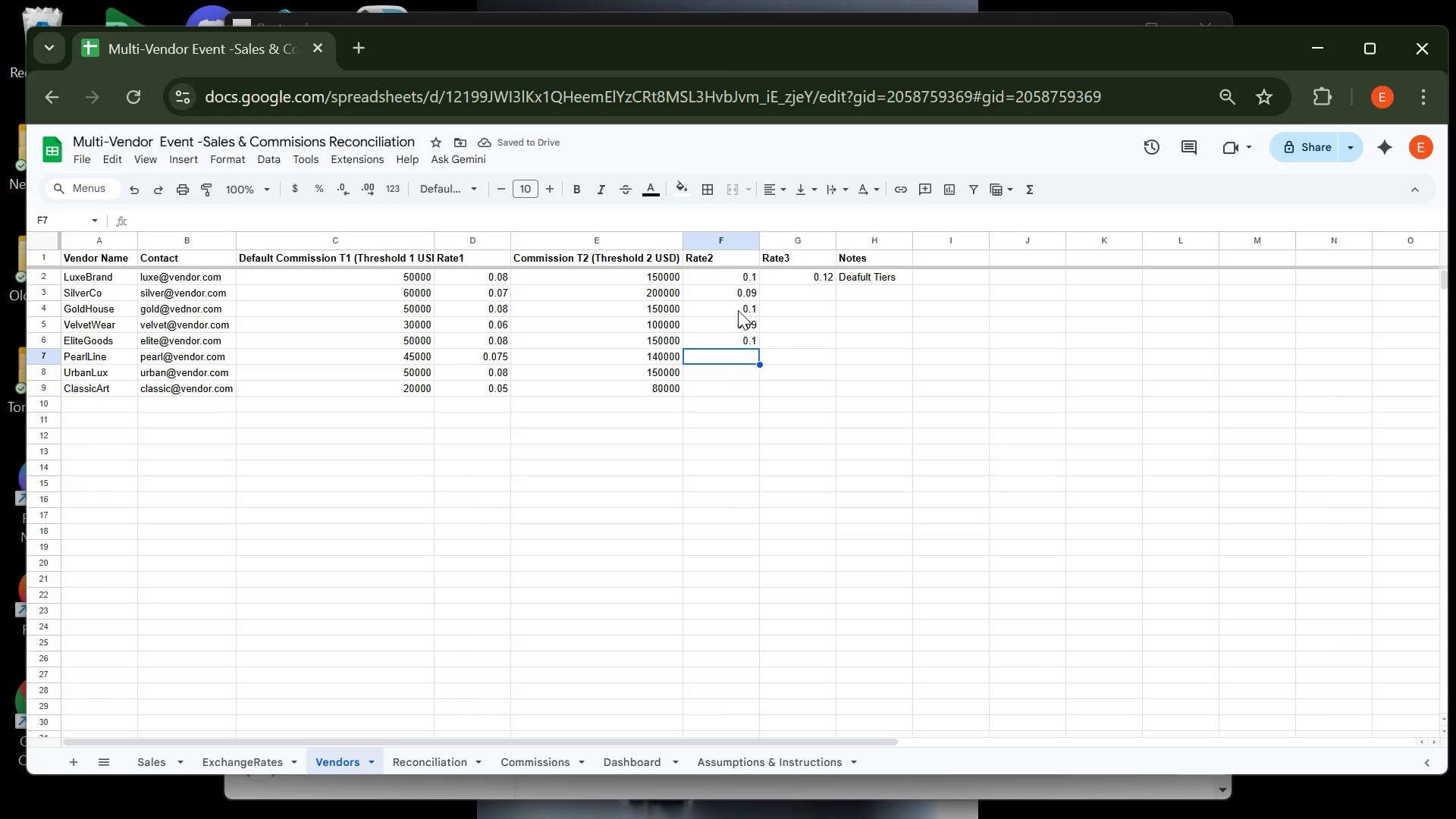 
type(0.095)
 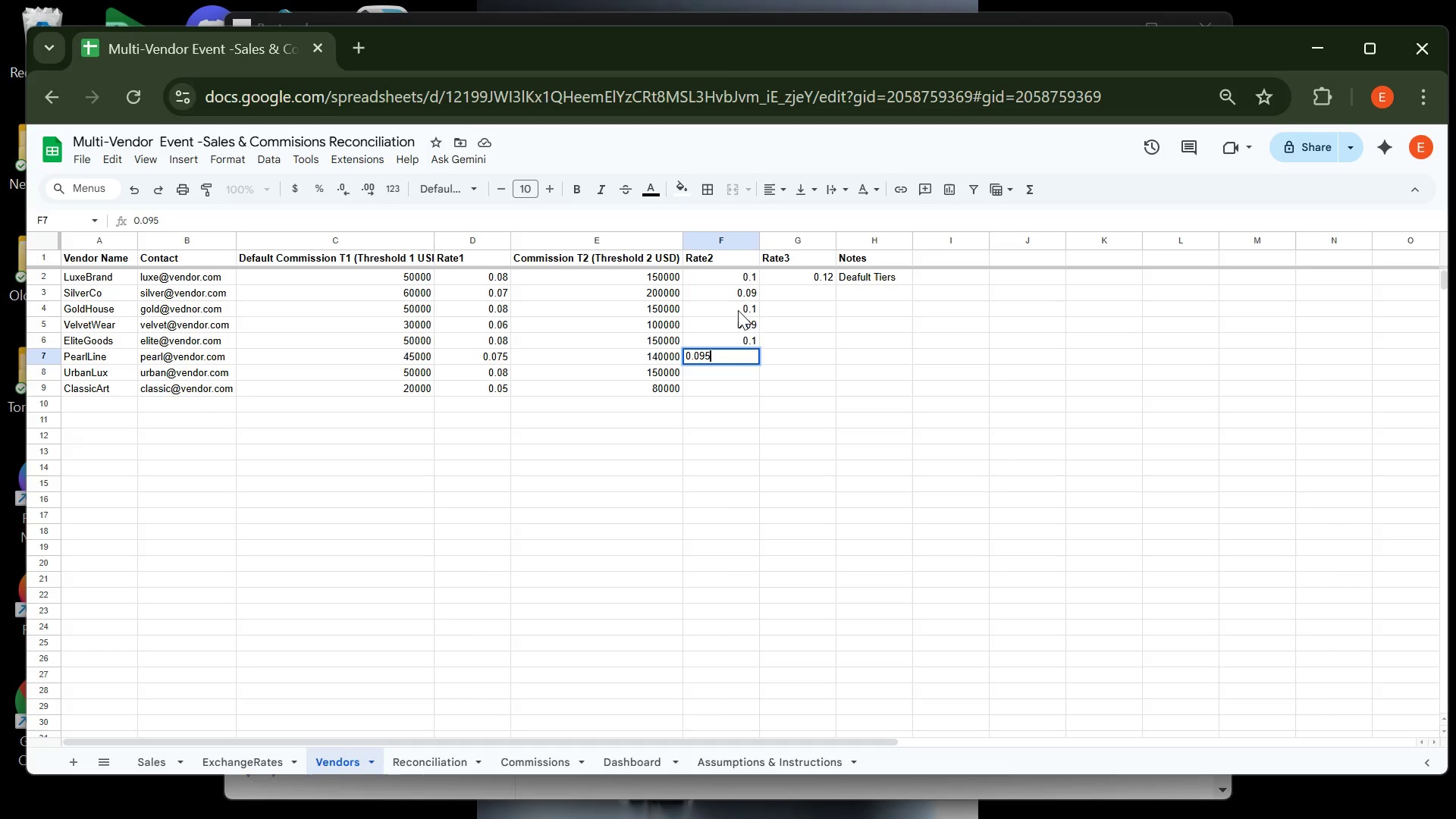 
key(Enter)
 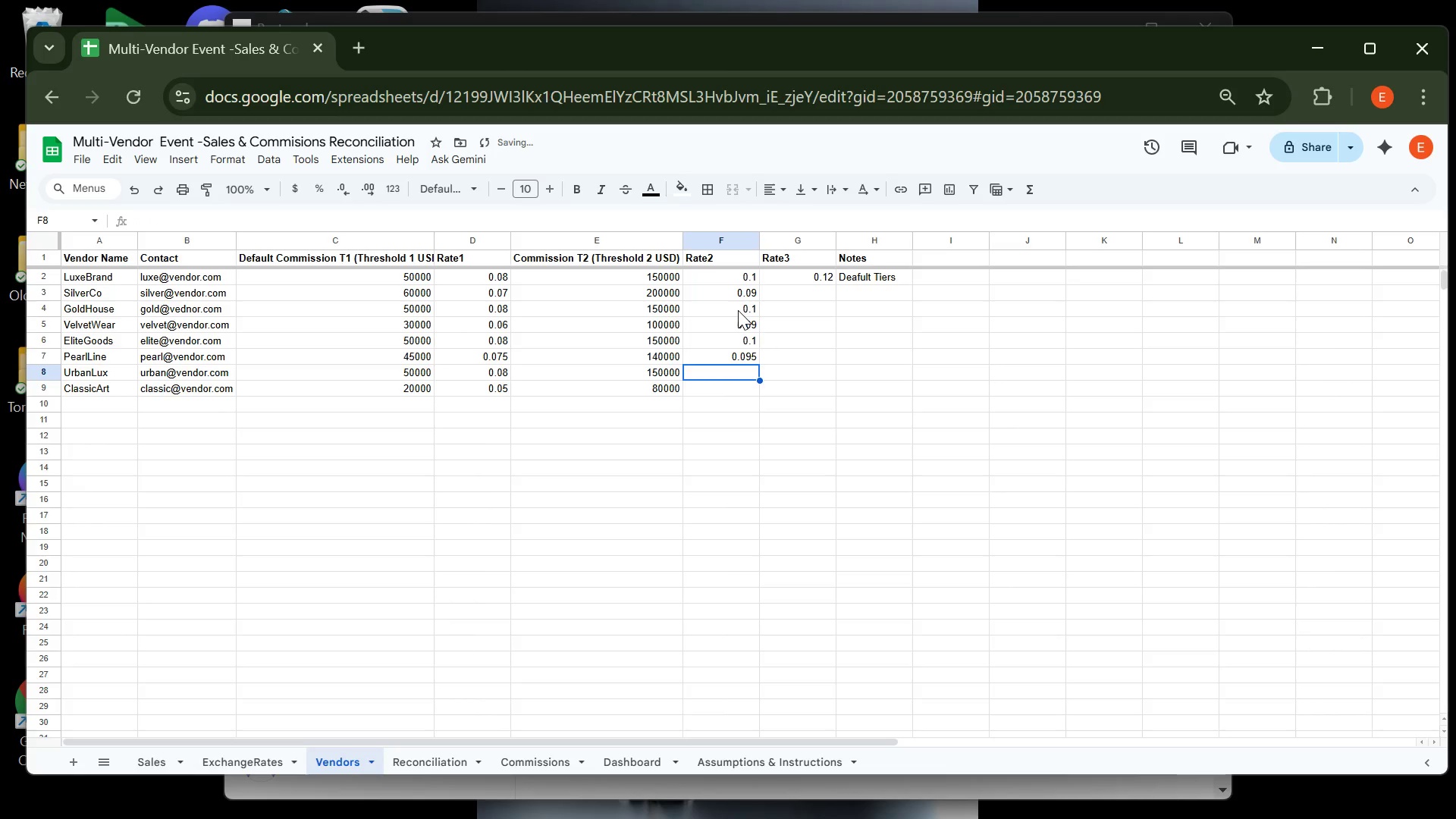 
key(0)
 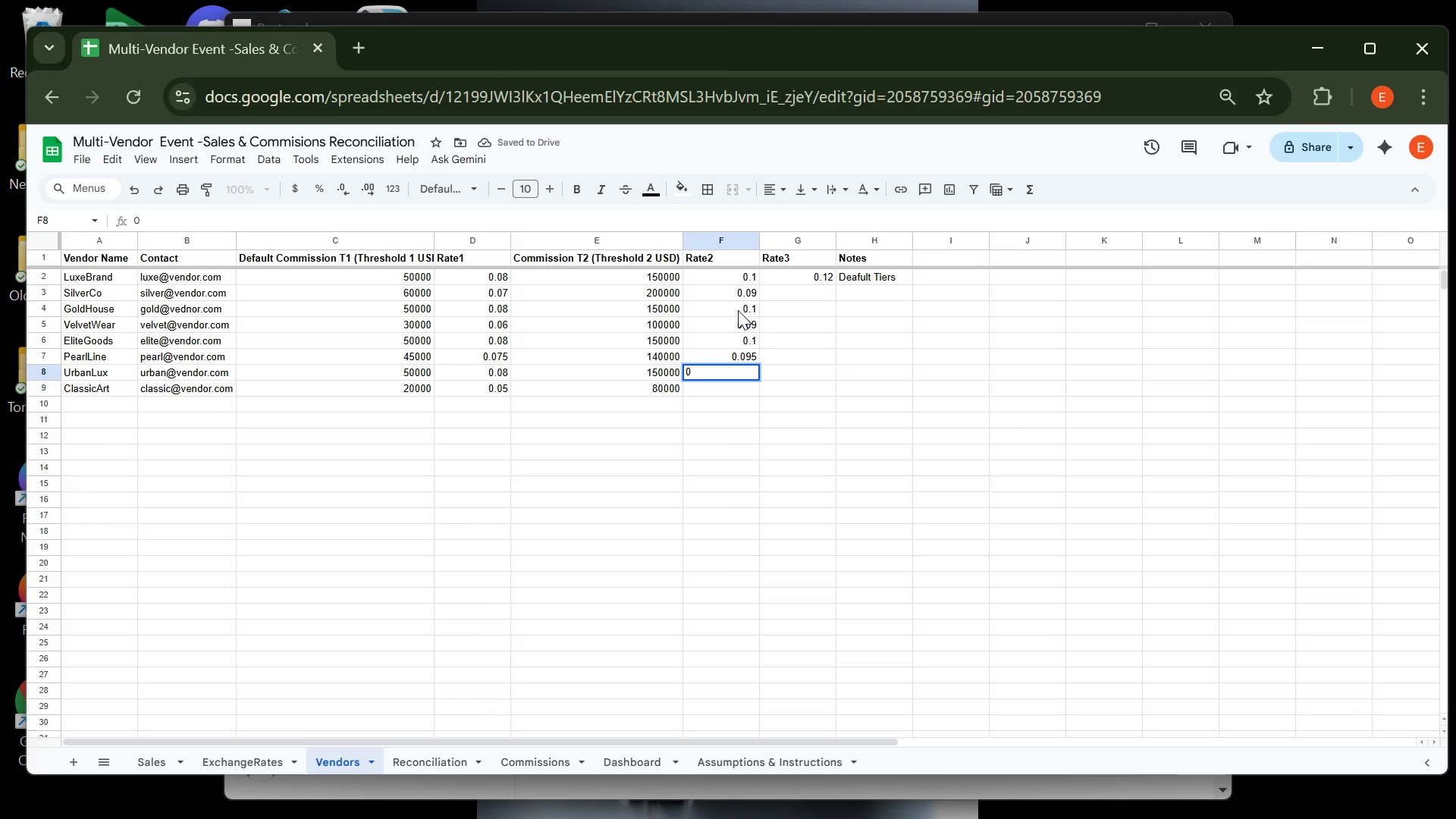 
key(Period)
 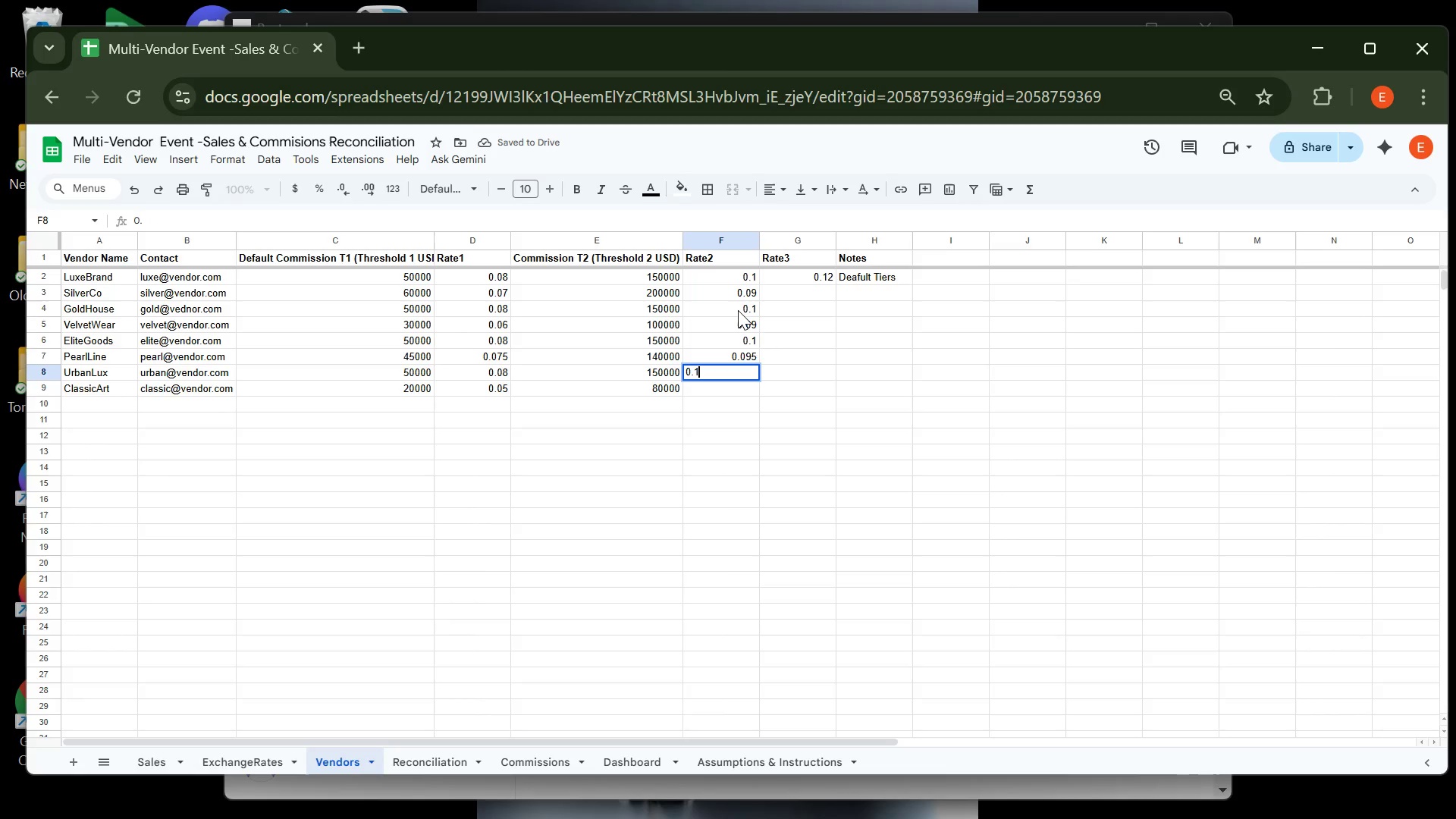 
key(1)
 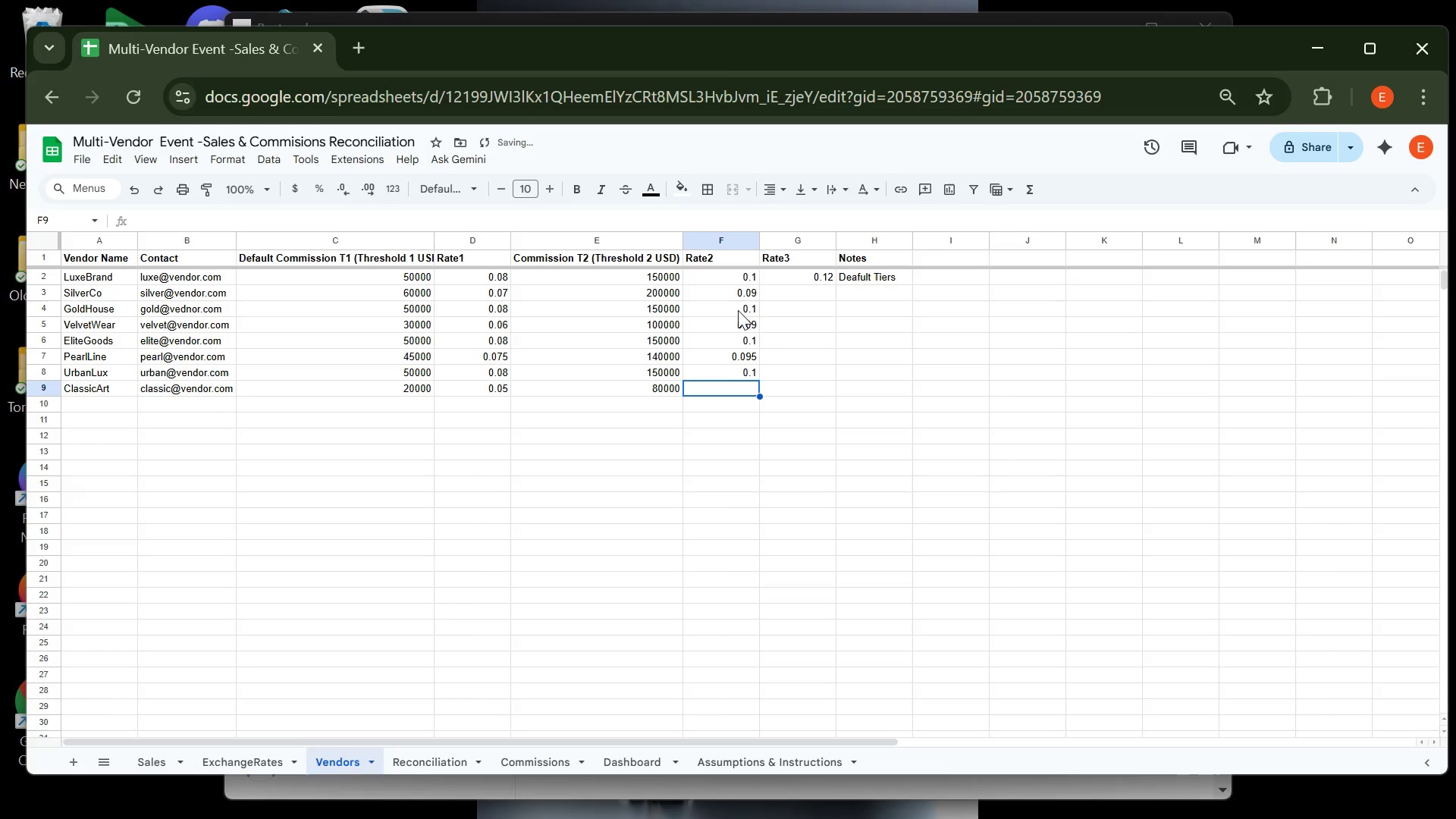 
key(Enter)
 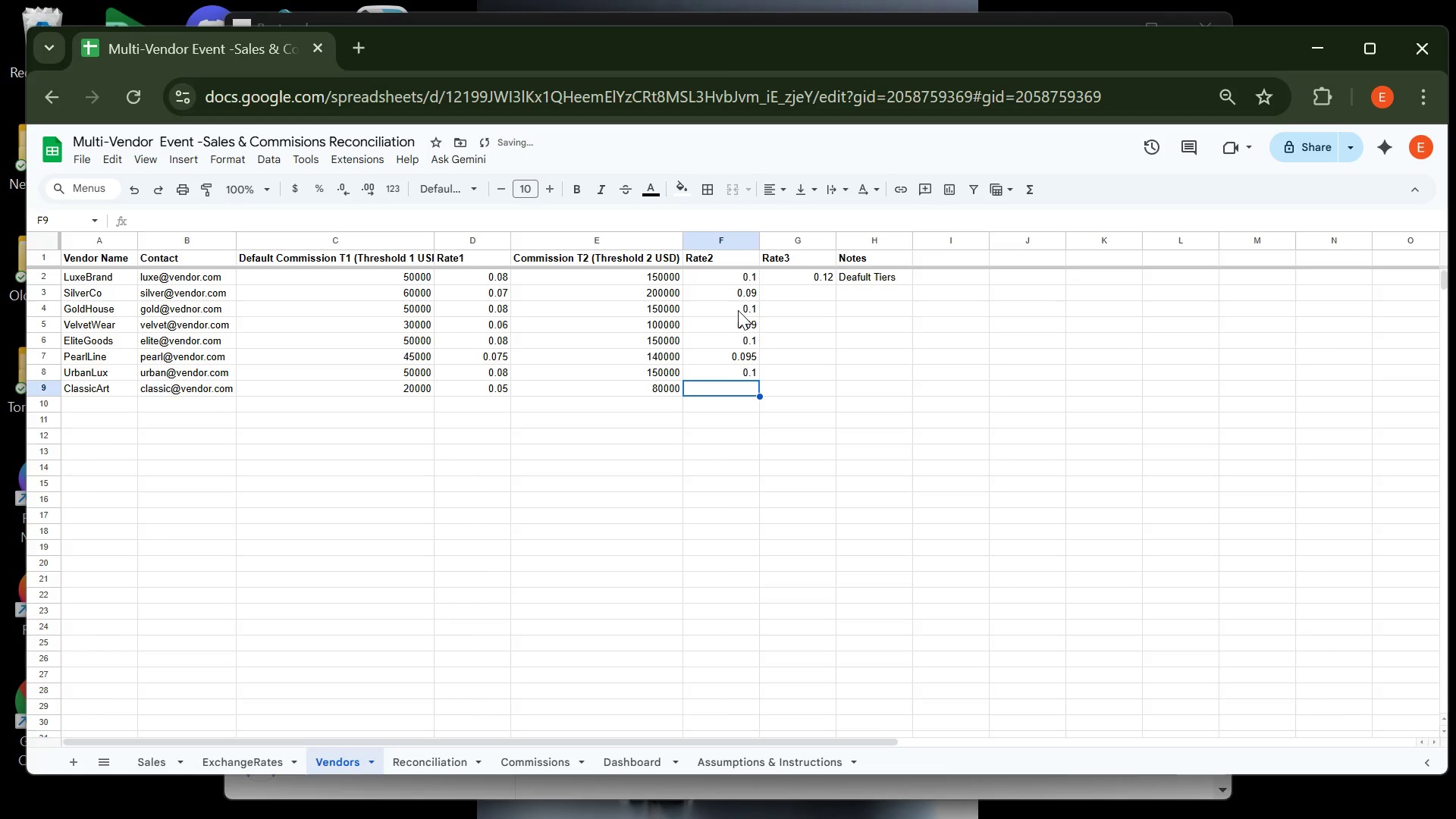 
type(0.08)
 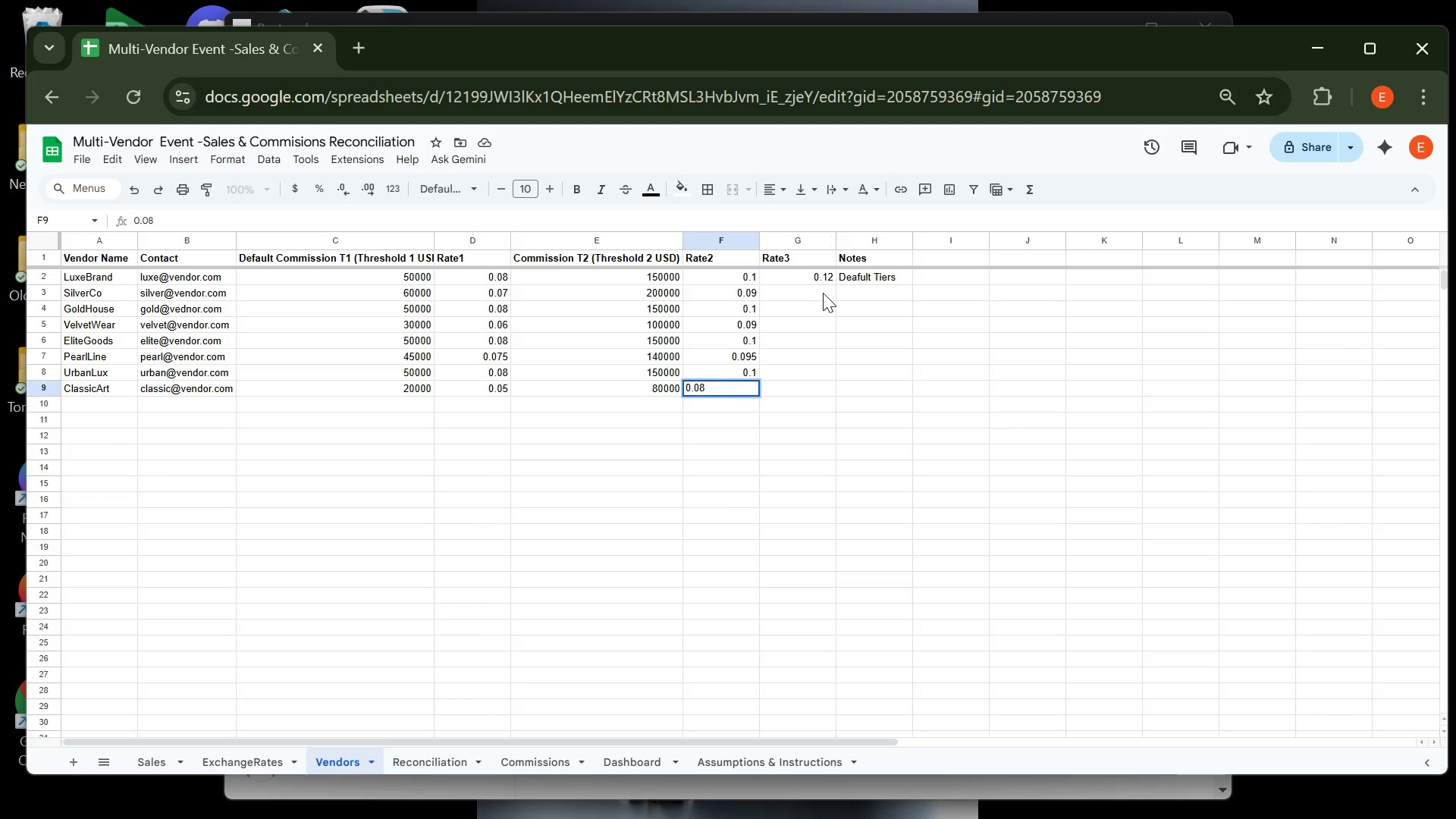 
left_click([823, 293])
 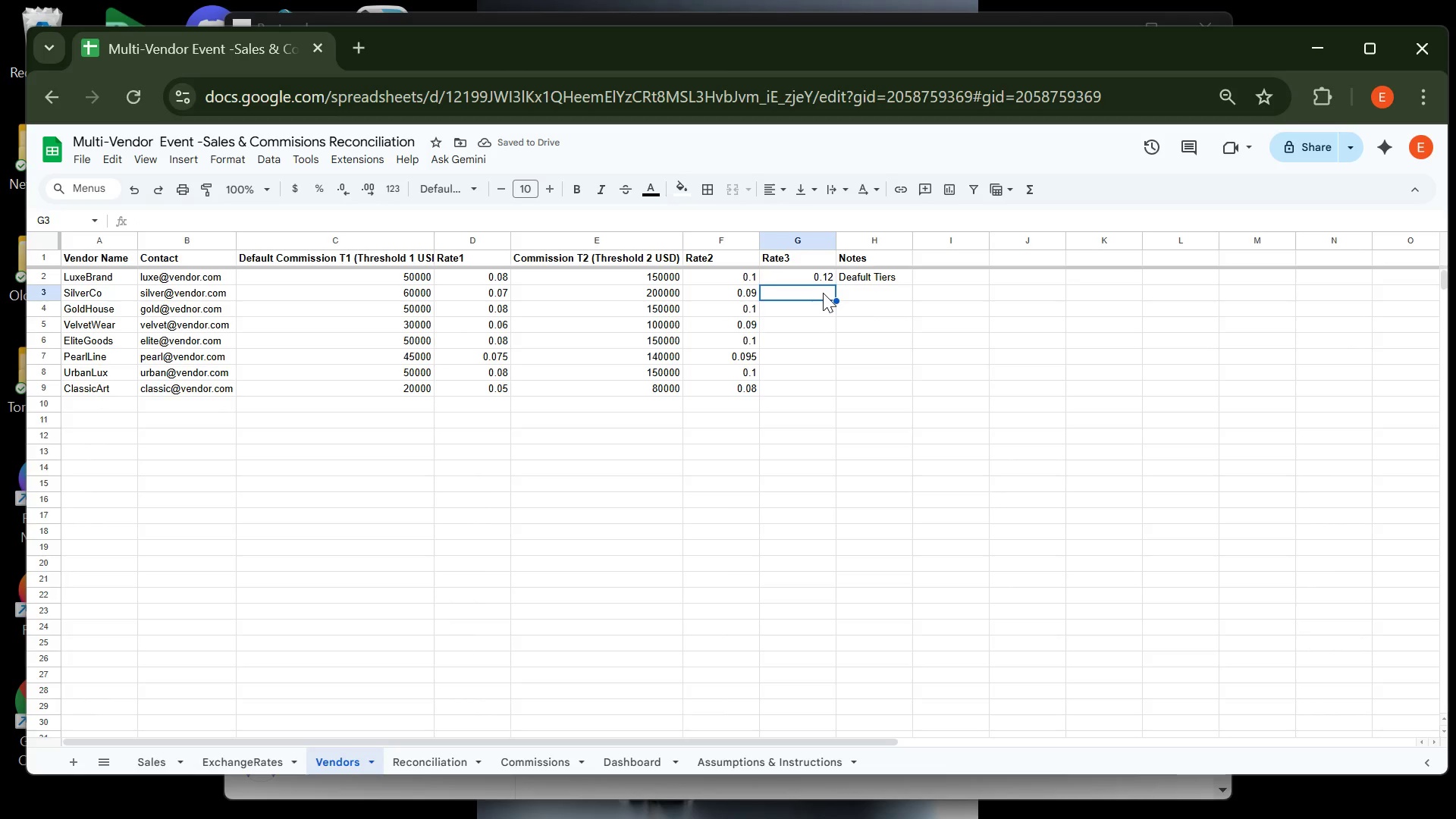 
type(0.11)
 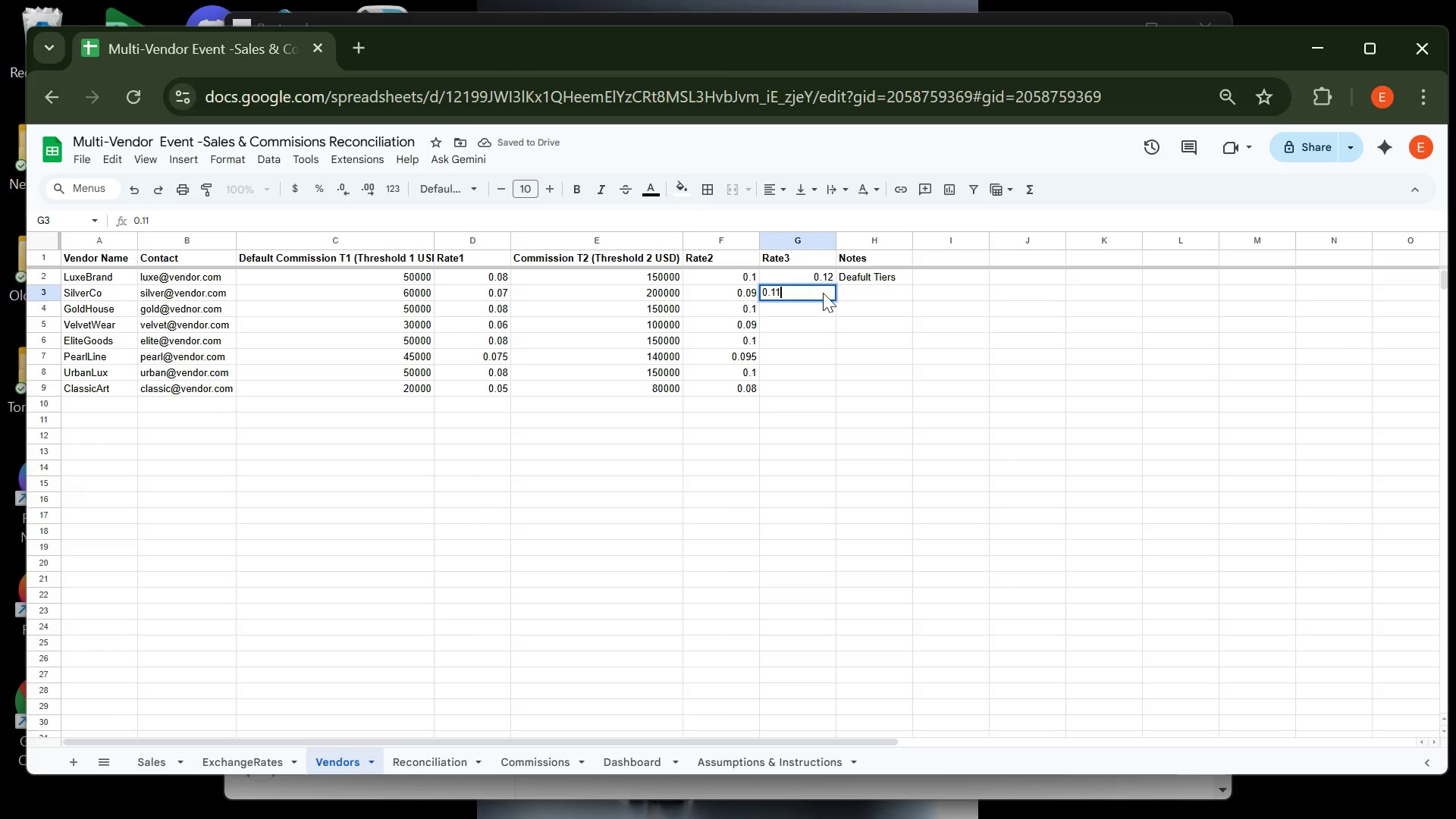 
key(Enter)
 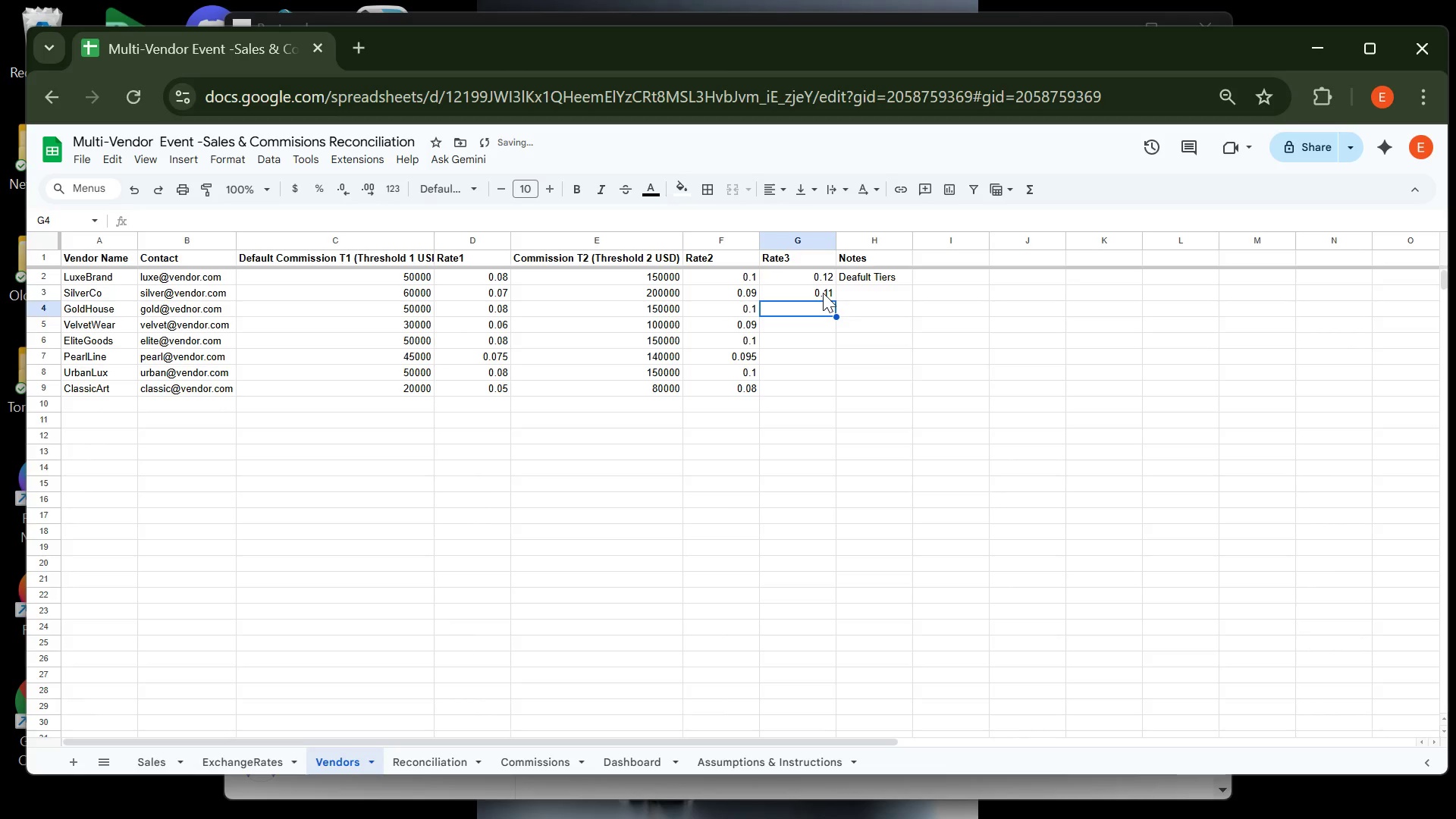 
type(0.12)
 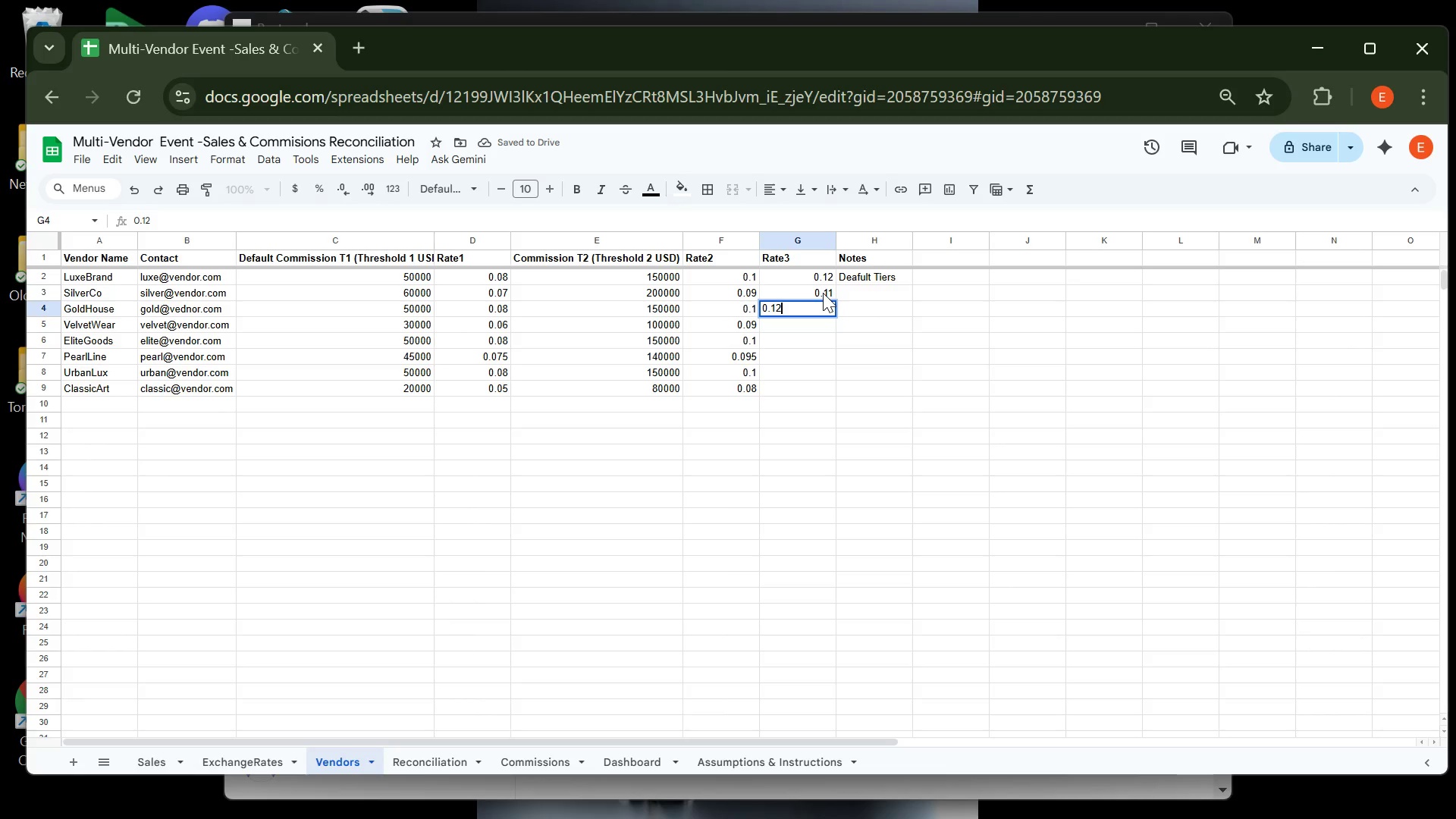 
key(Enter)
 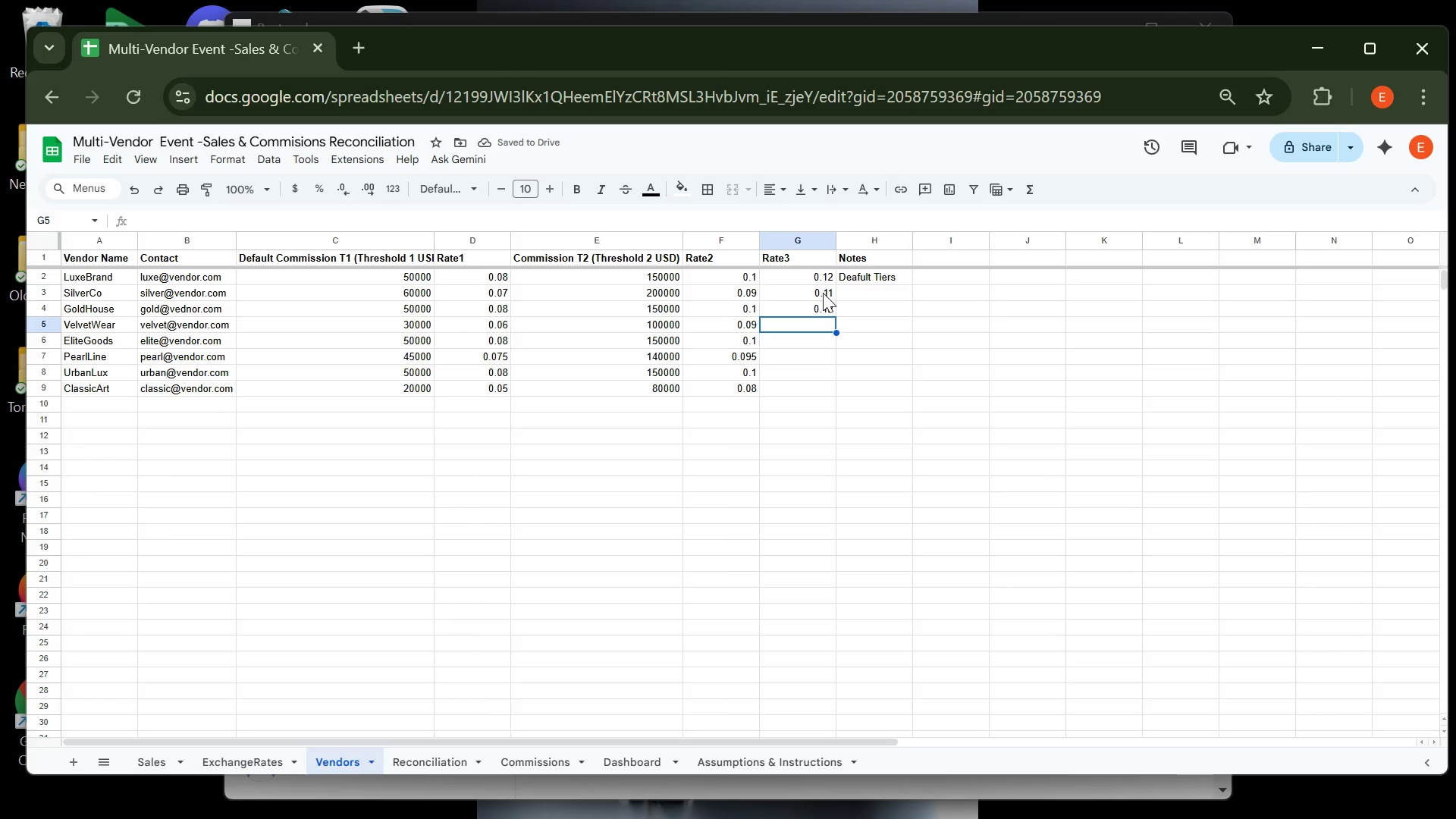 
type(0.11)
 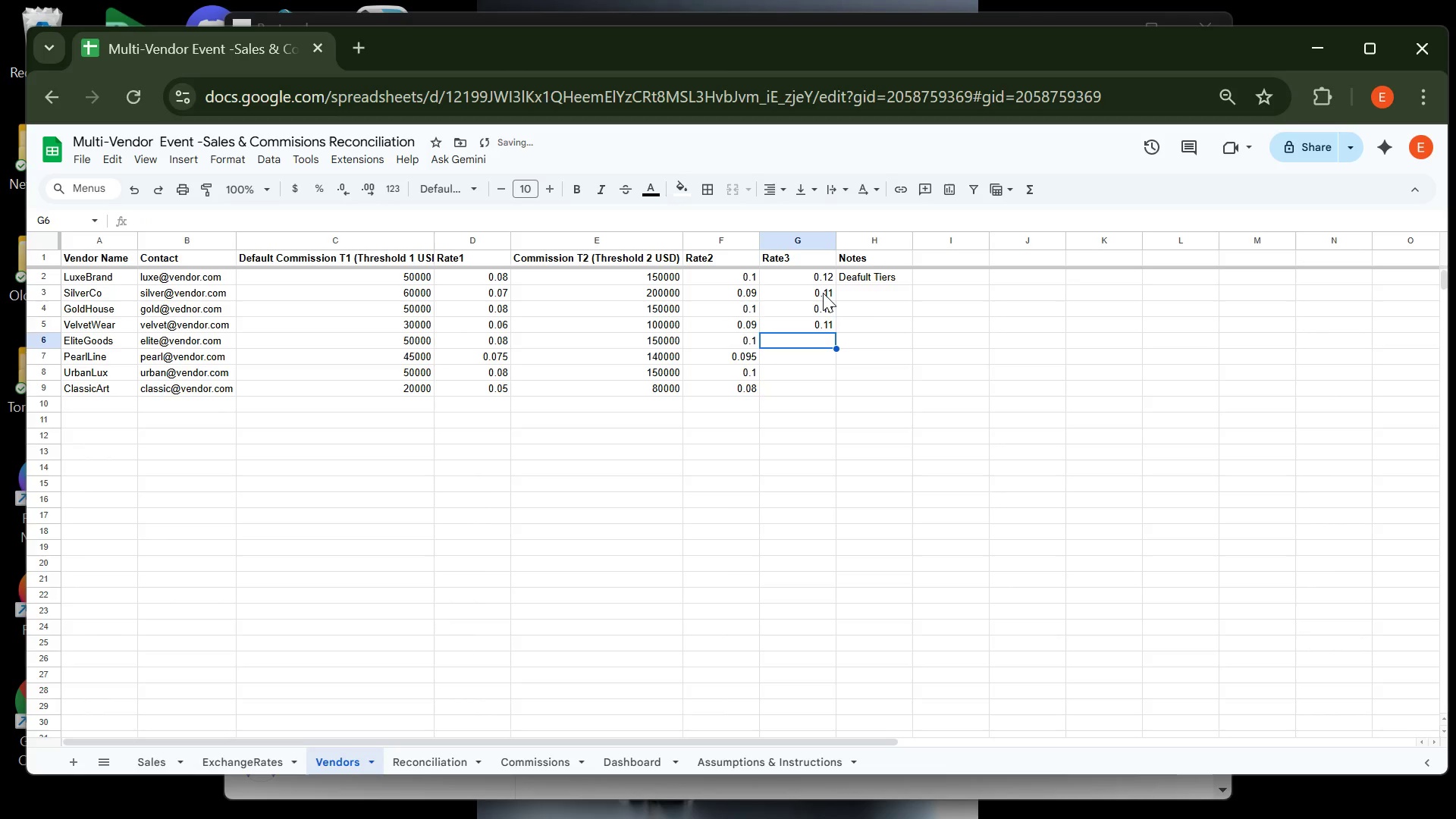 
key(Enter)
 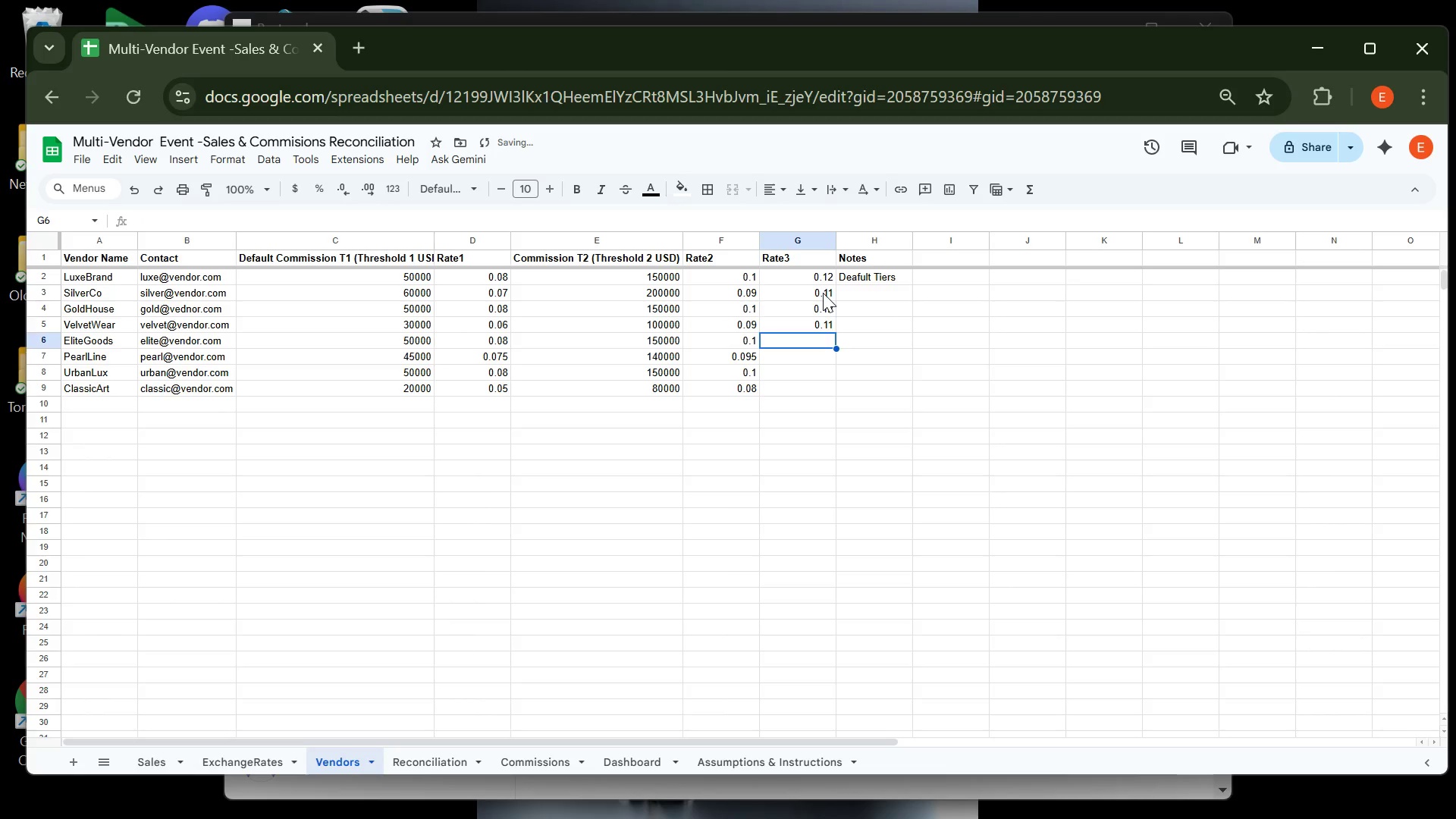 
type(0.12)
 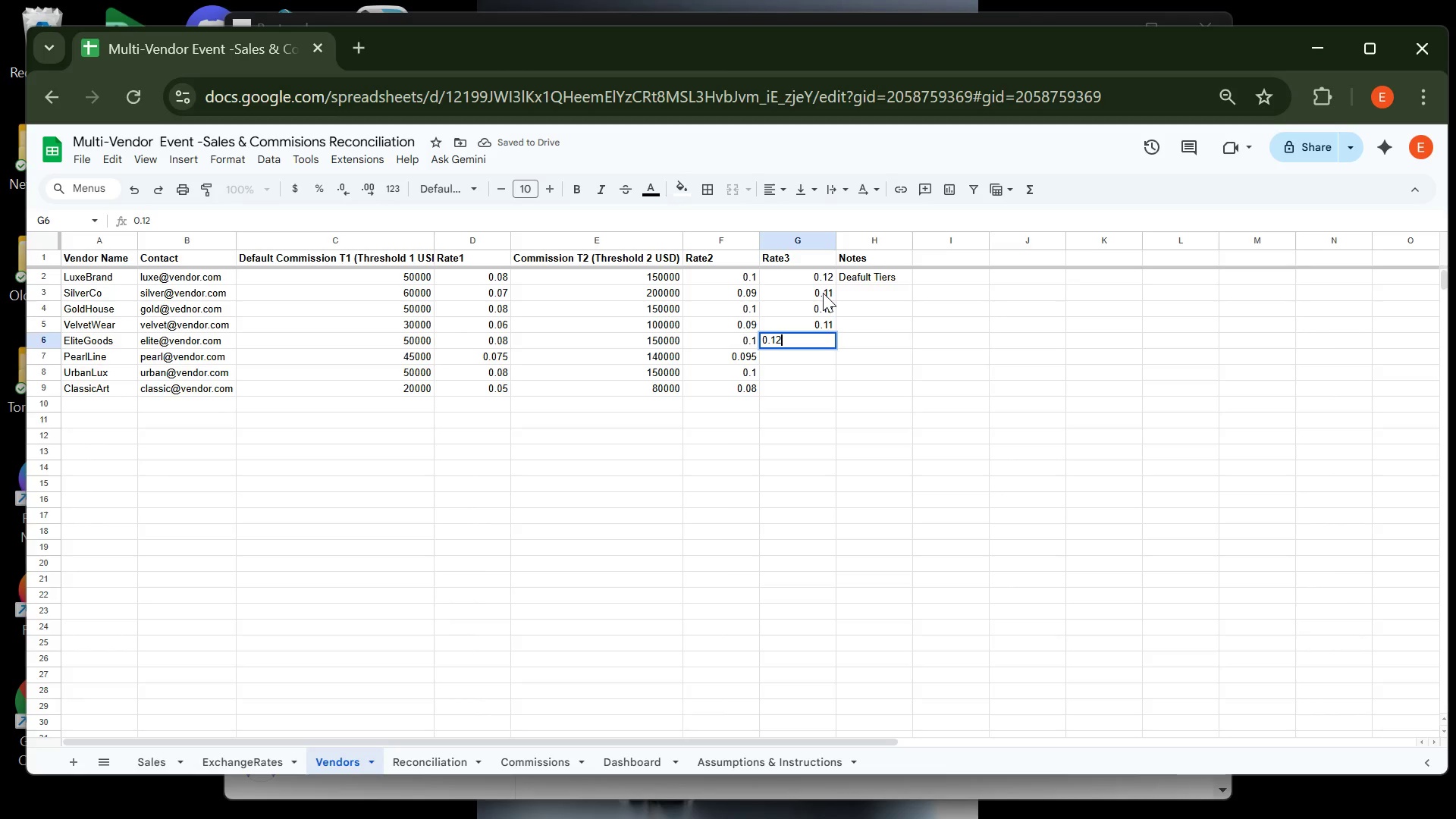 
key(Enter)
 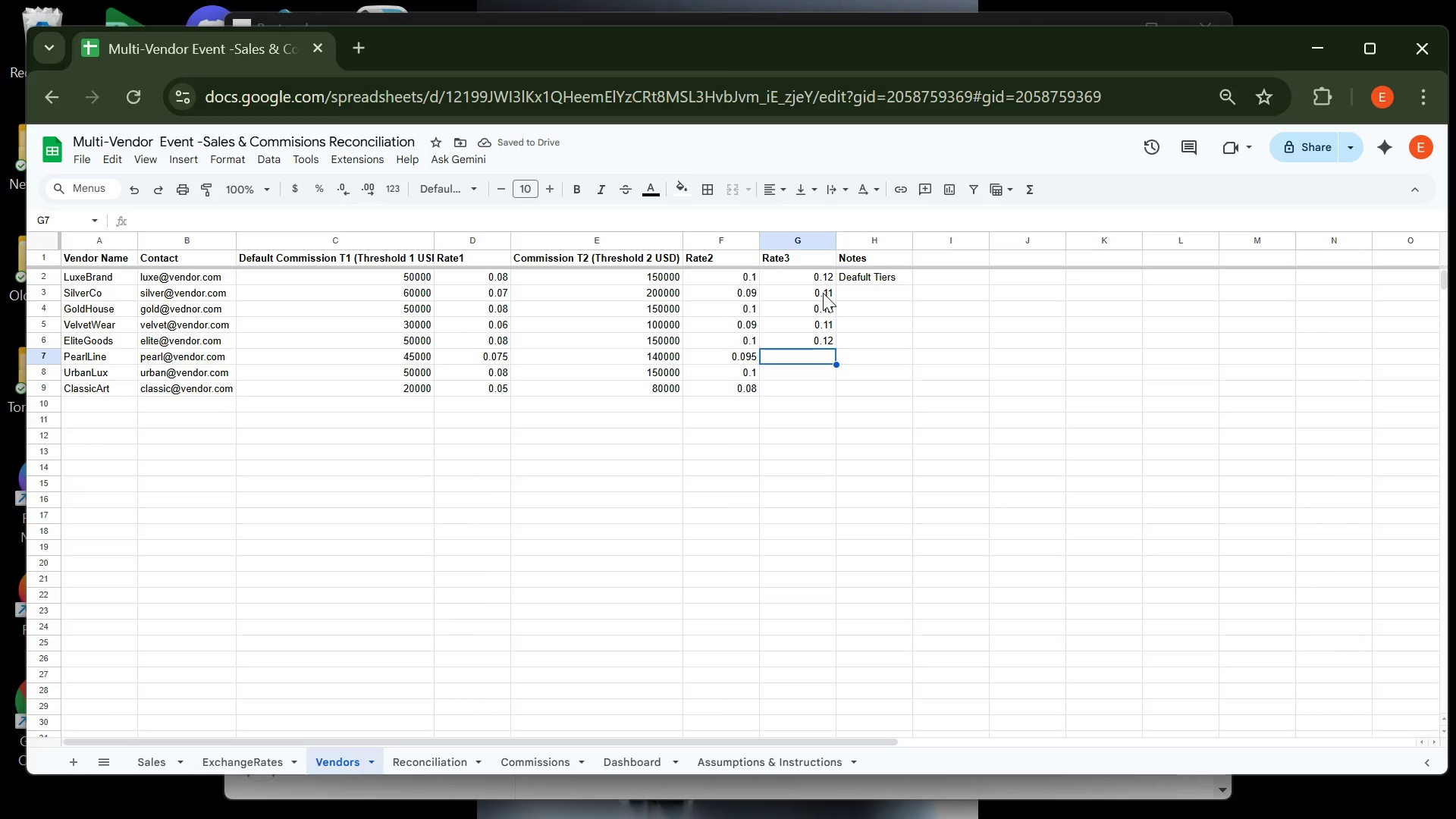 
type(0.115)
 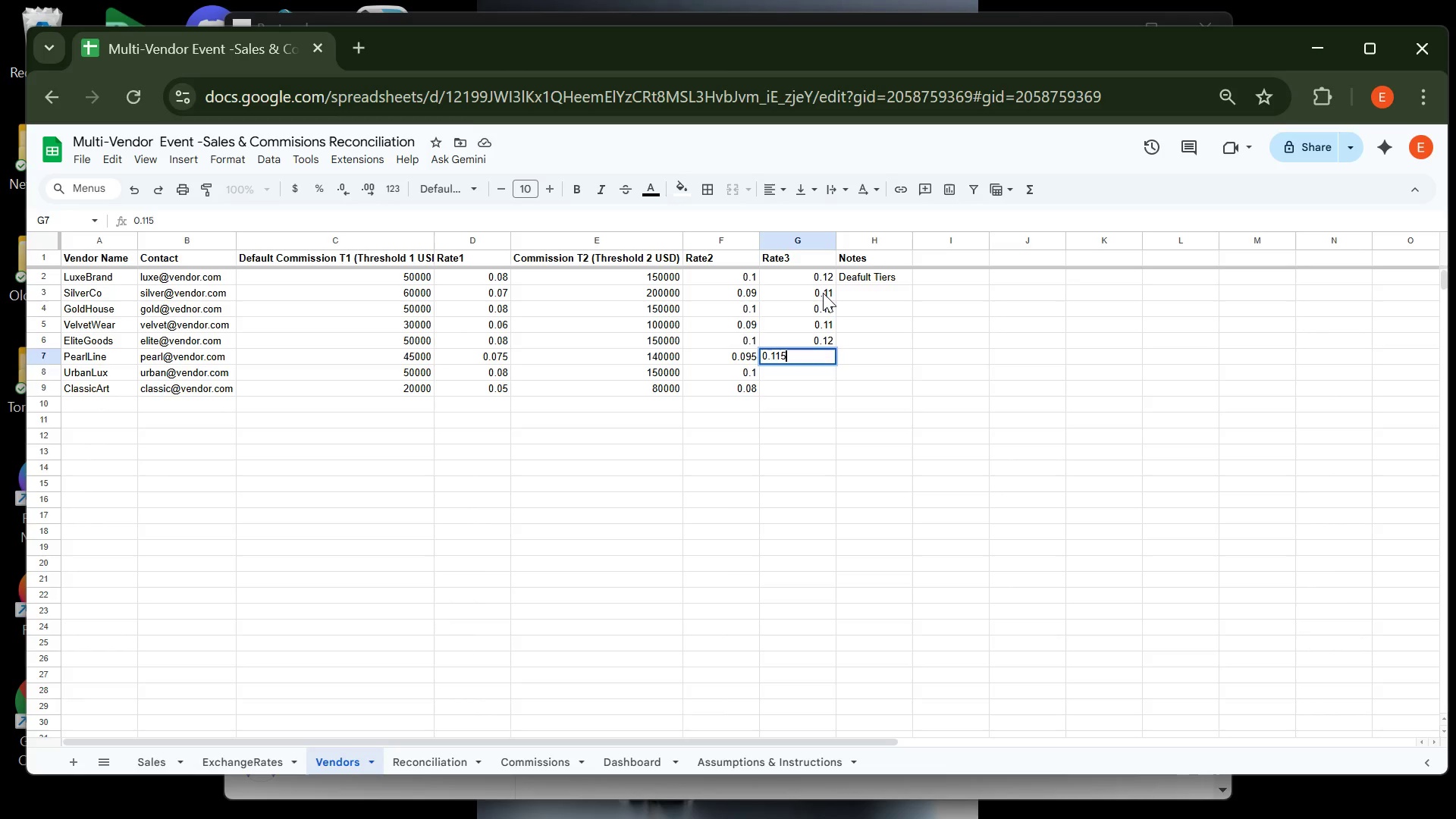 
key(Enter)
 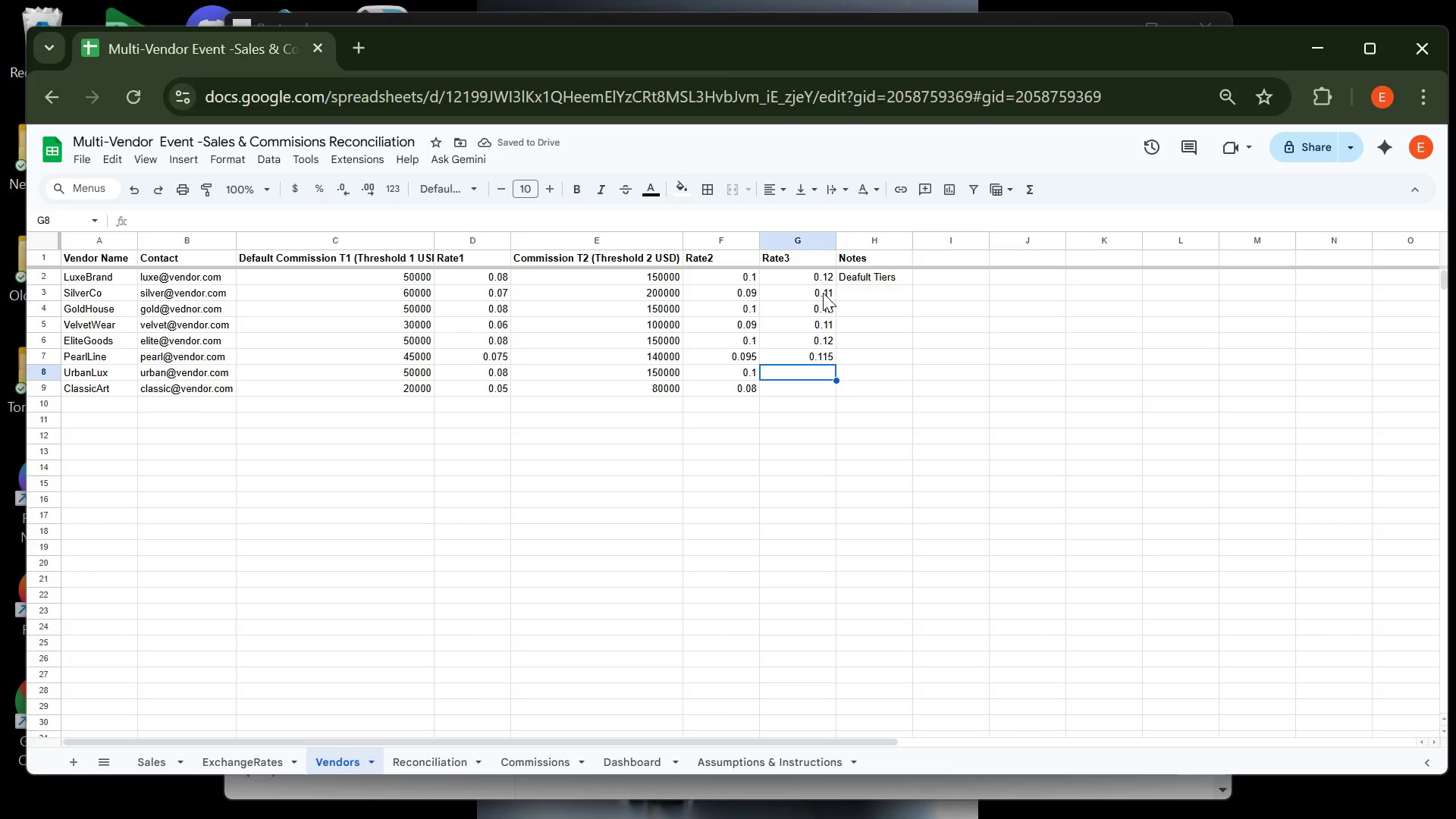 
type(0.12)
 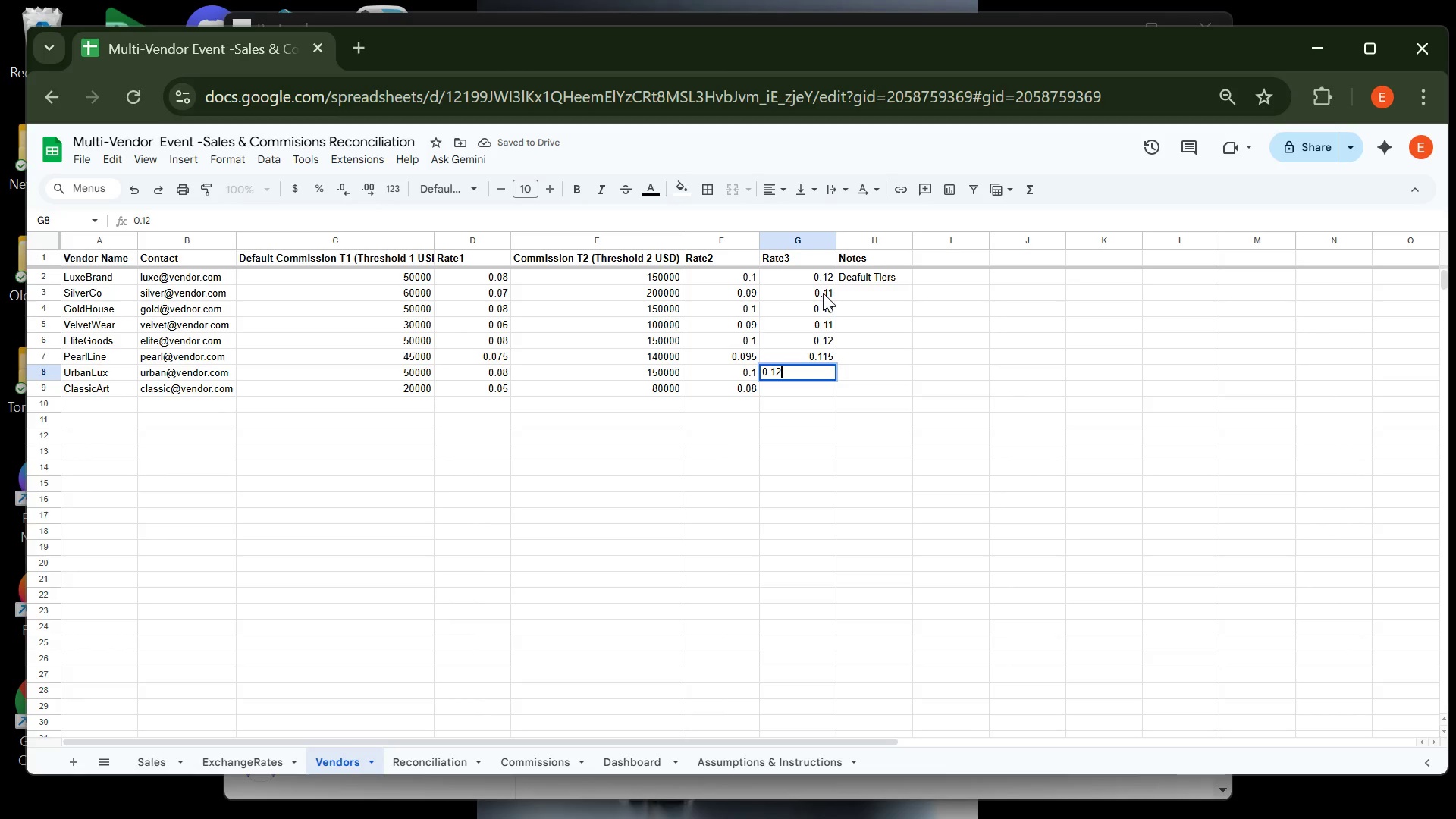 
key(Enter)
 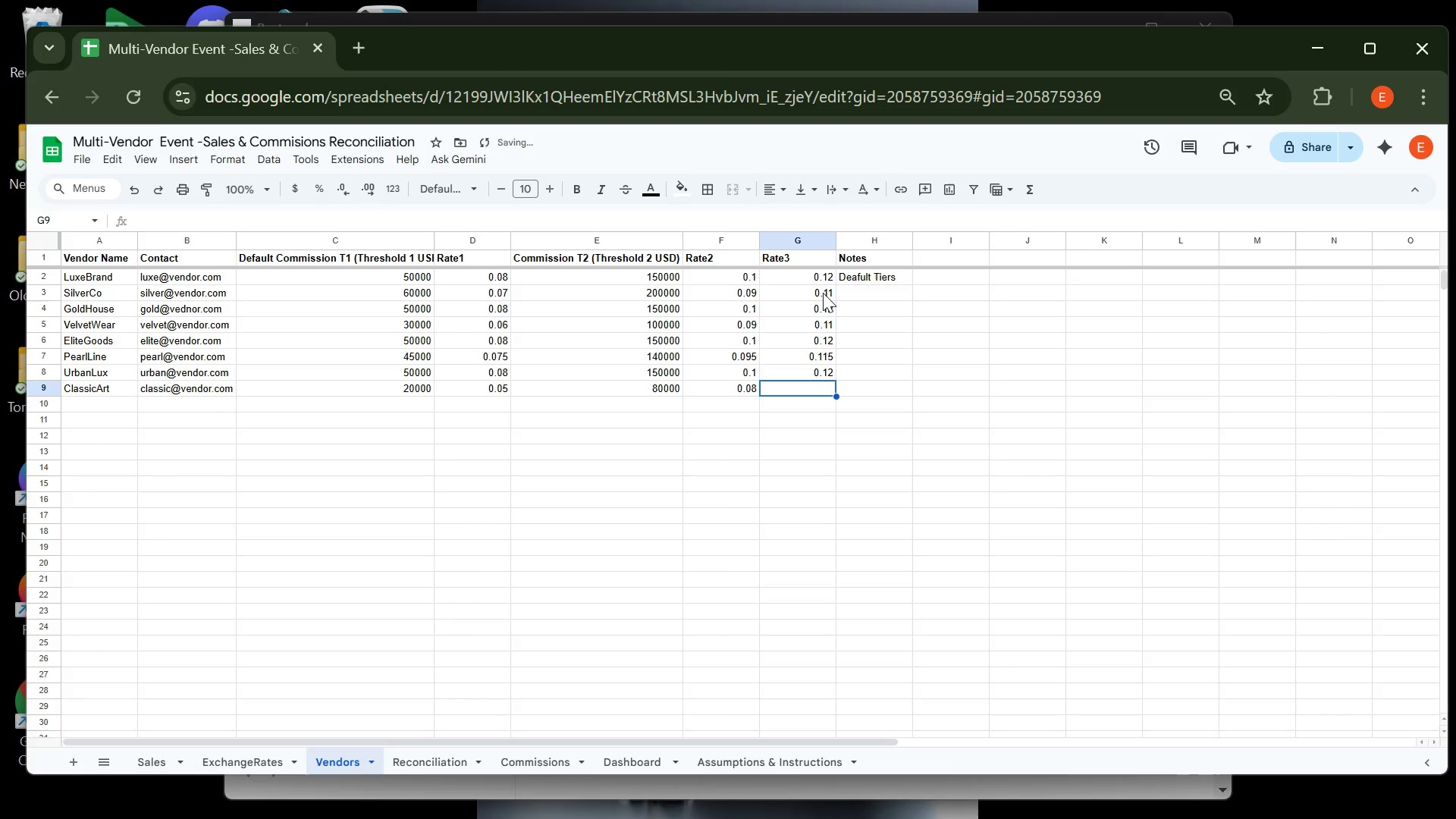 
key(0)
 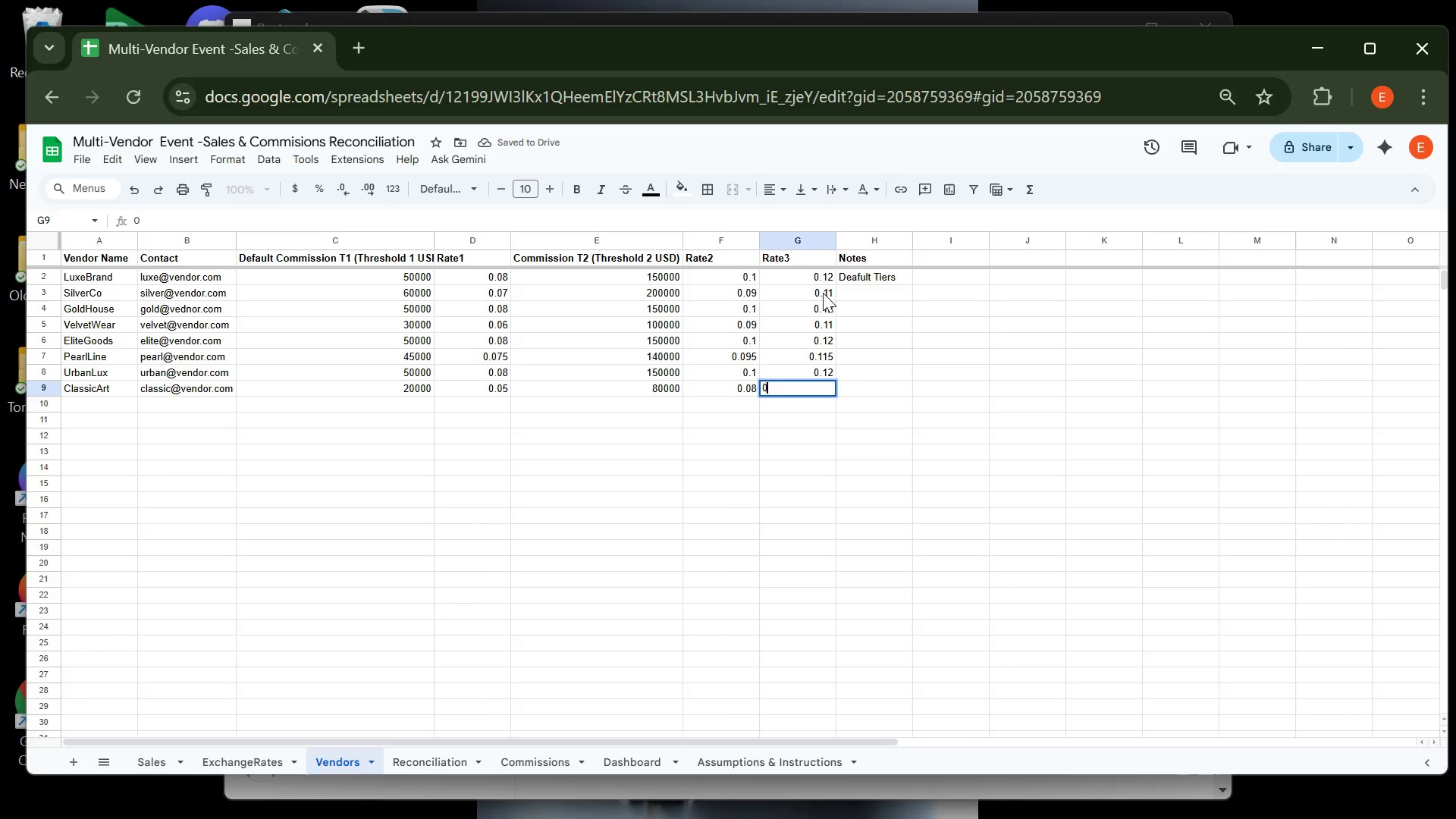 
key(Period)
 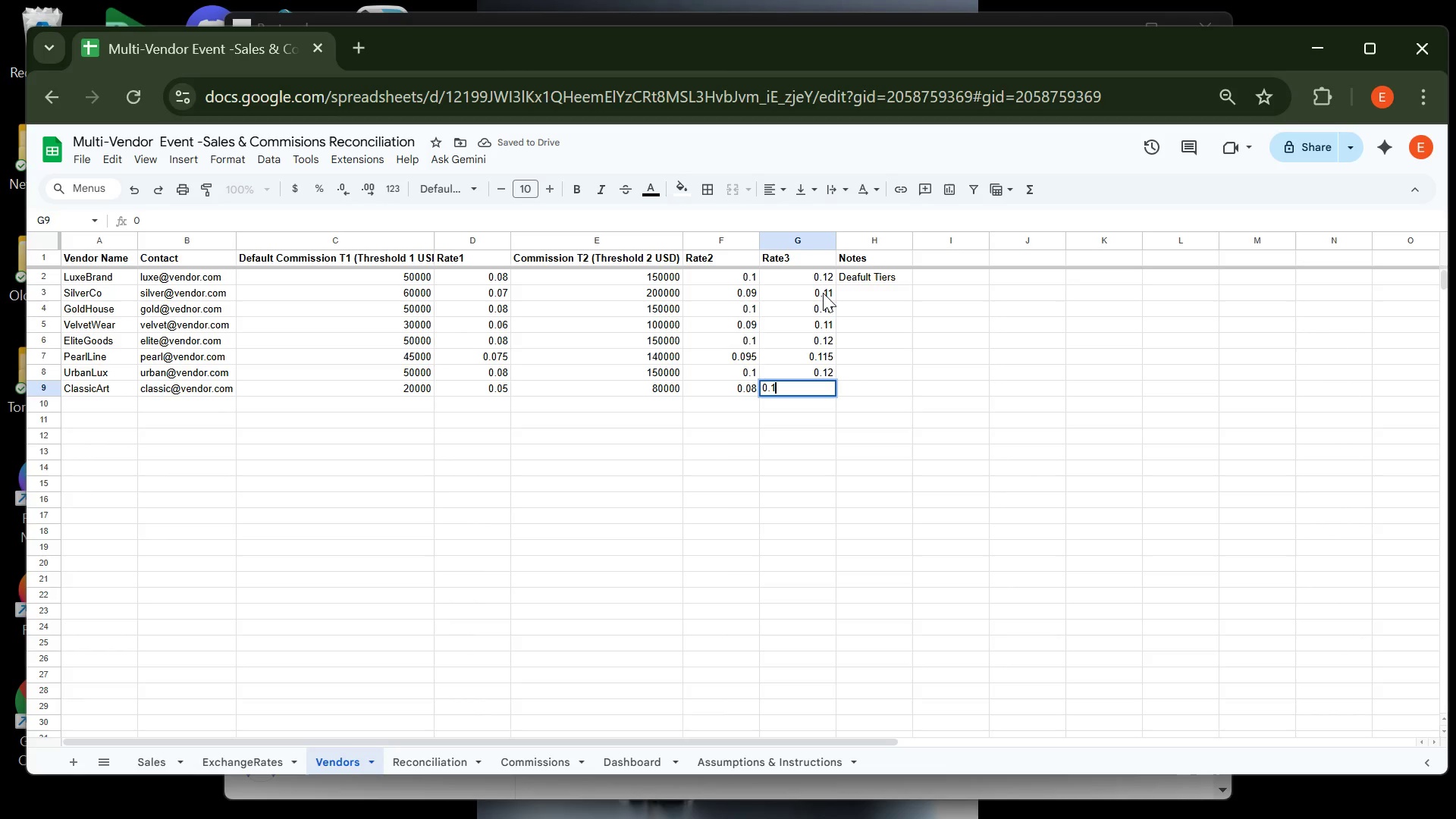 
key(1)
 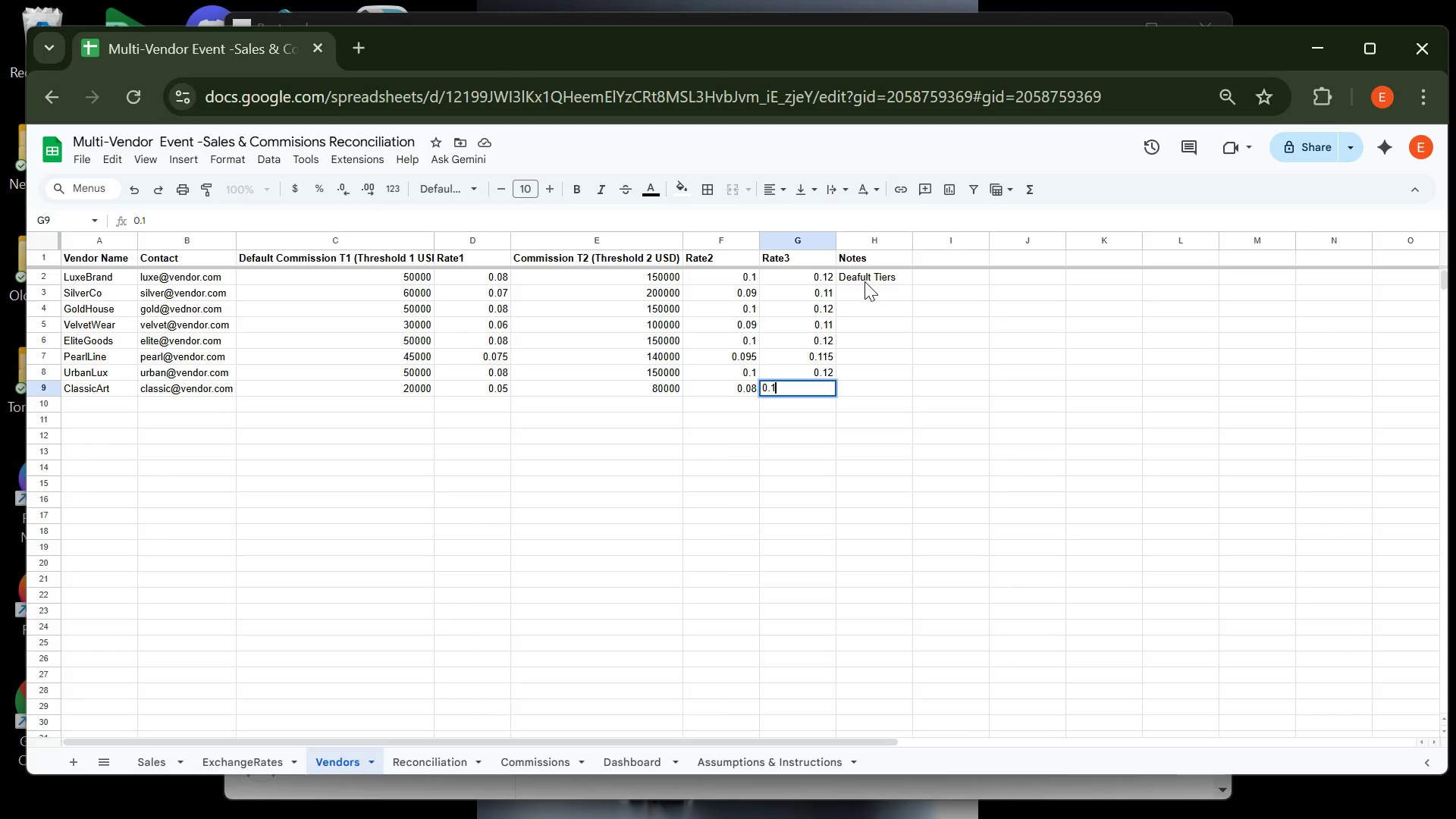 
left_click([865, 281])
 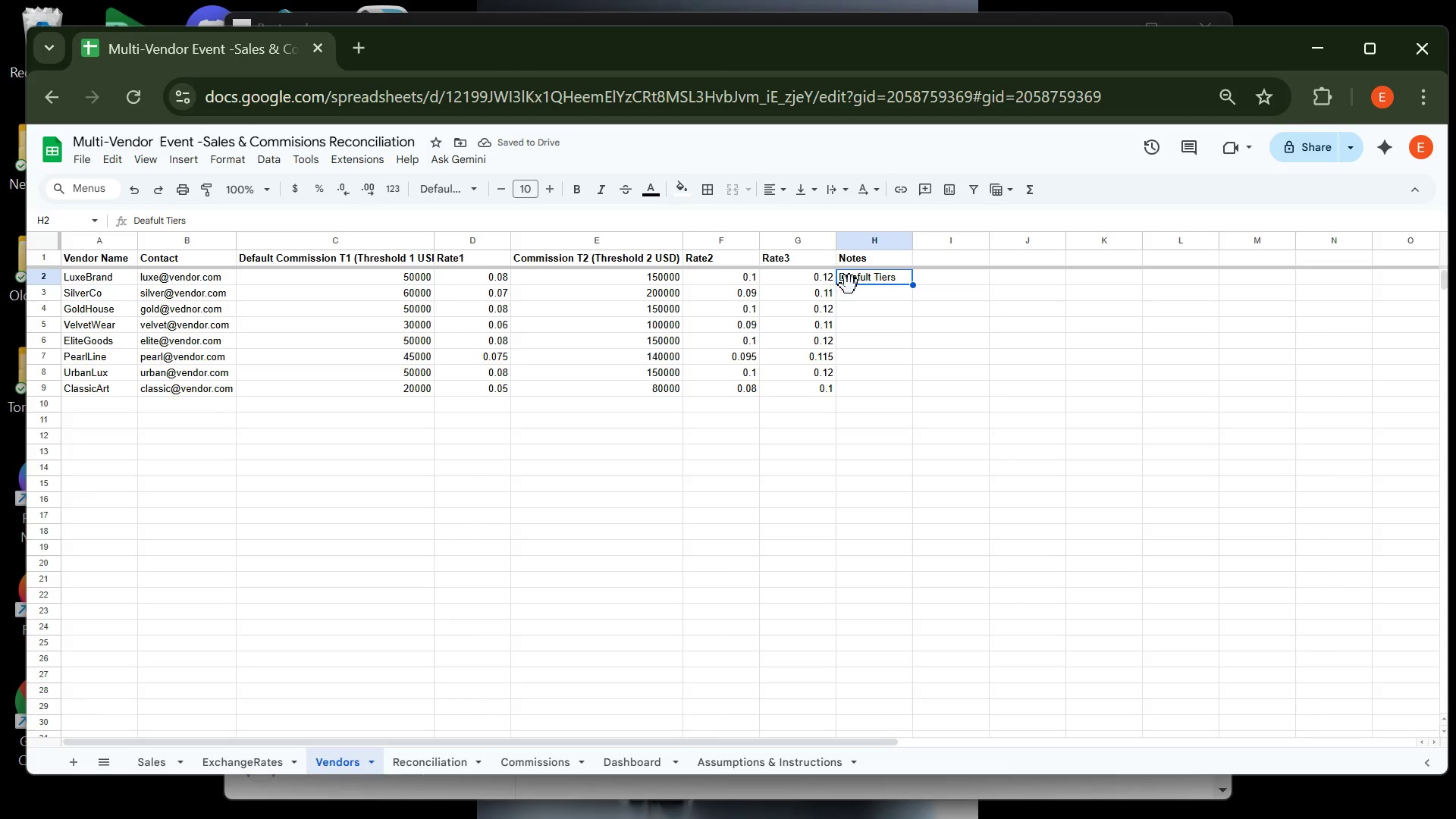 
wait(9.22)
 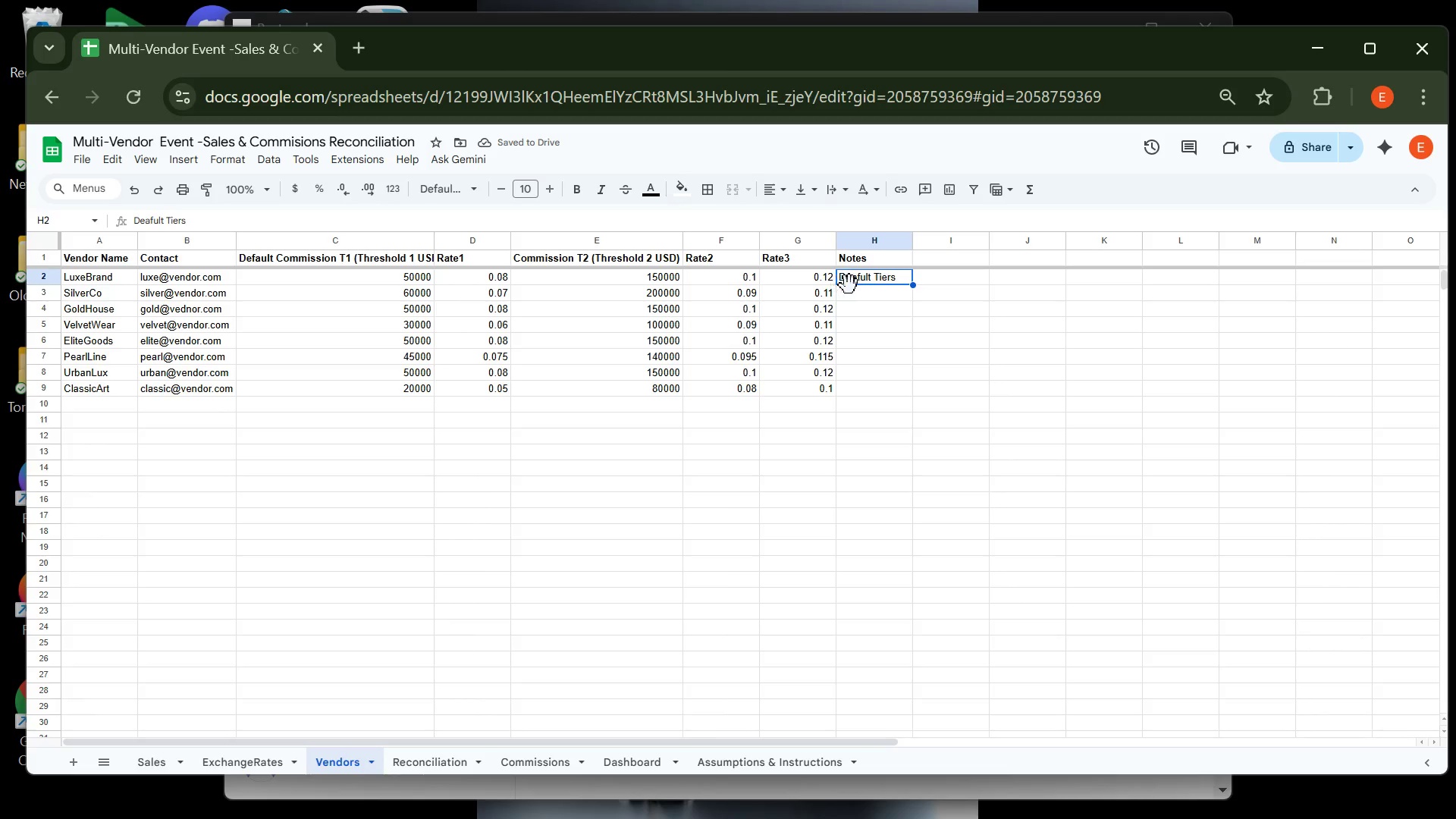 
left_click_drag(start_coordinate=[911, 283], to_coordinate=[888, 393])
 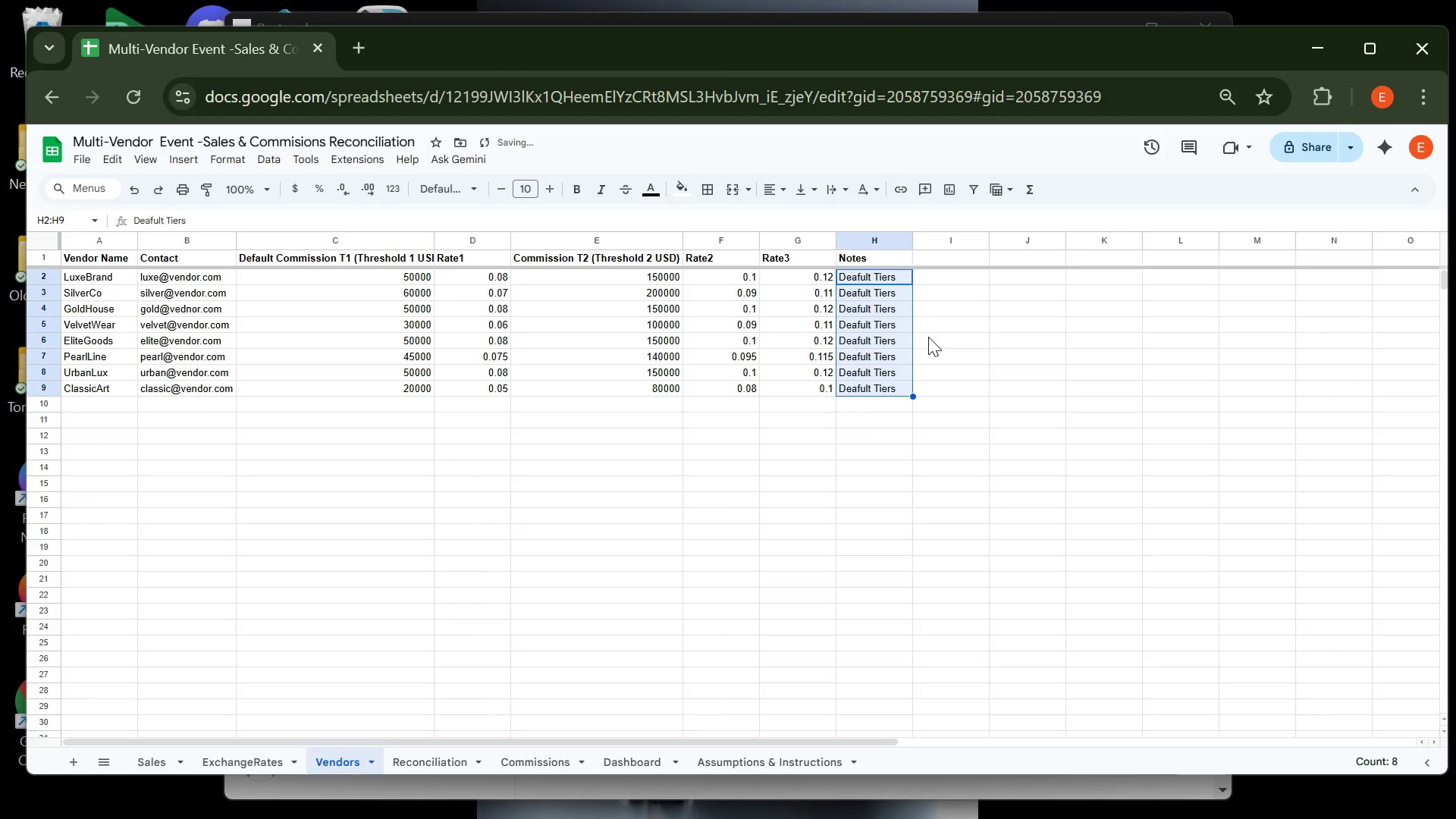 
left_click([928, 337])
 